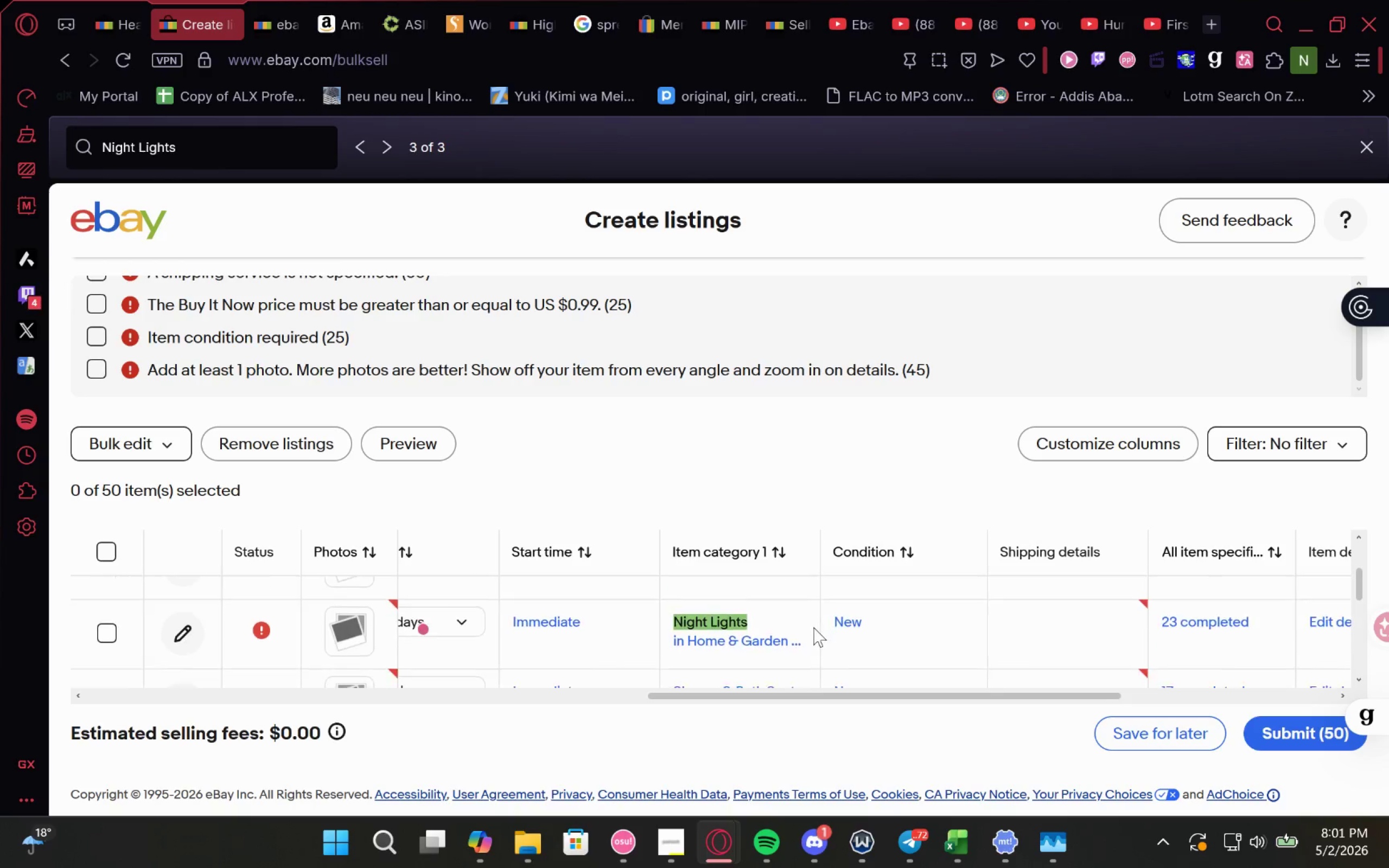 
left_click([390, 150])
 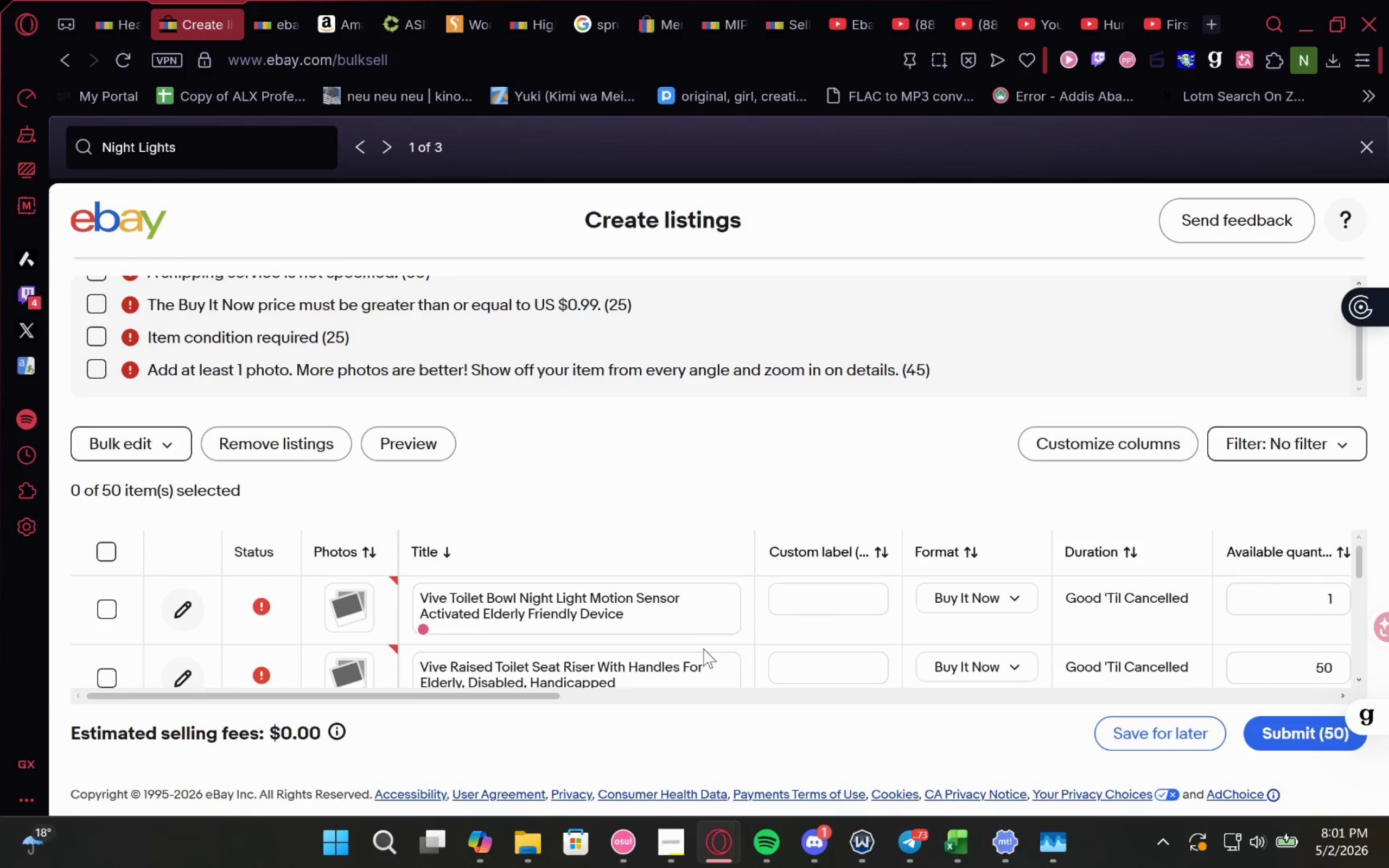 
left_click_drag(start_coordinate=[670, 623], to_coordinate=[422, 583])
 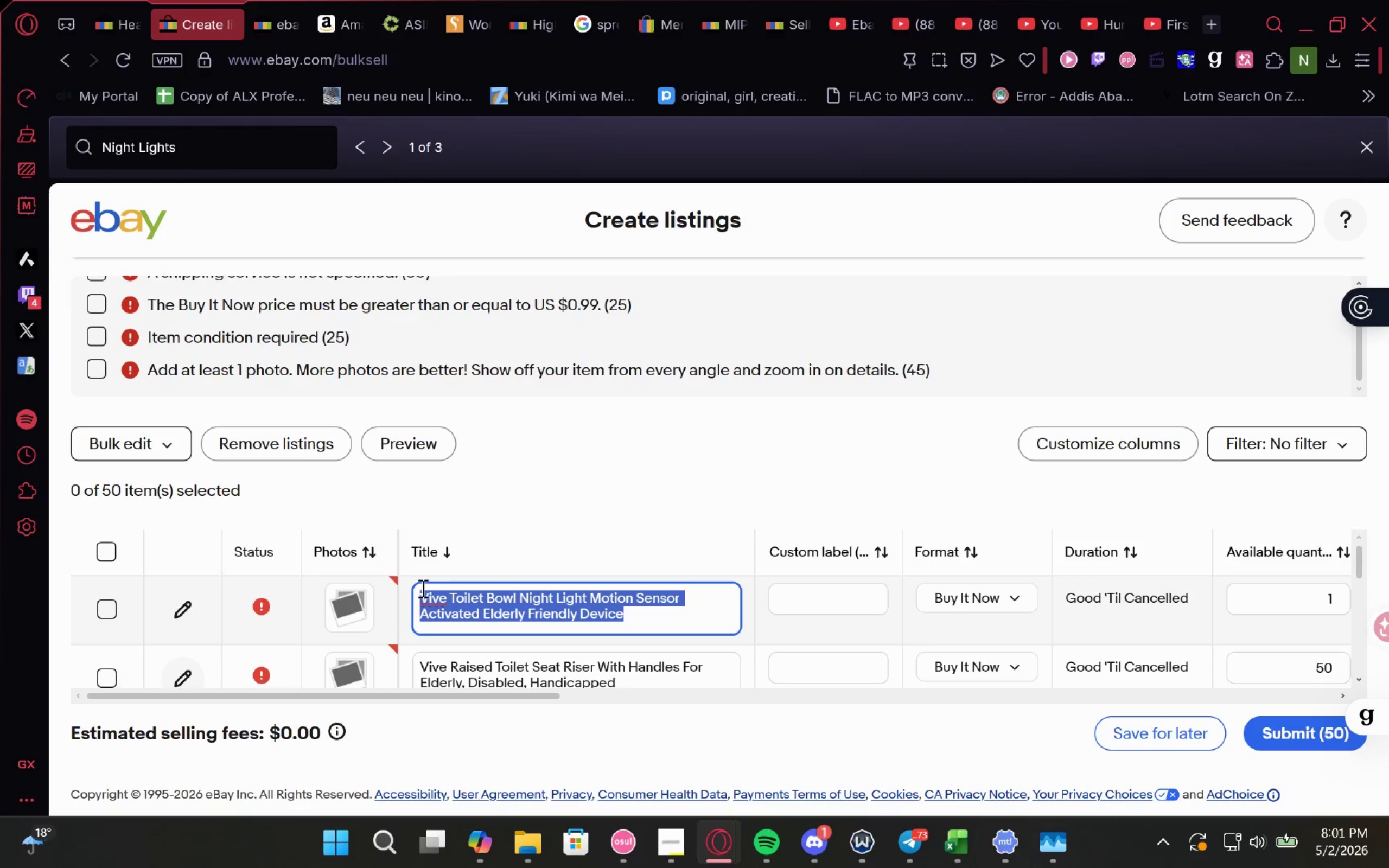 
key(Control+C)
 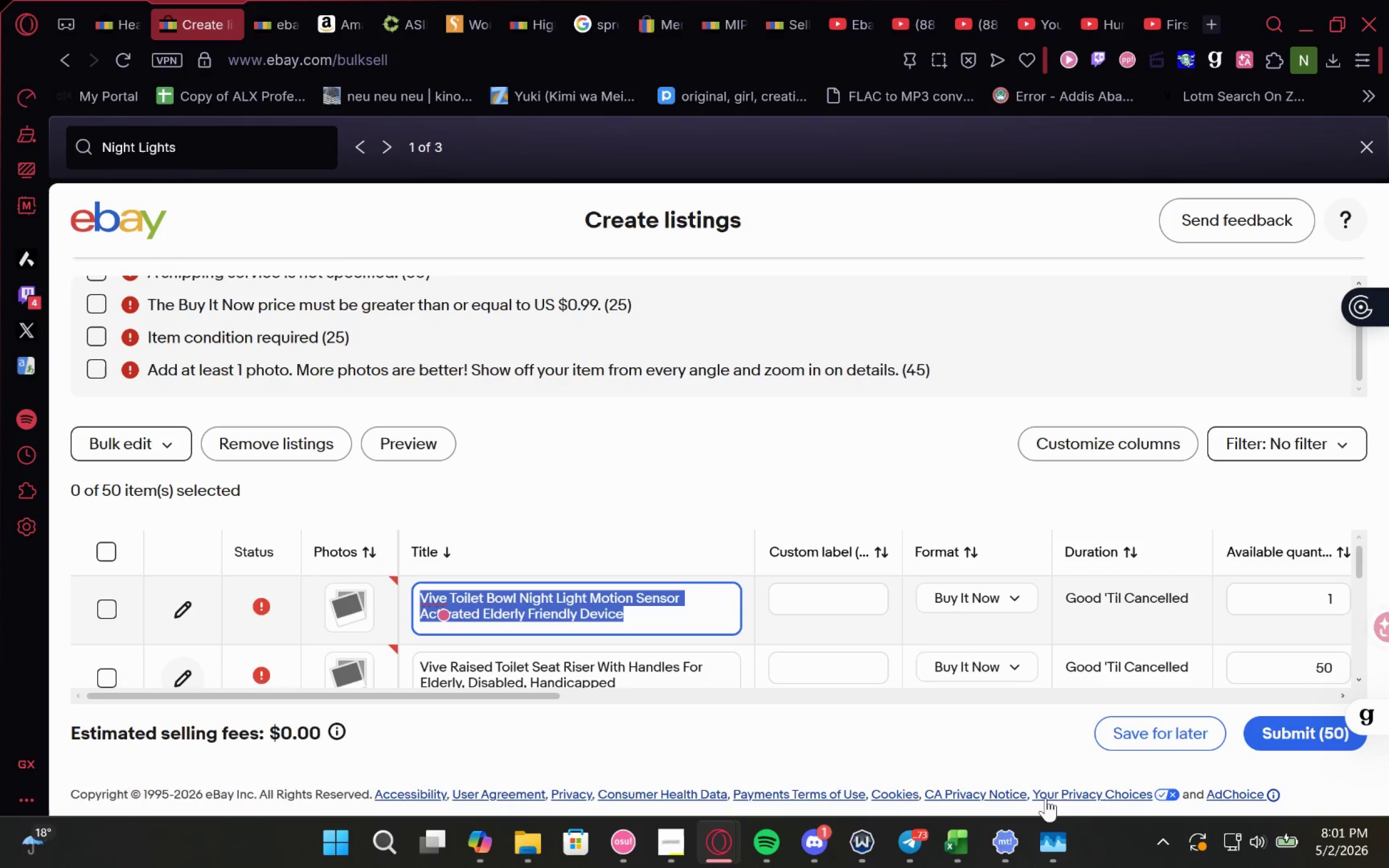 
key(Control+C)
 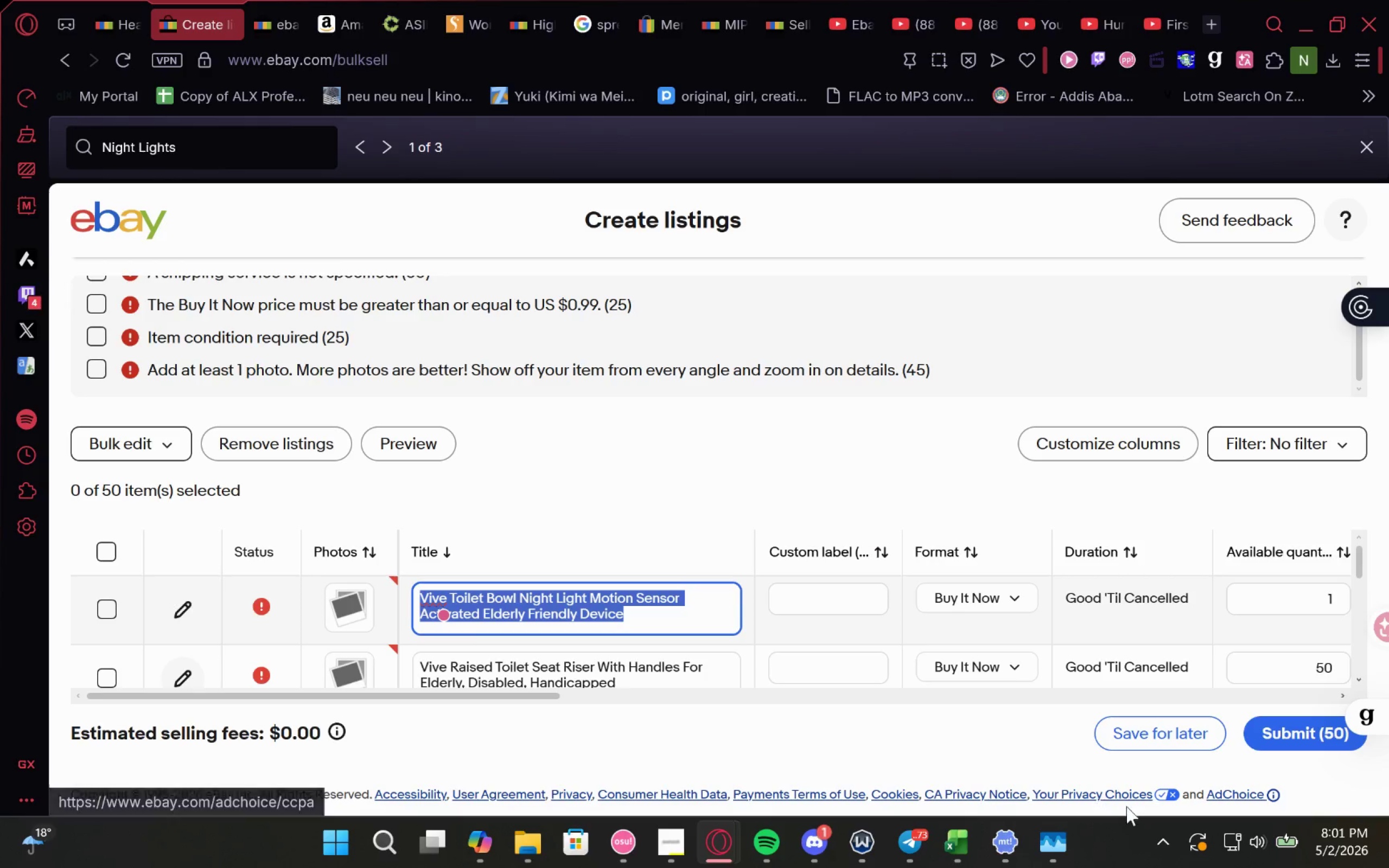 
key(Control+C)
 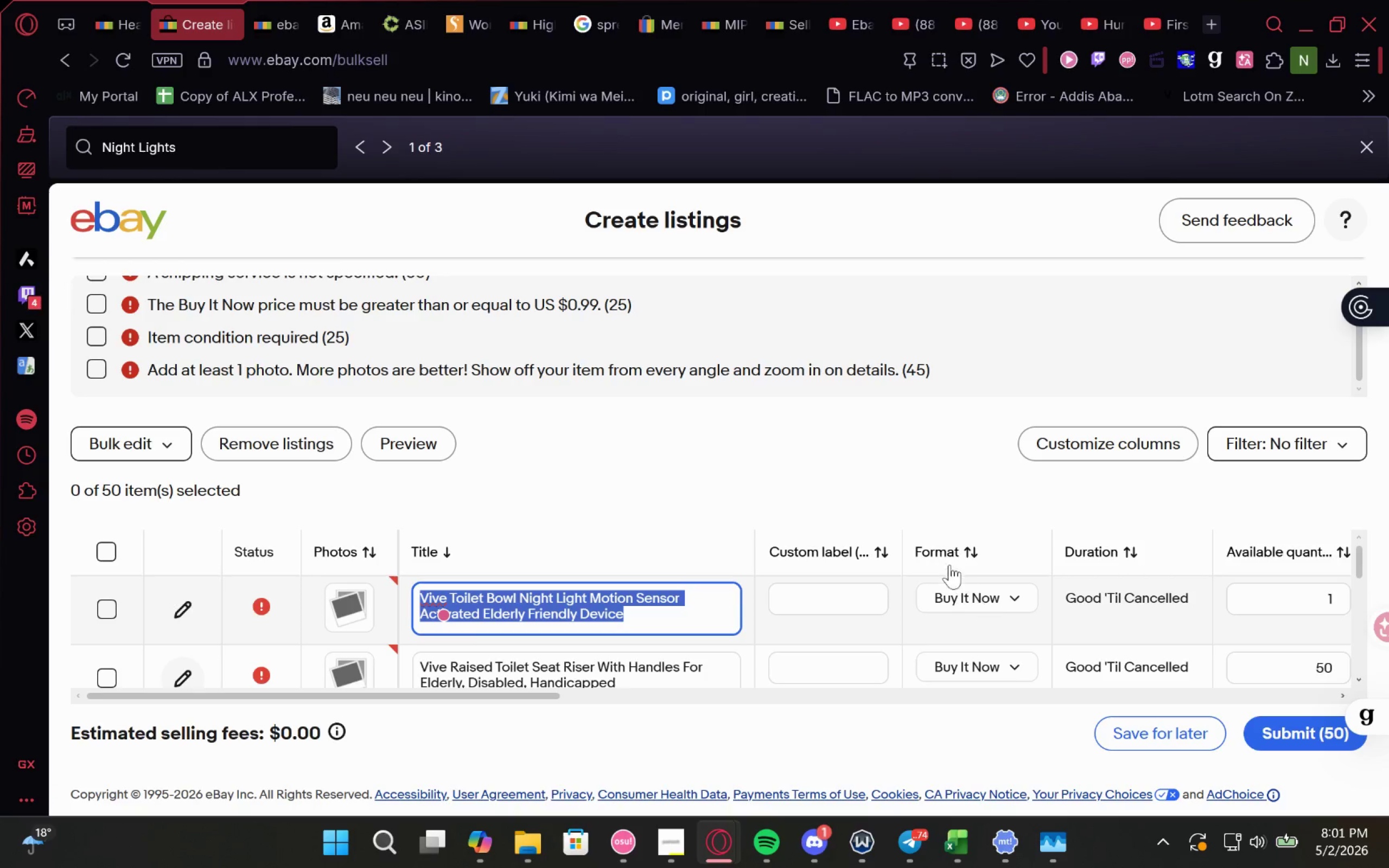 
key(Control+C)
 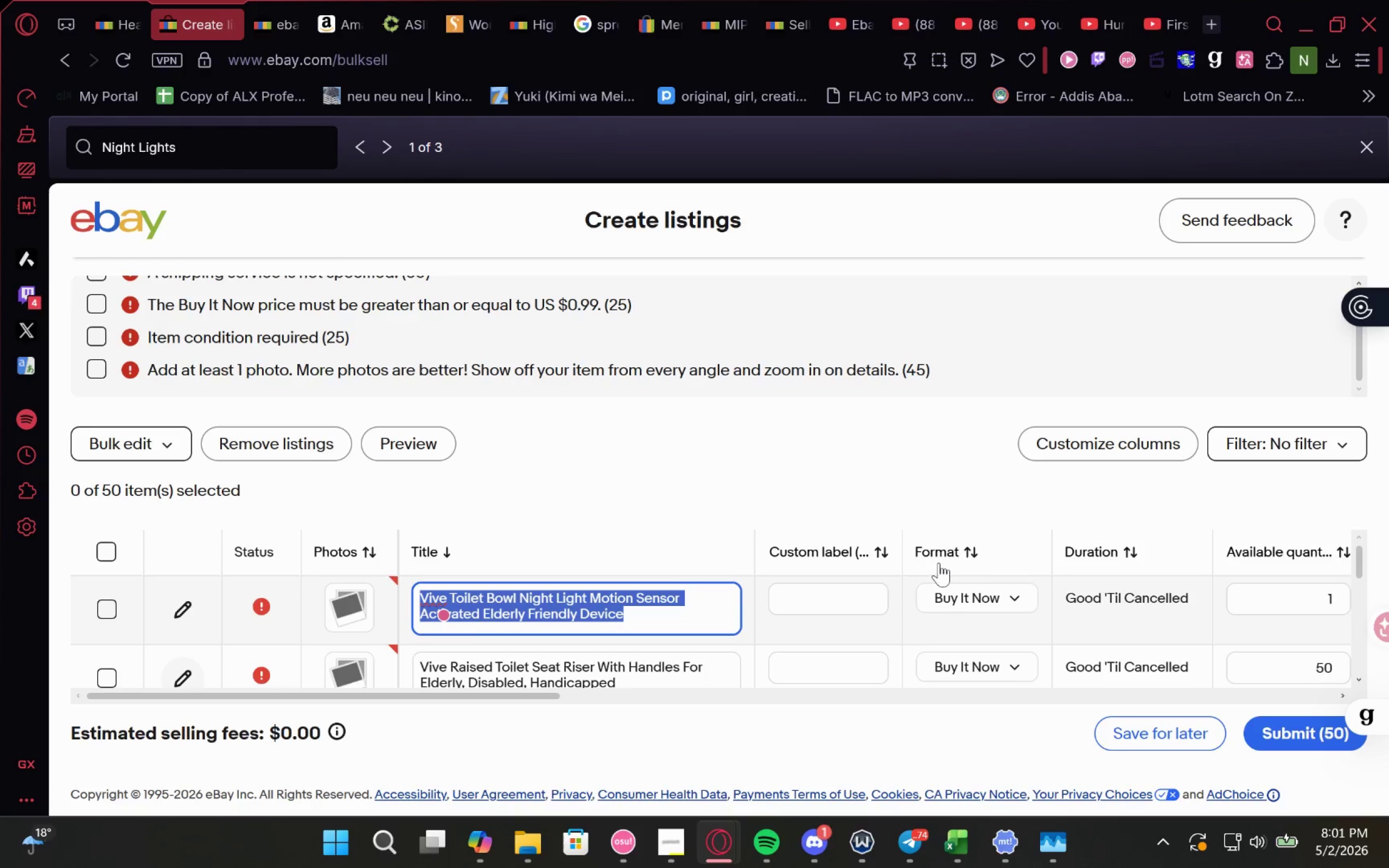 
key(Control+C)
 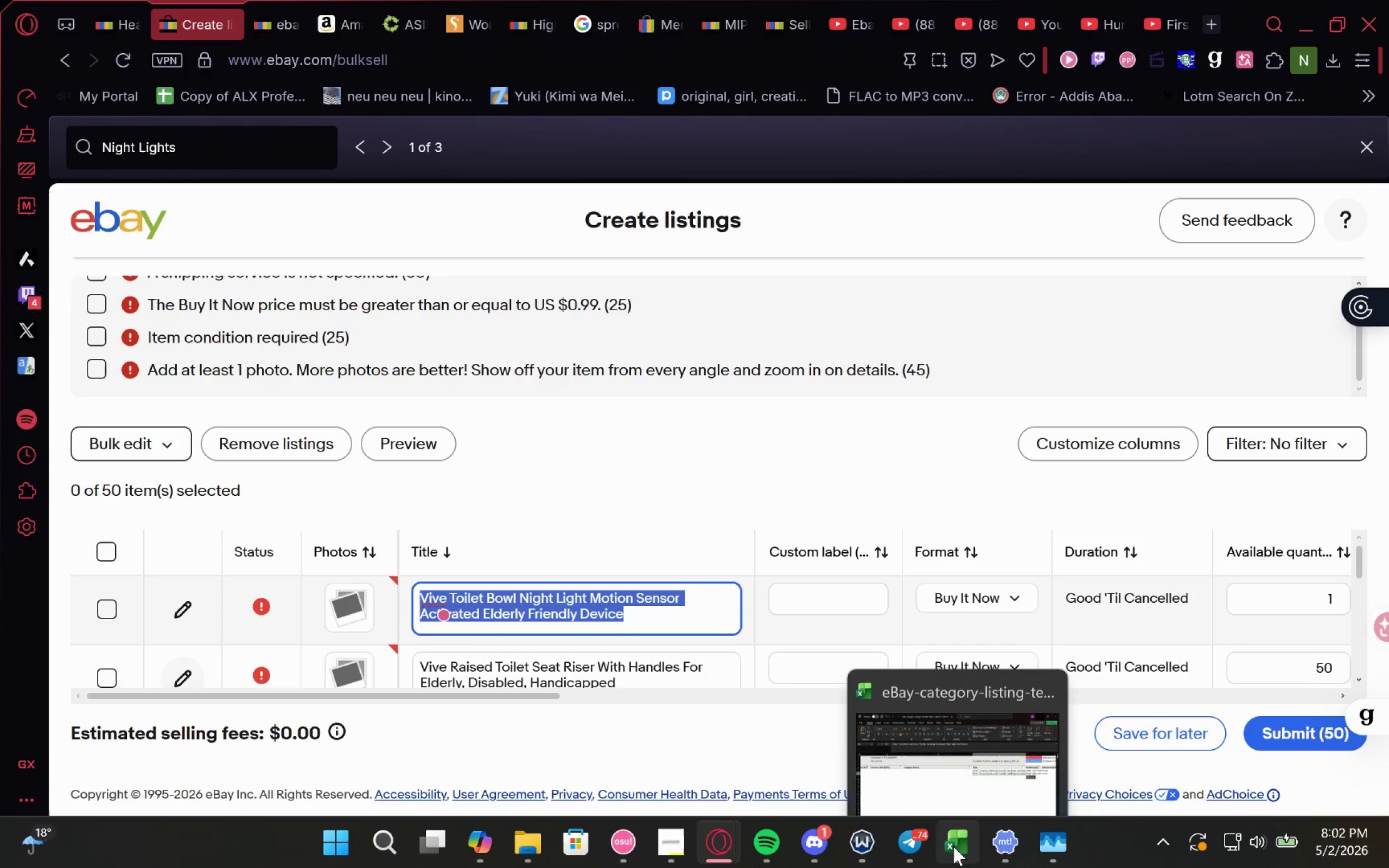 
left_click([951, 737])
 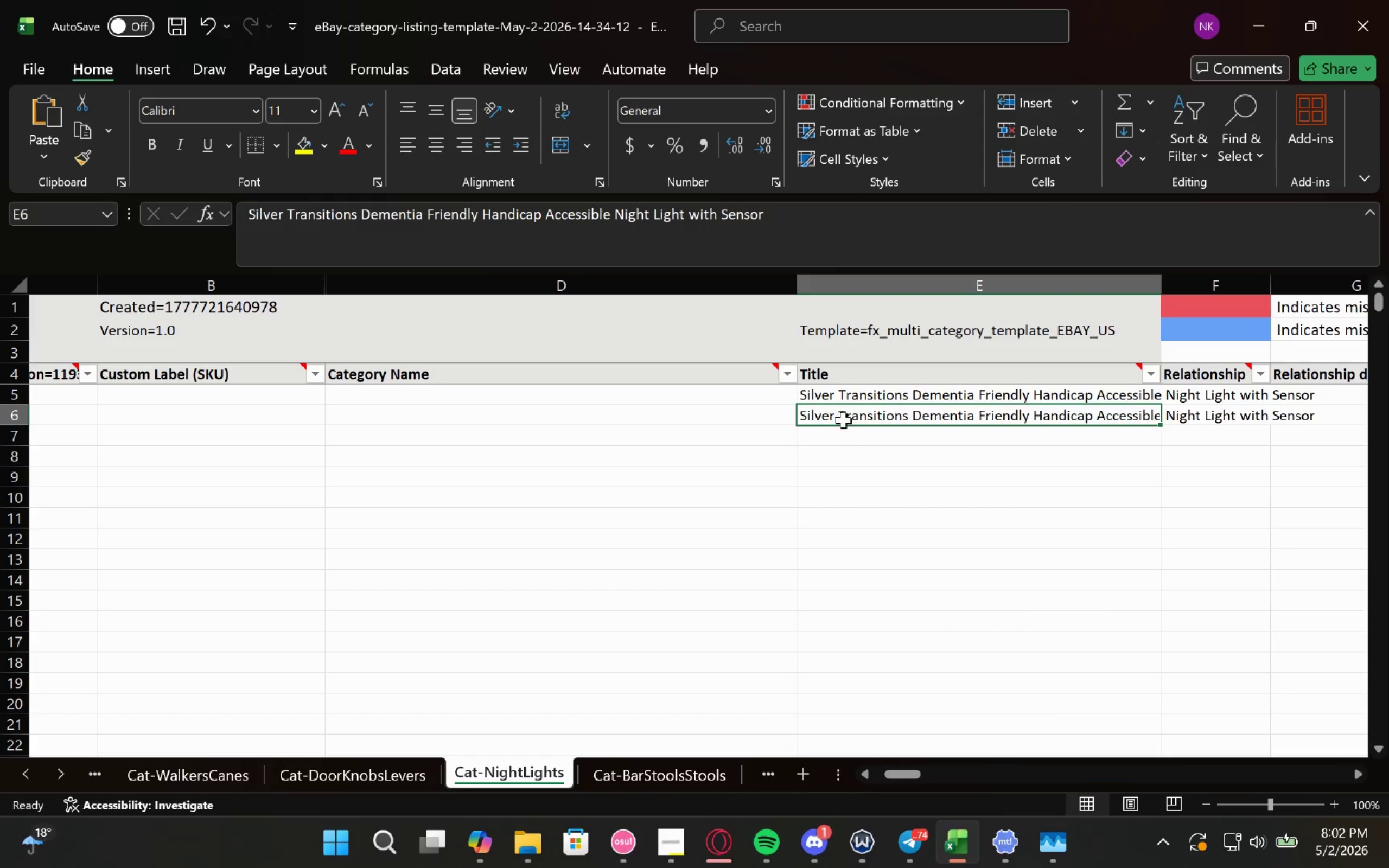 
left_click([837, 436])
 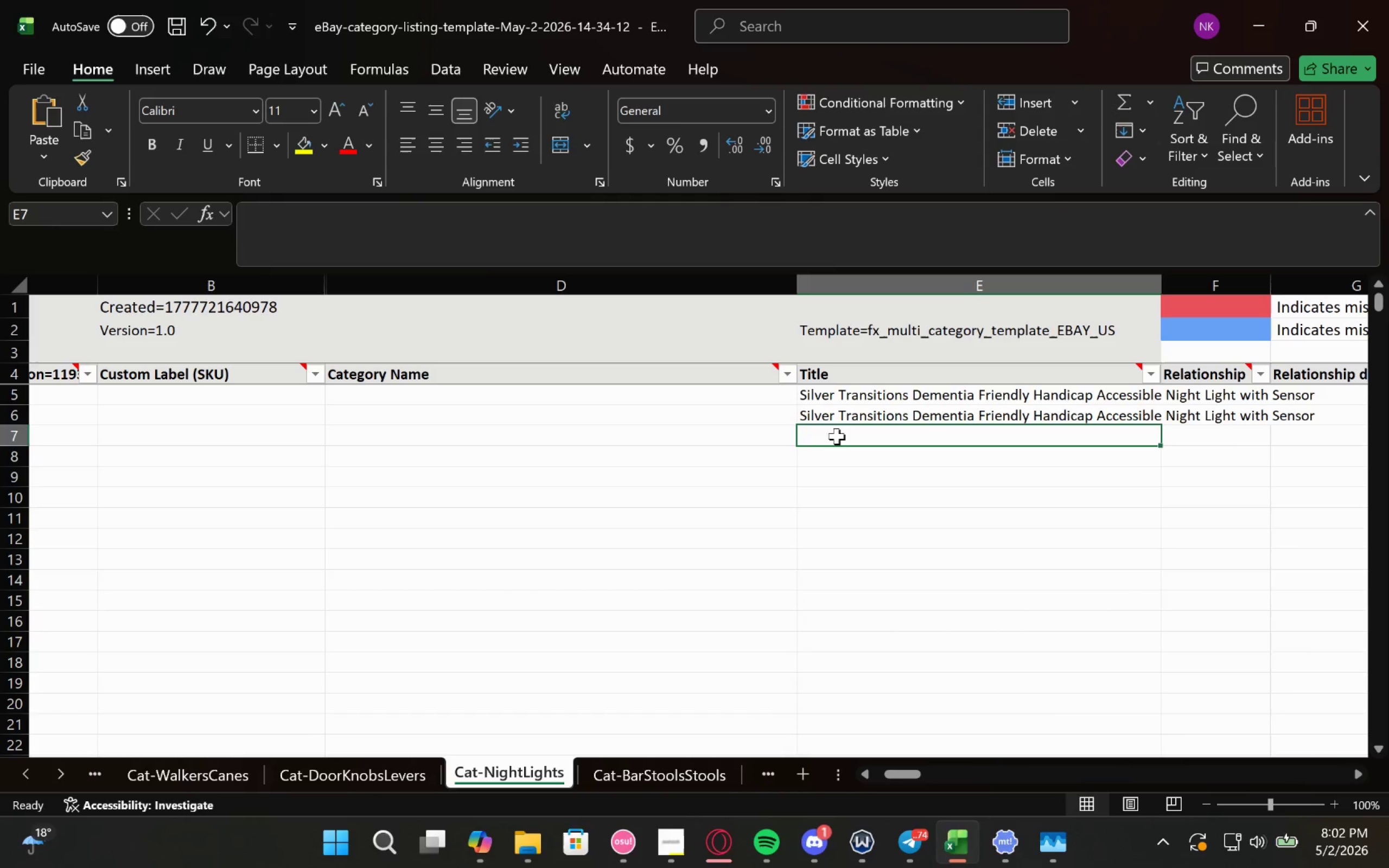 
key(Control+V)
 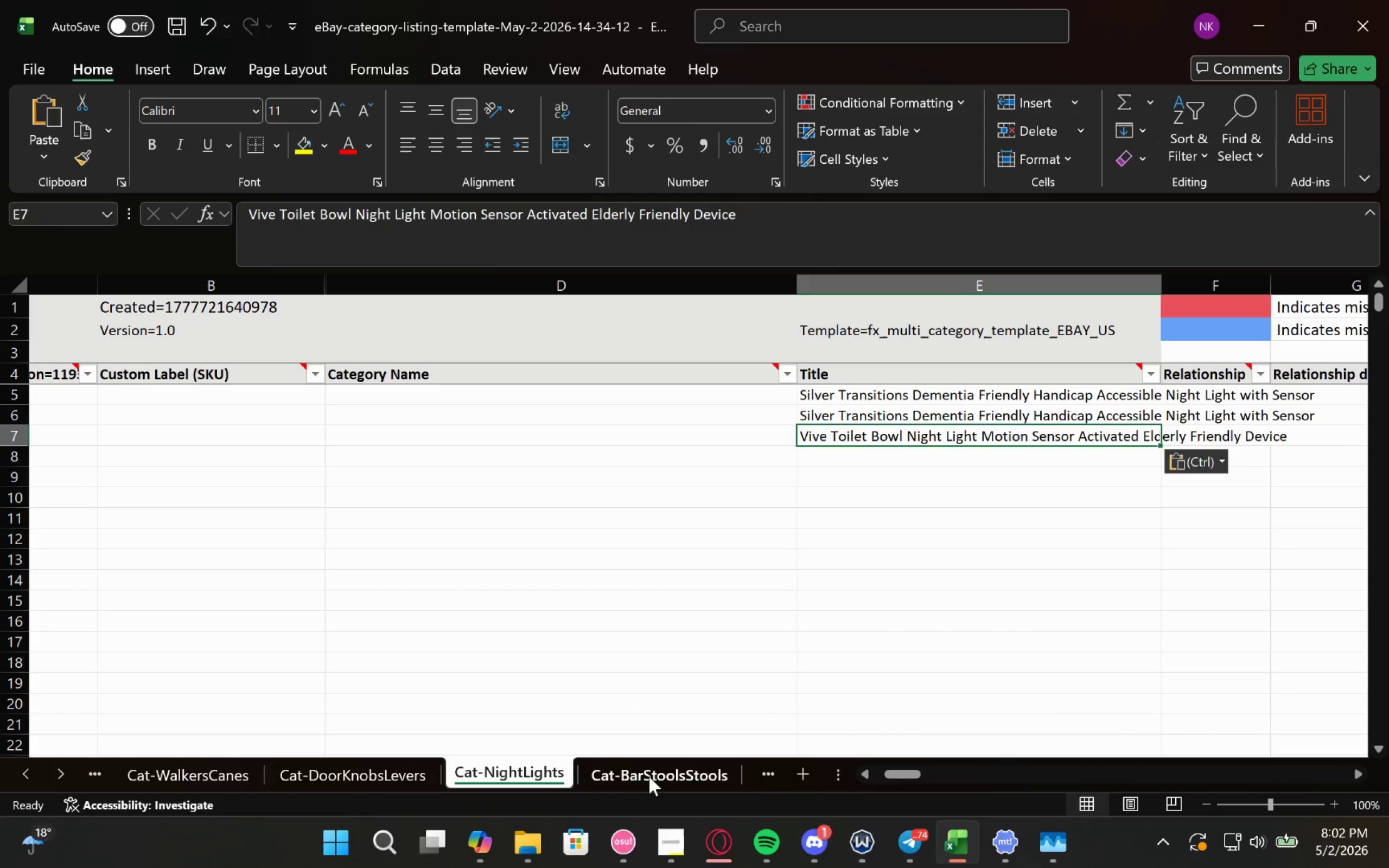 
left_click([649, 767])
 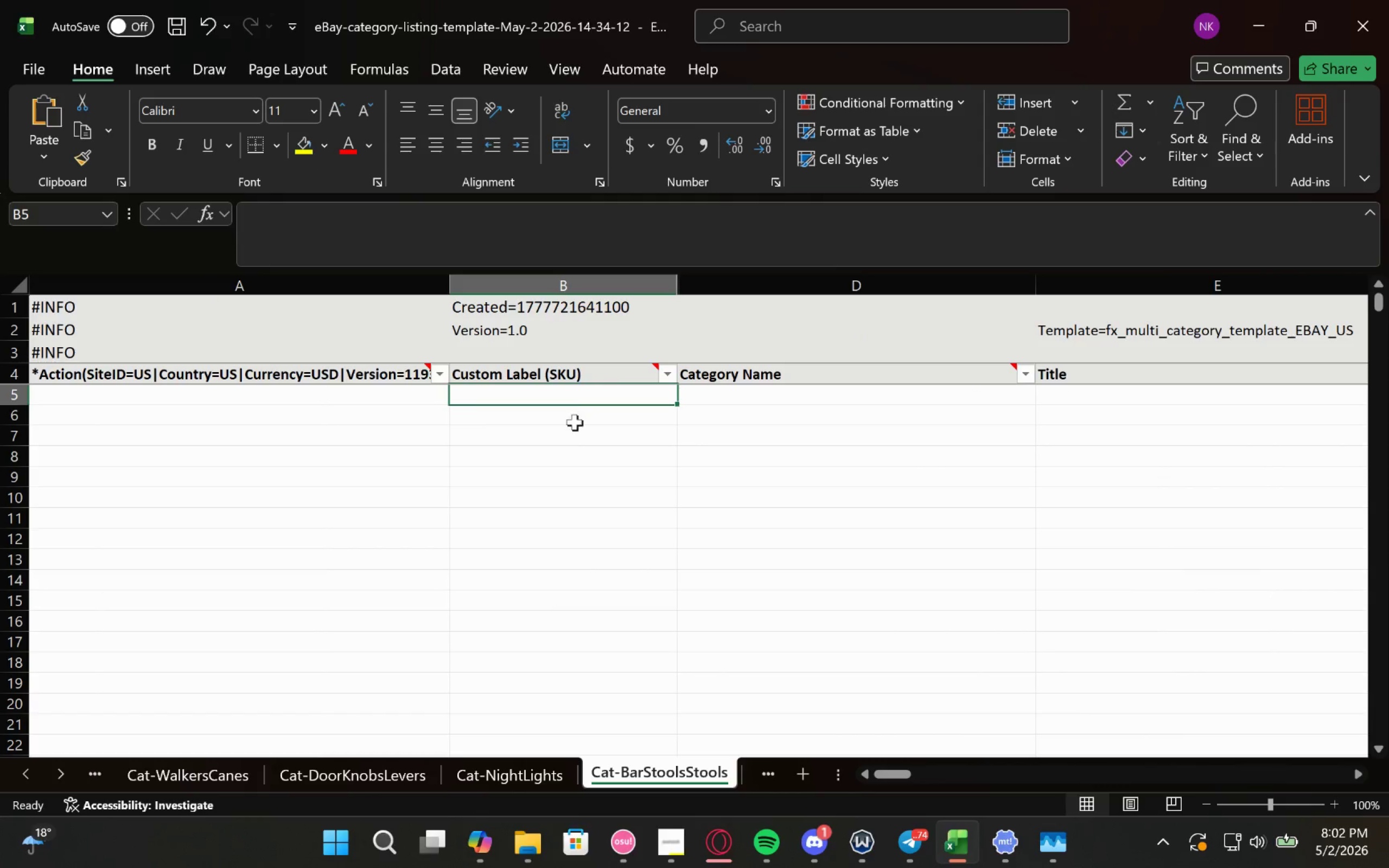 
left_click([774, 400])
 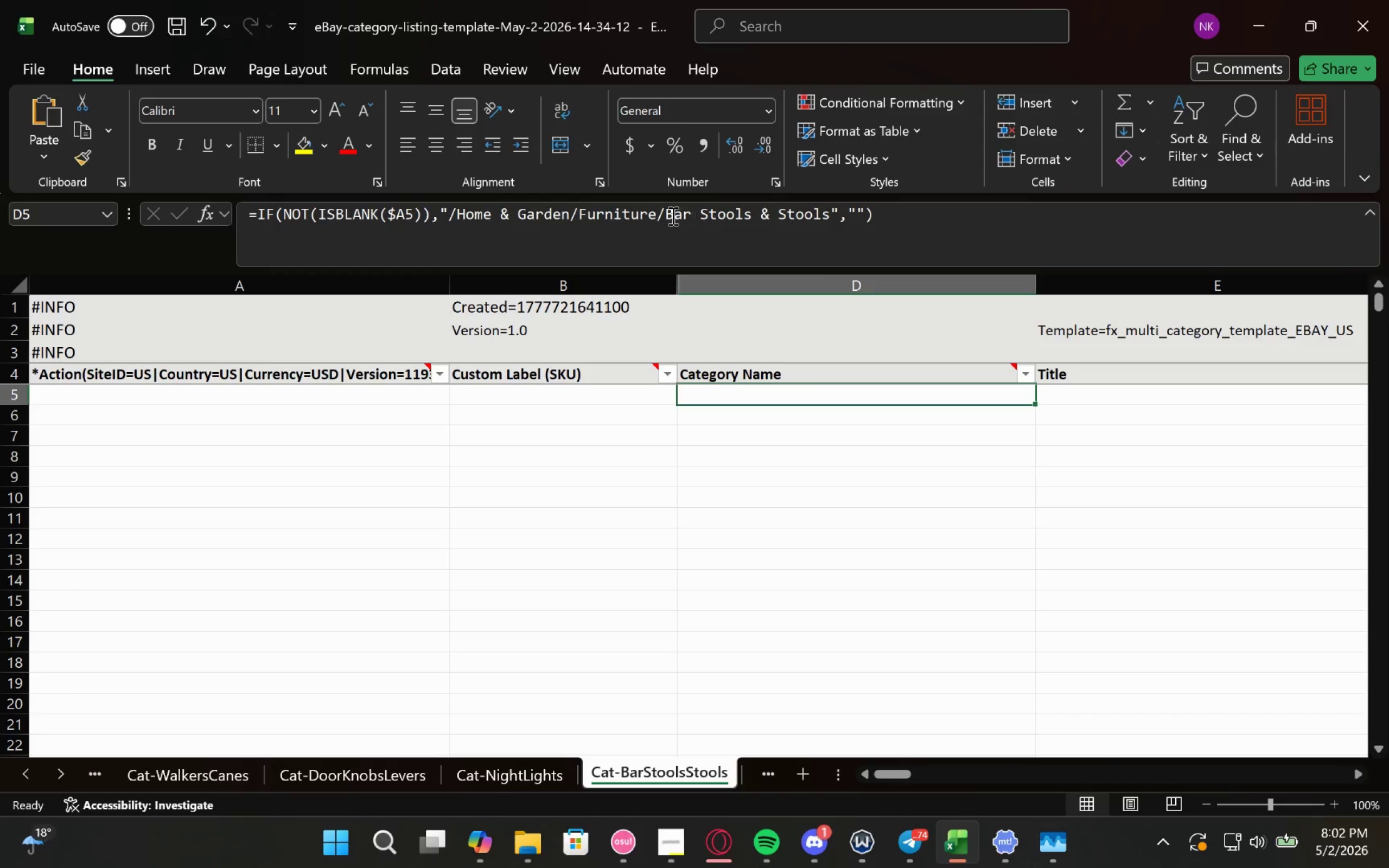 
left_click_drag(start_coordinate=[663, 215], to_coordinate=[832, 234])
 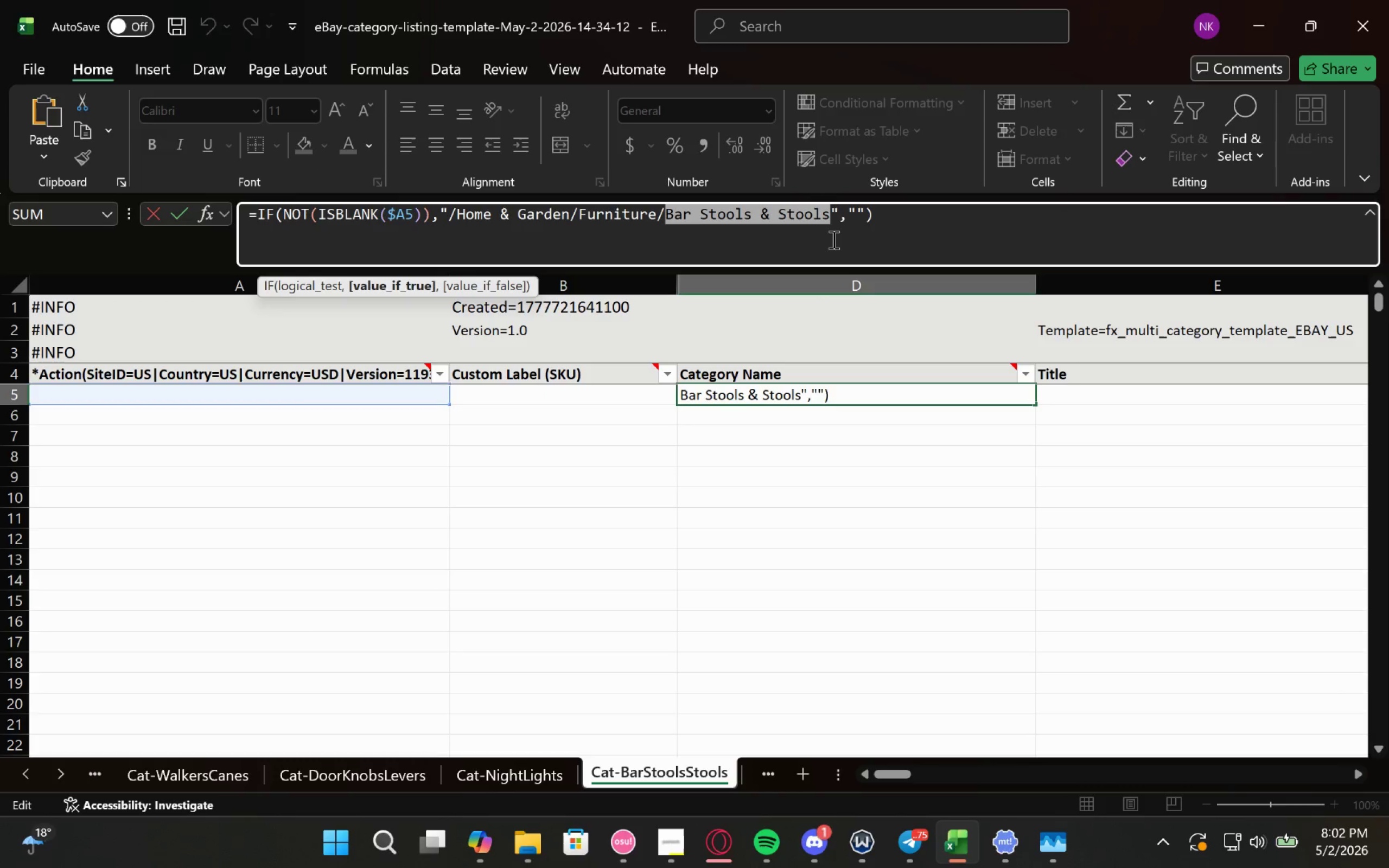 
key(Control+C)
 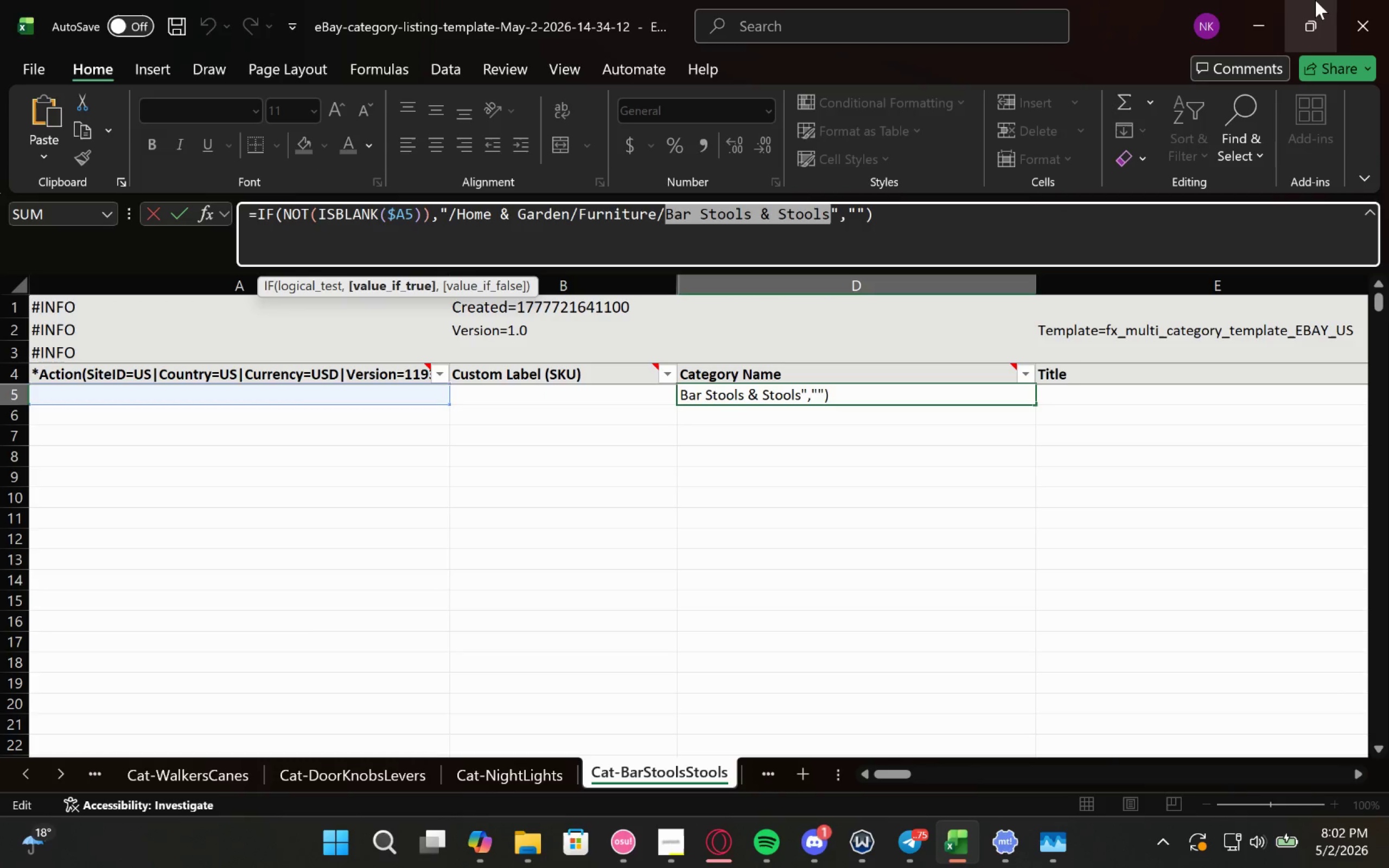 
key(Control+C)
 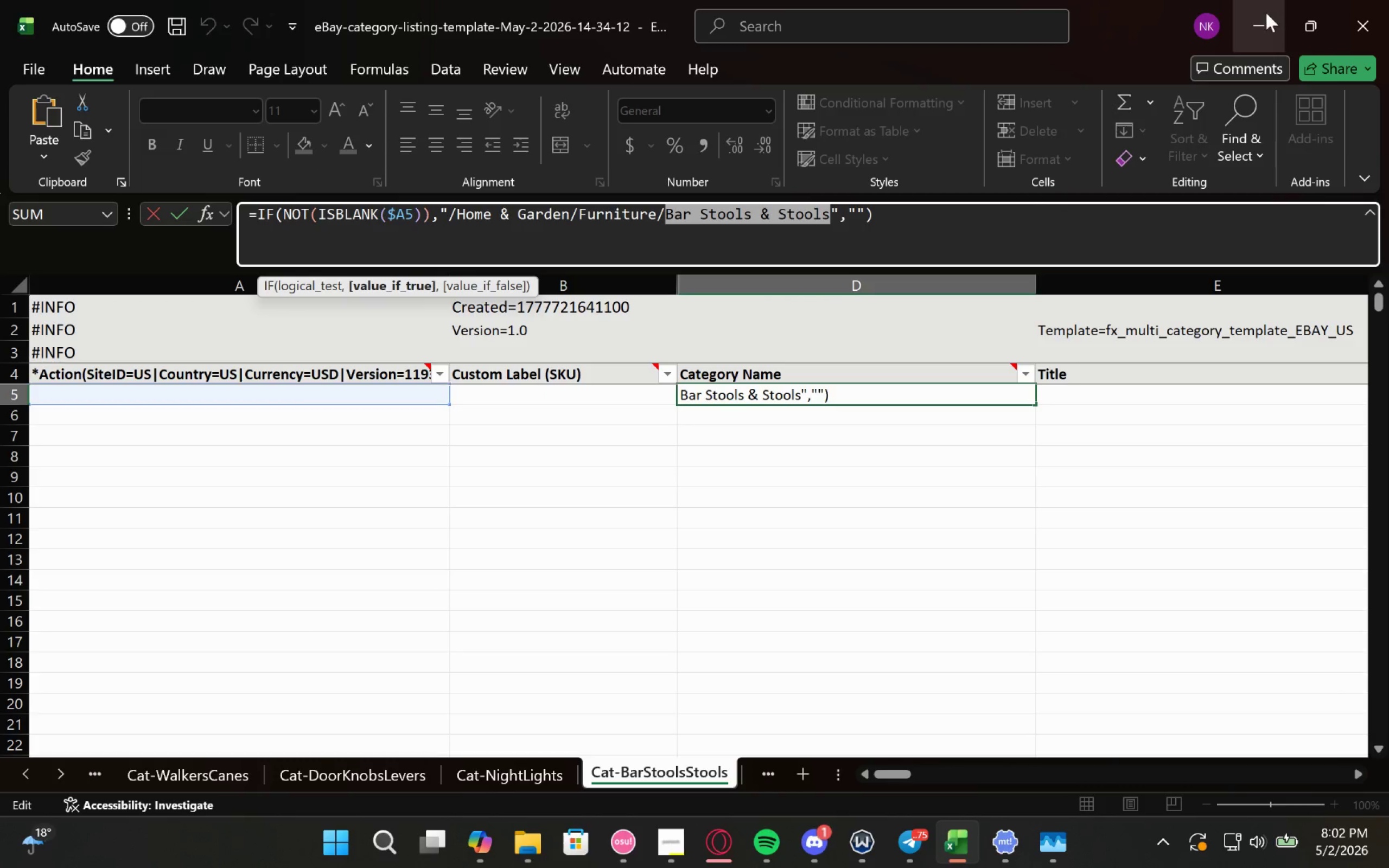 
left_click([1263, 14])
 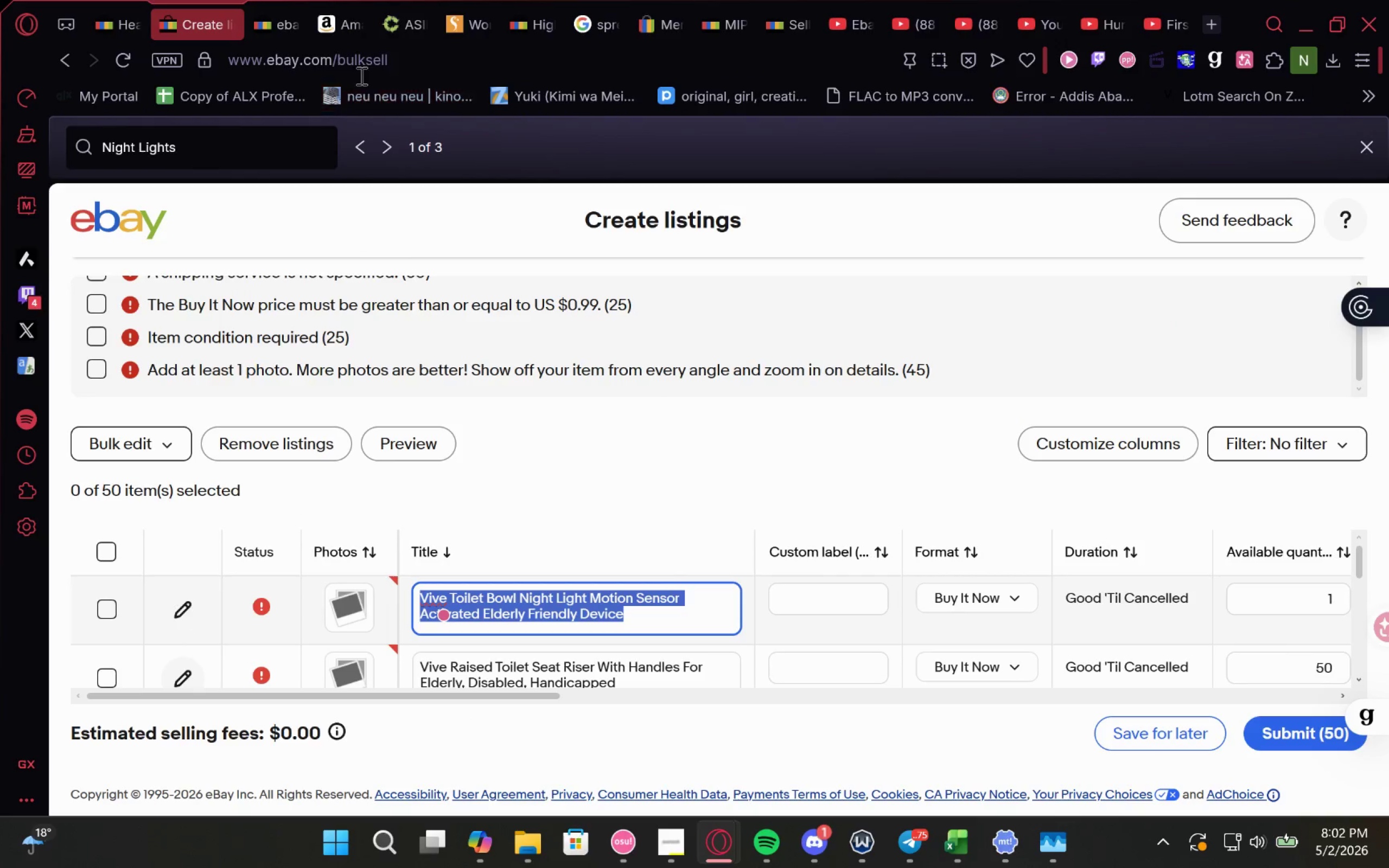 
left_click_drag(start_coordinate=[254, 139], to_coordinate=[39, 139])
 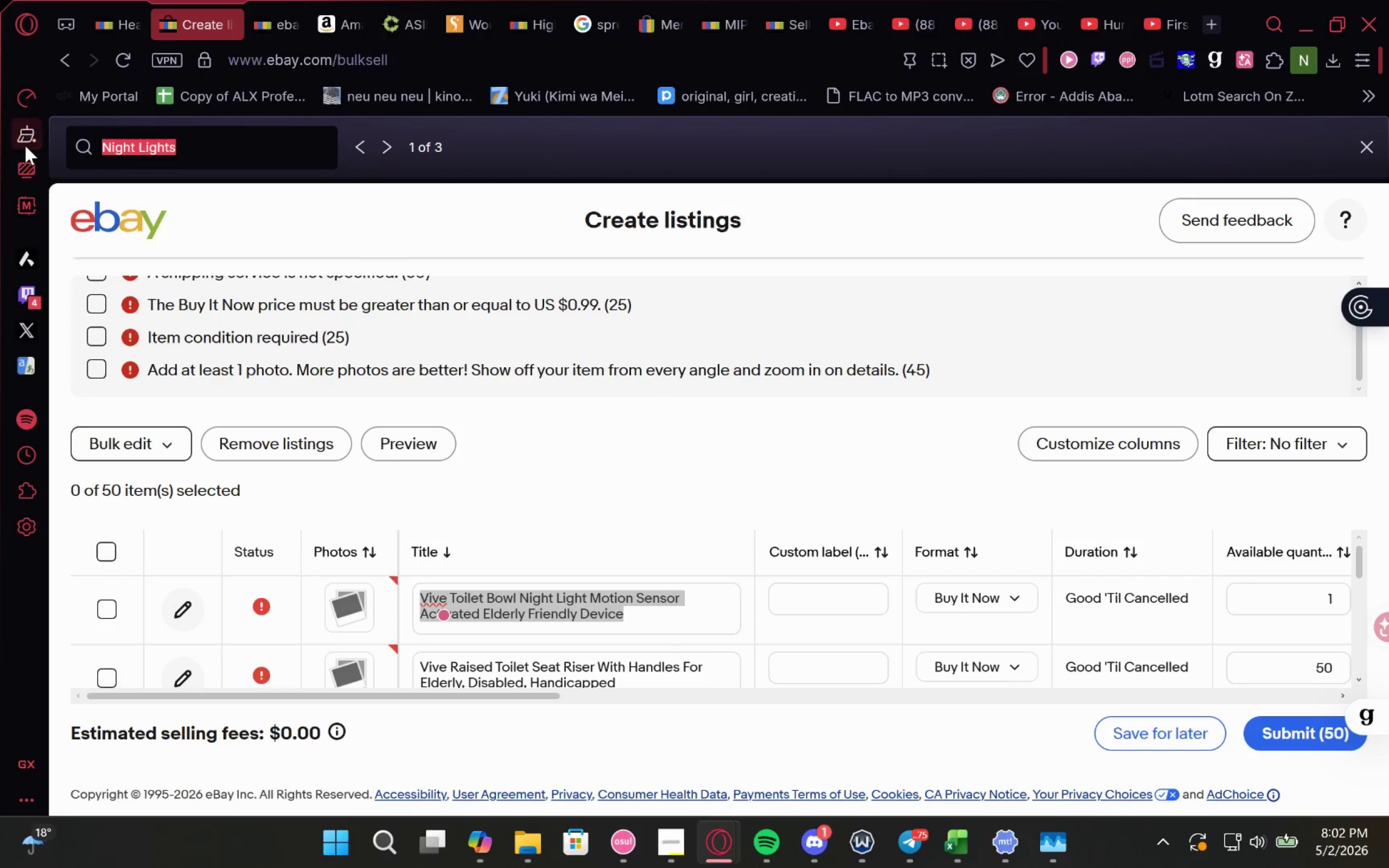 
key(Control+V)
 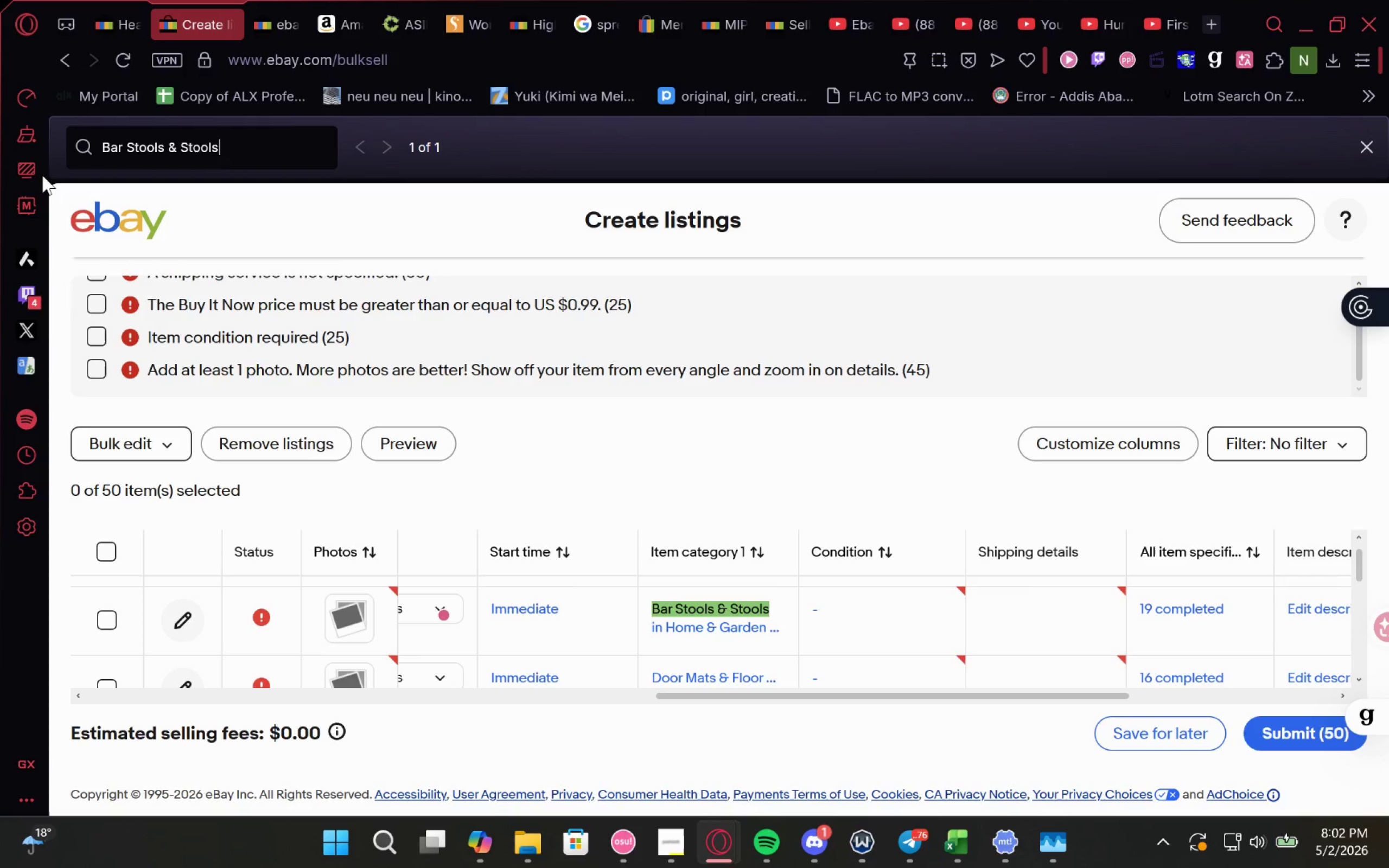 
wait(7.36)
 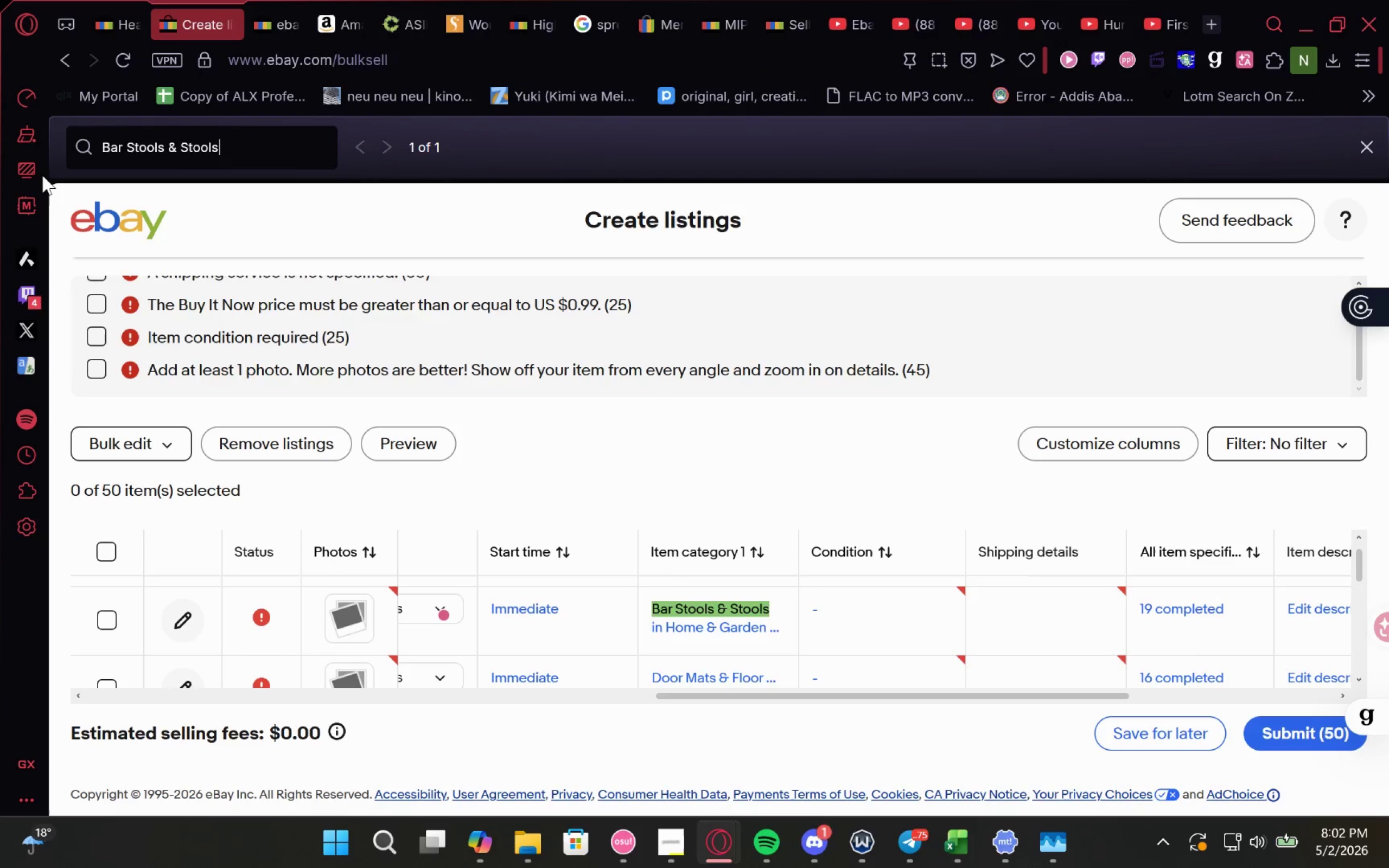 
mouse_move([601, 630])
 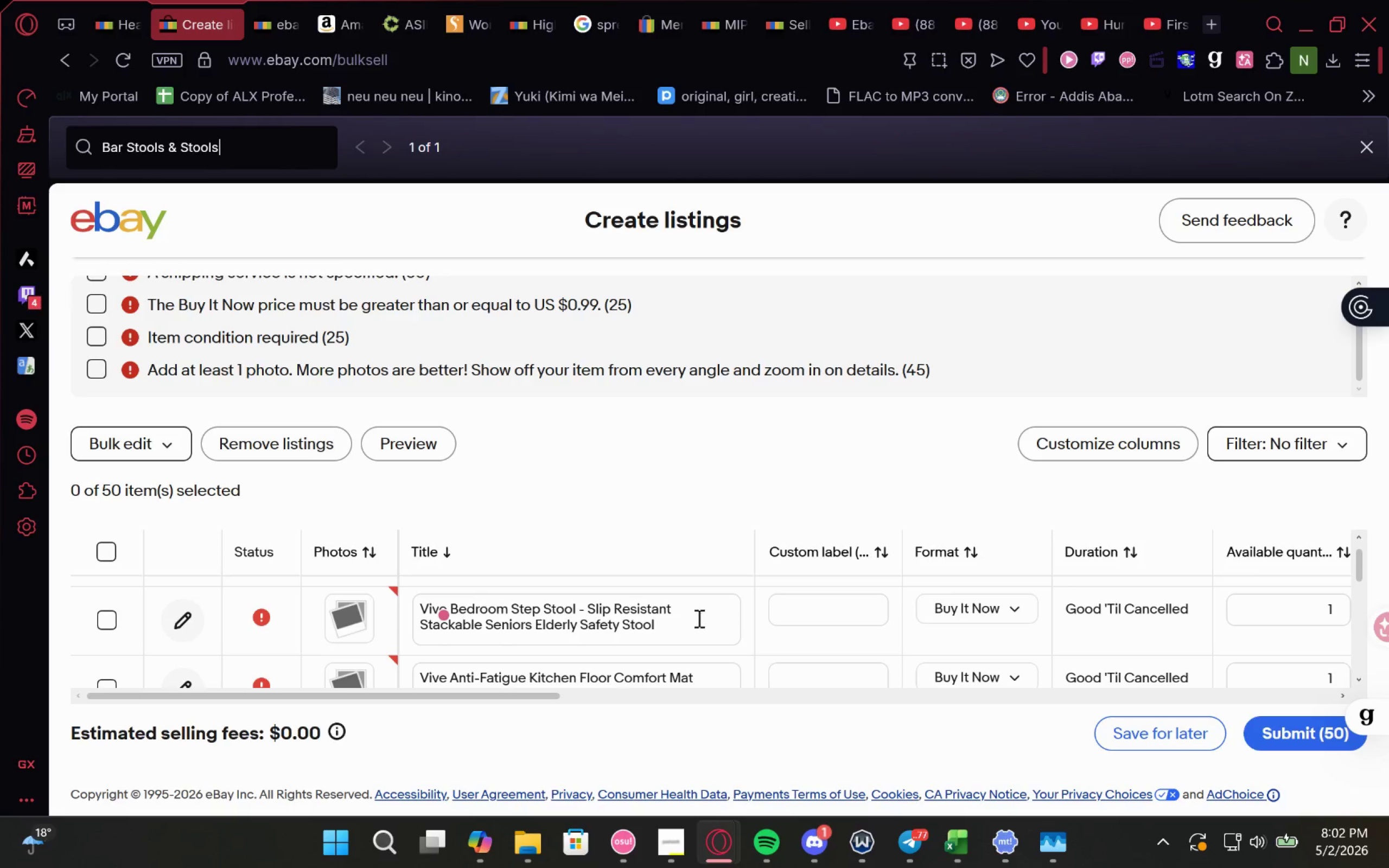 
left_click_drag(start_coordinate=[693, 617], to_coordinate=[403, 607])
 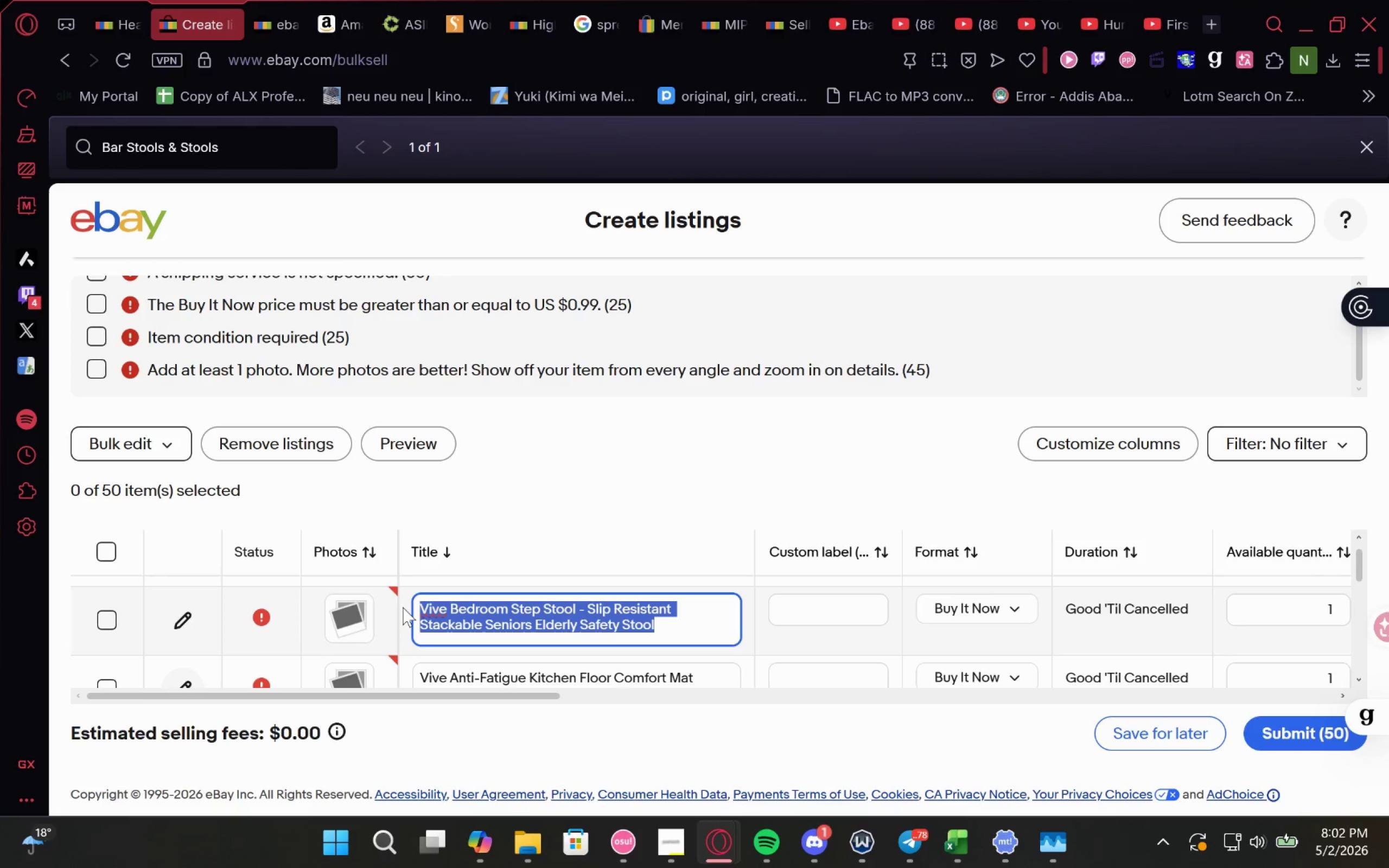 
key(Control+C)
 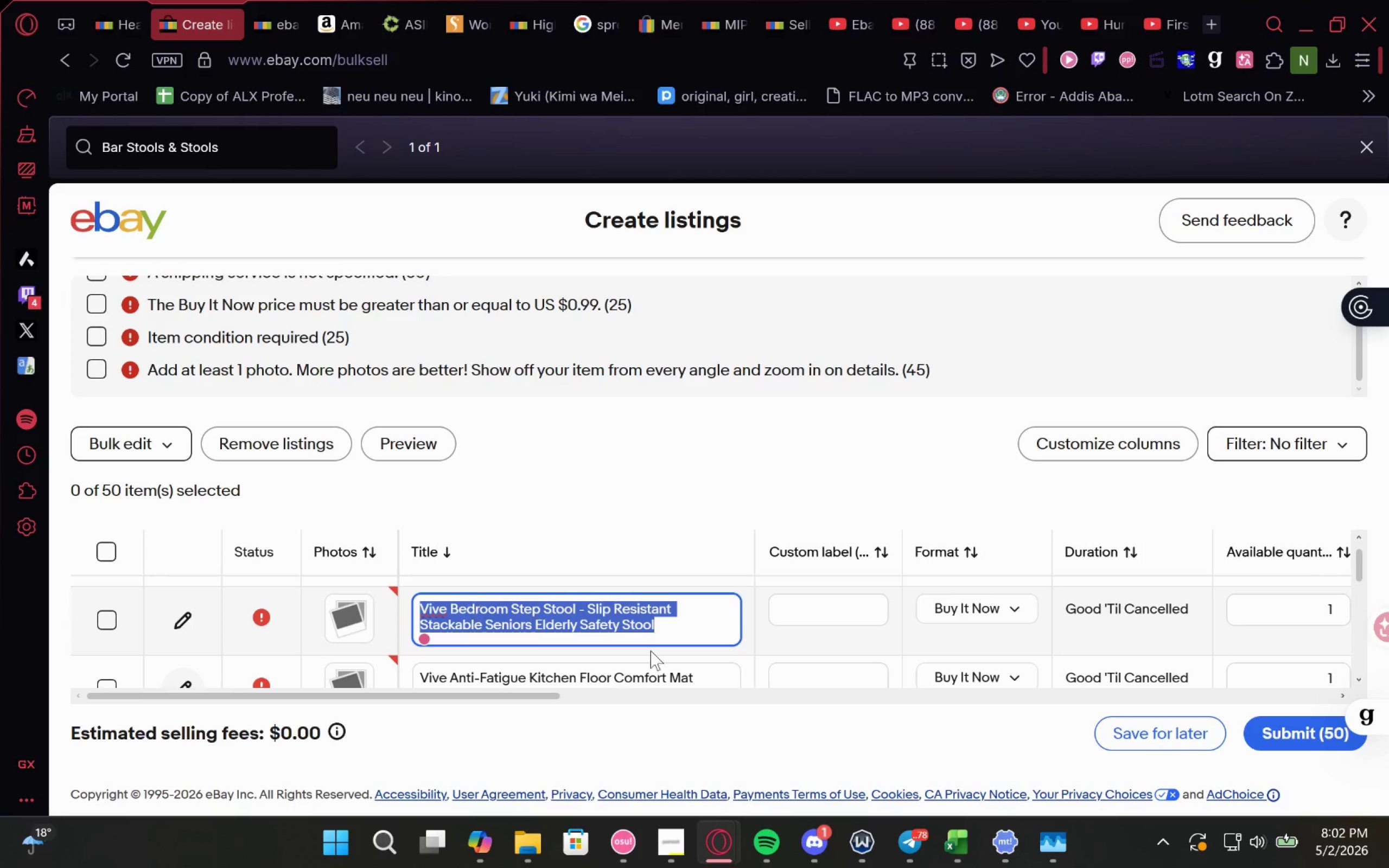 
key(Control+C)
 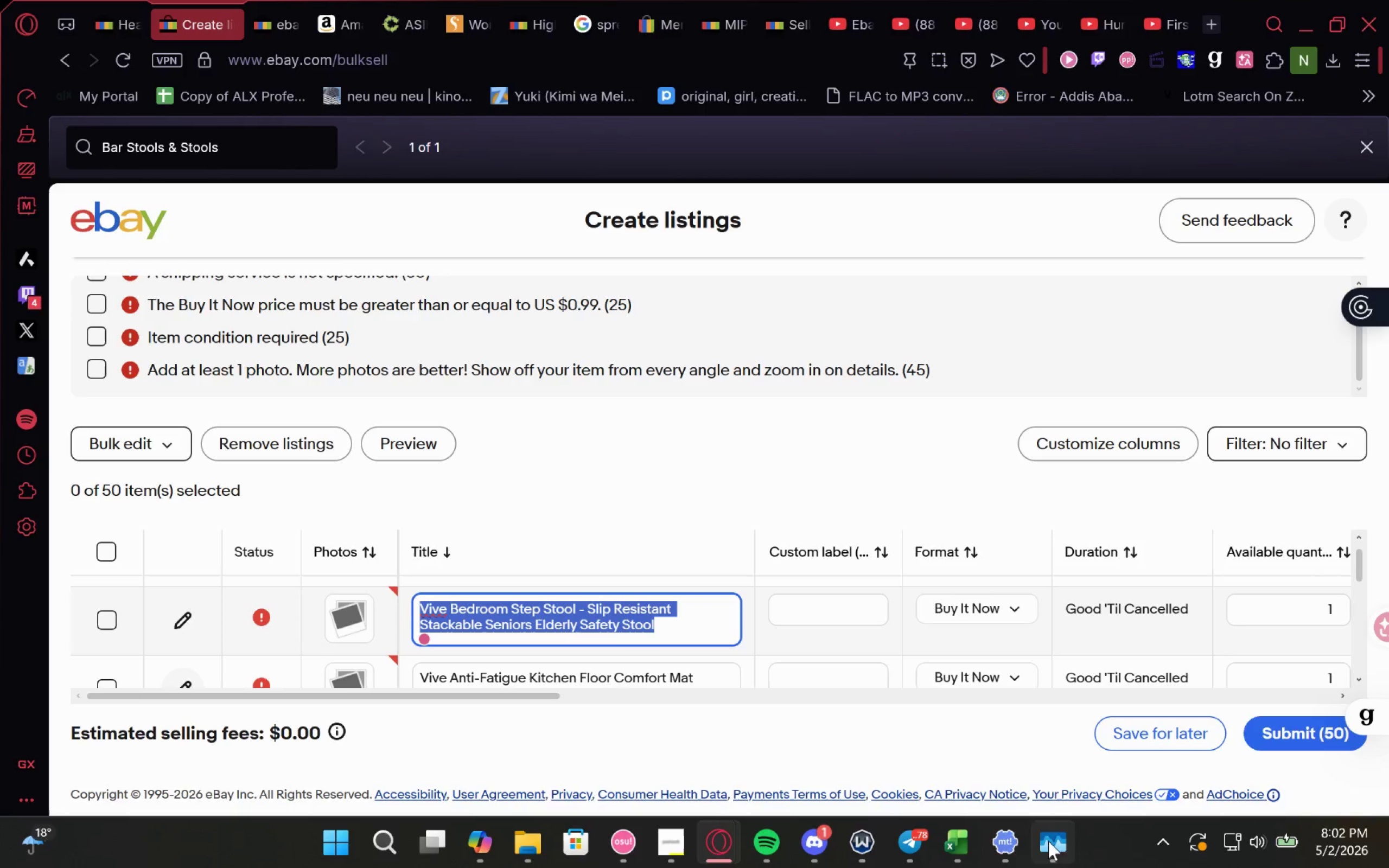 
key(Control+C)
 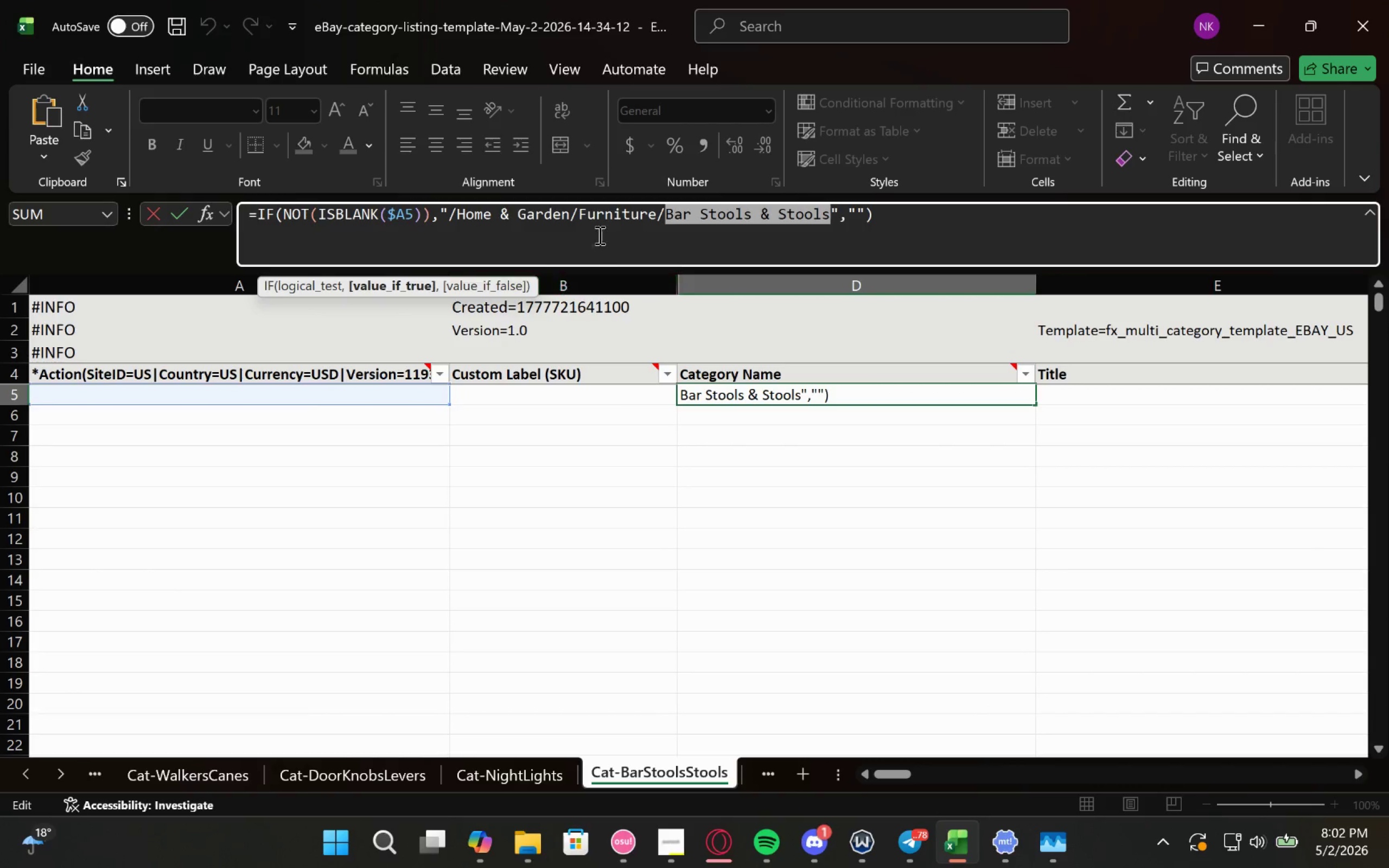 
left_click([152, 214])
 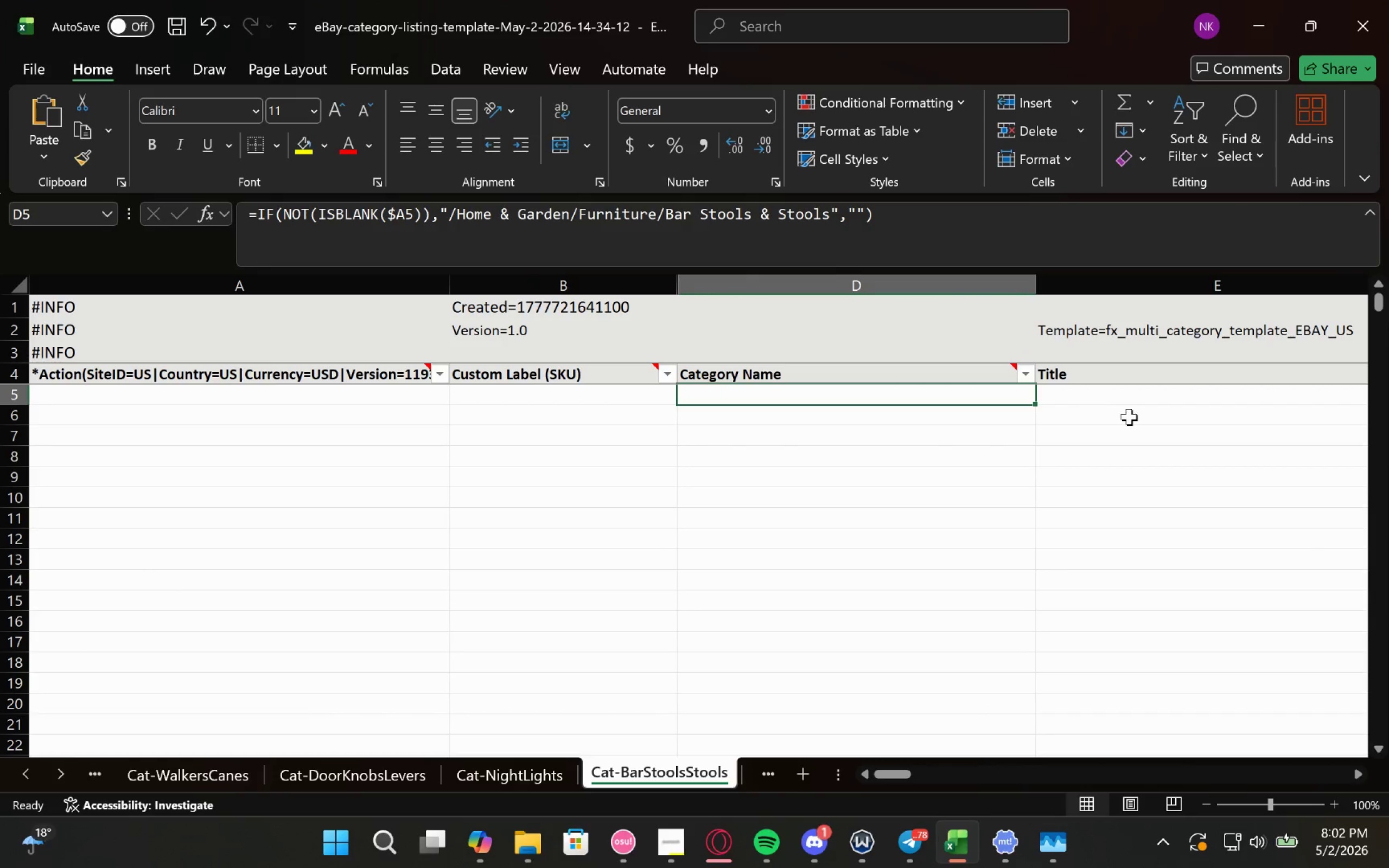 
left_click([1130, 407])
 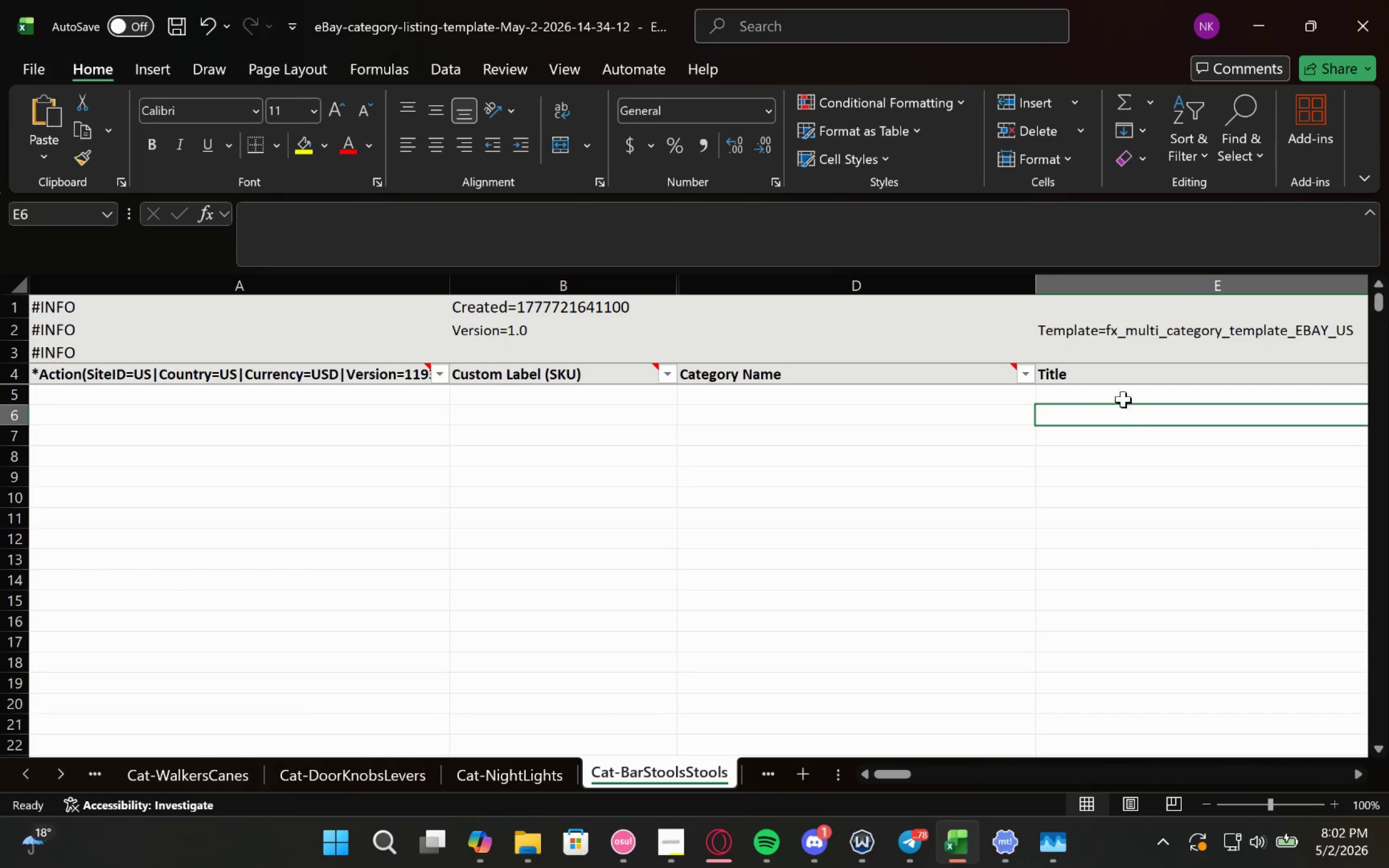 
left_click([1126, 394])
 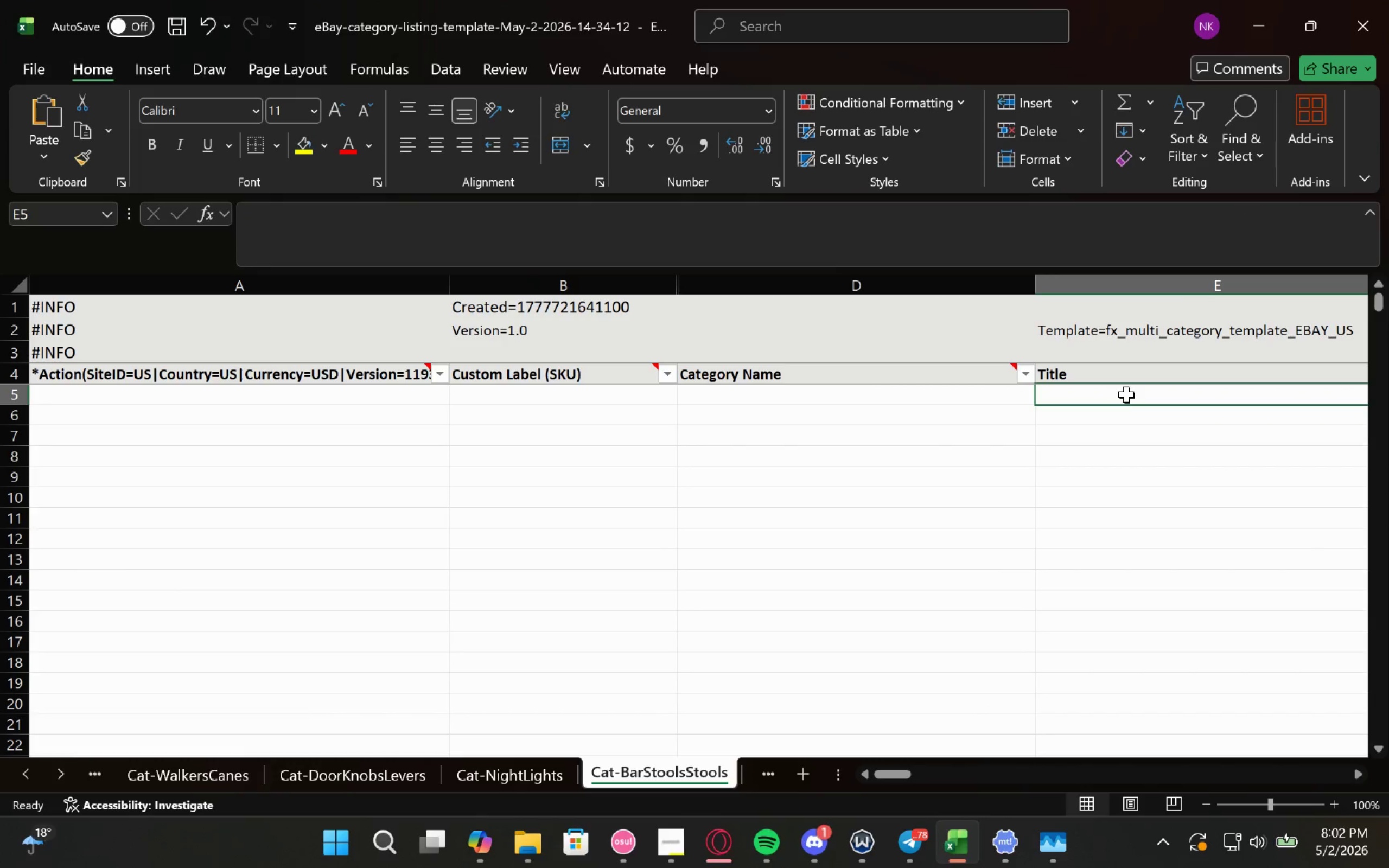 
key(Control+V)
 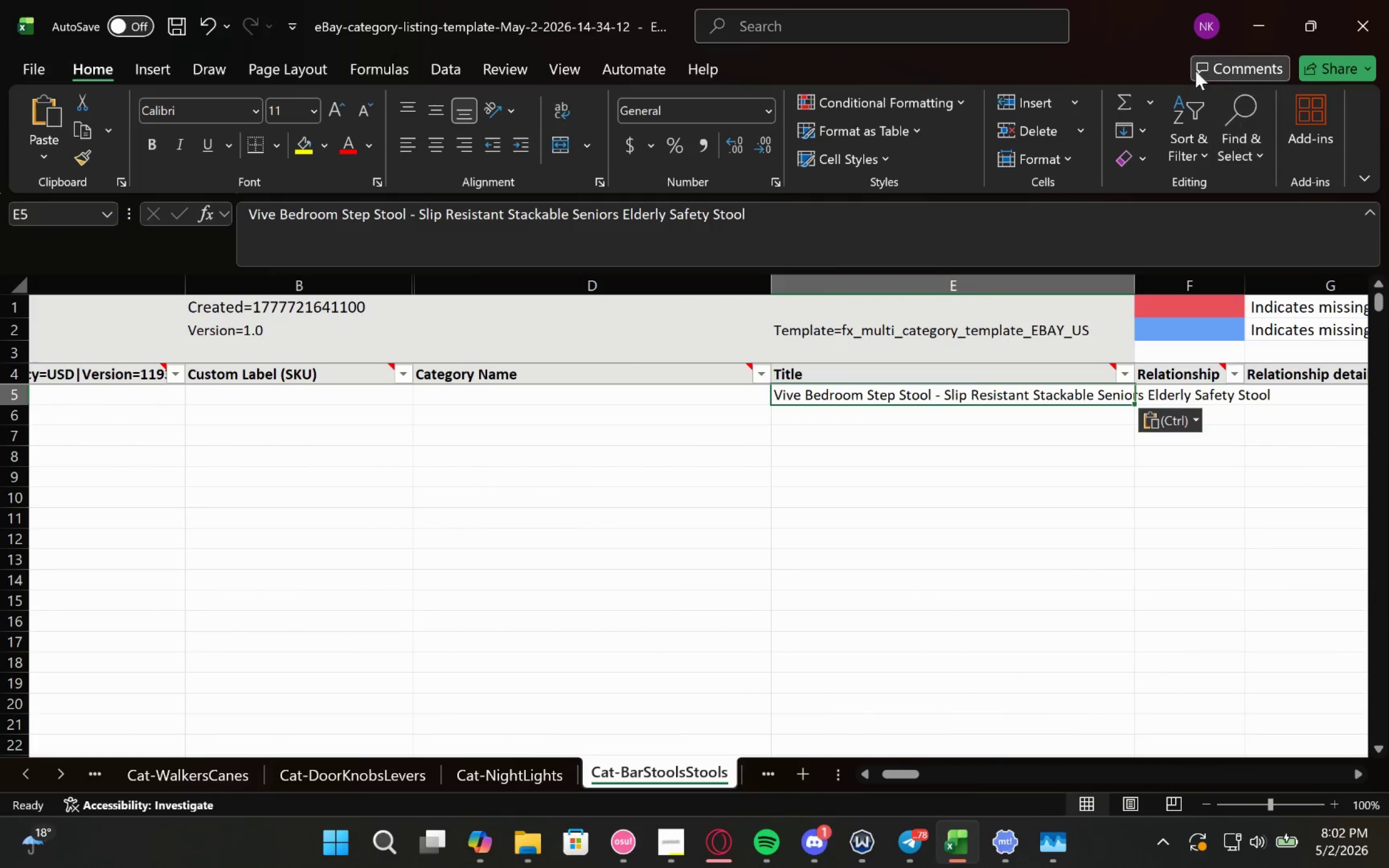 
wait(5.75)
 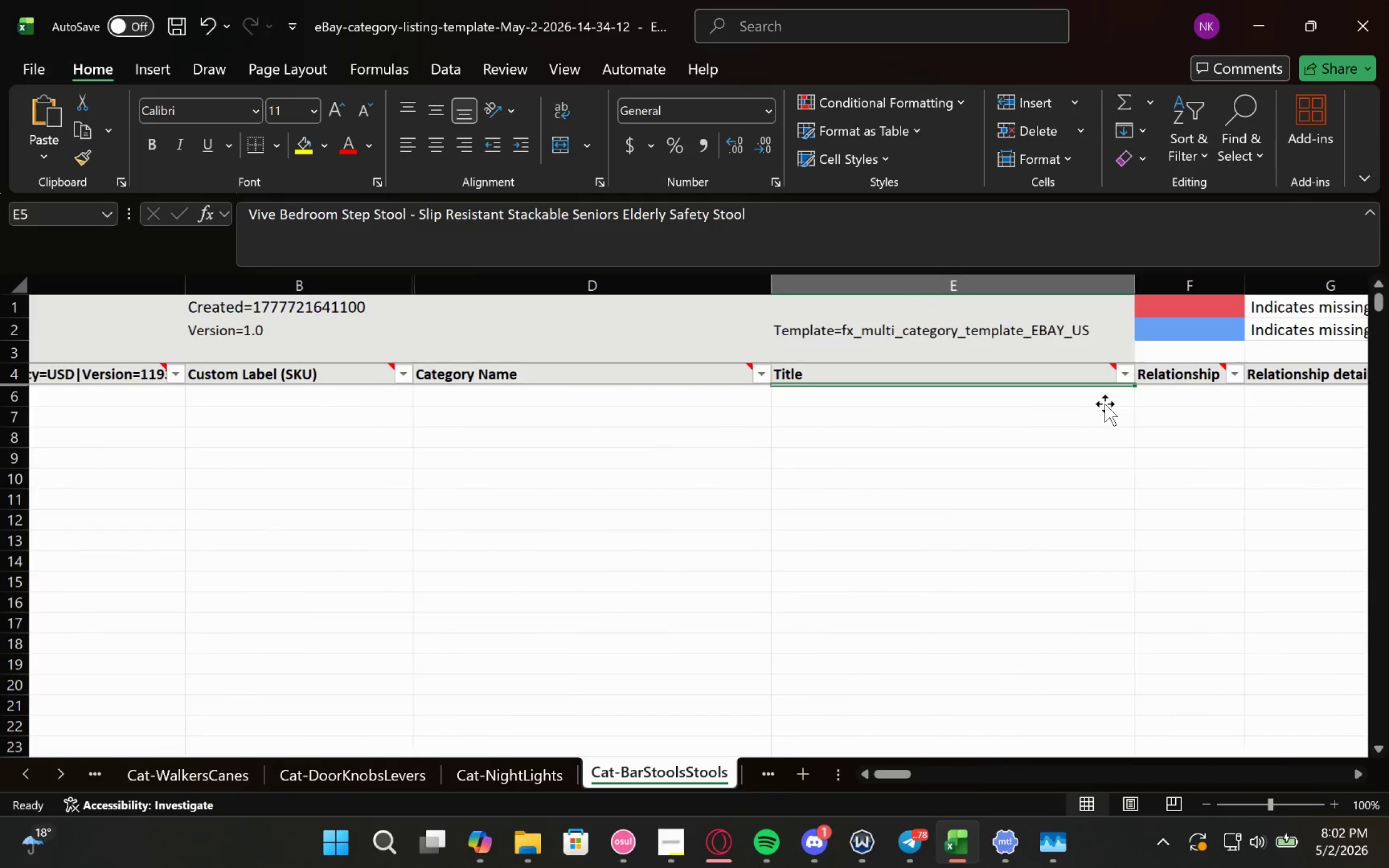 
left_click([1264, 23])
 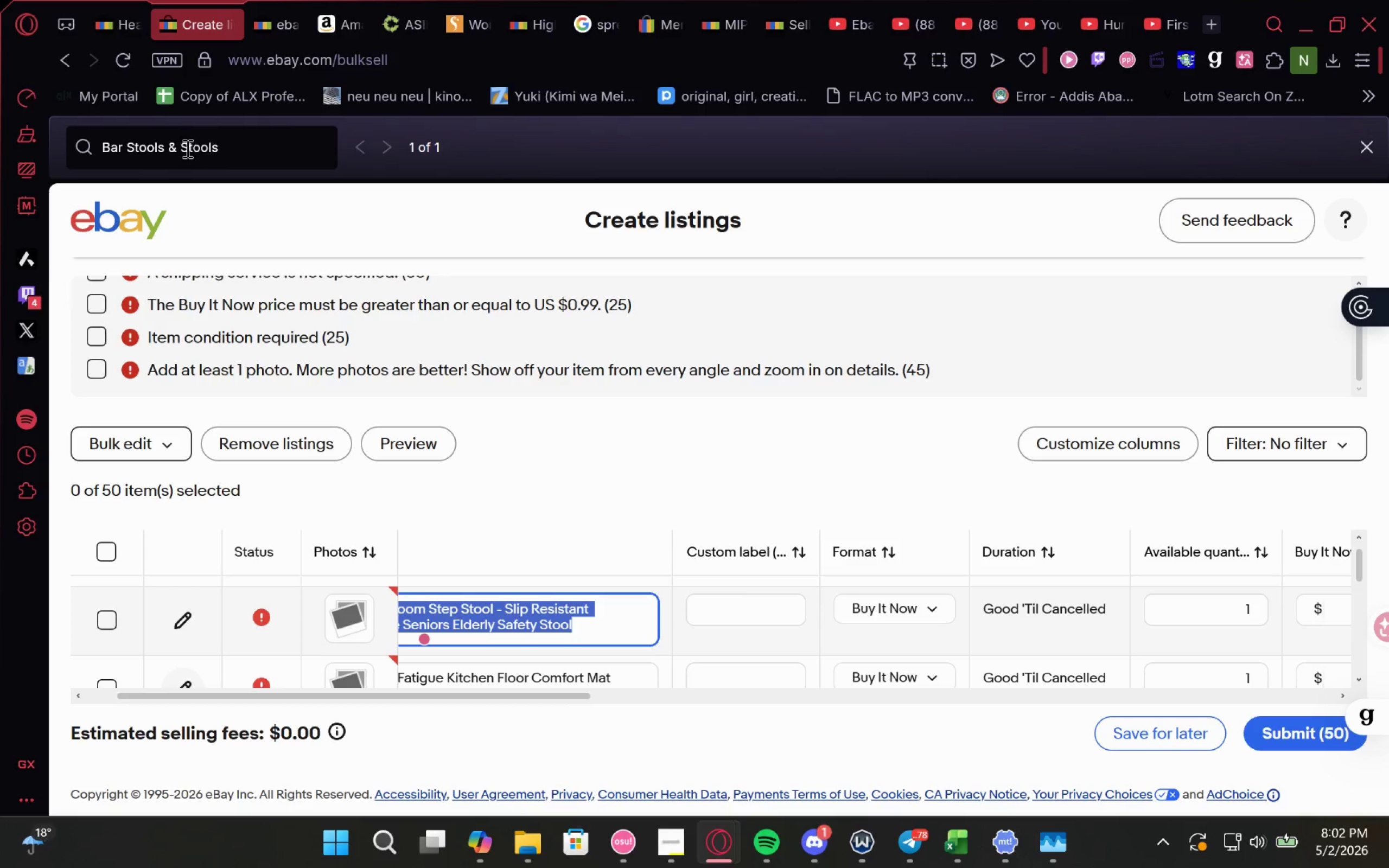 
left_click_drag(start_coordinate=[232, 144], to_coordinate=[95, 144])
 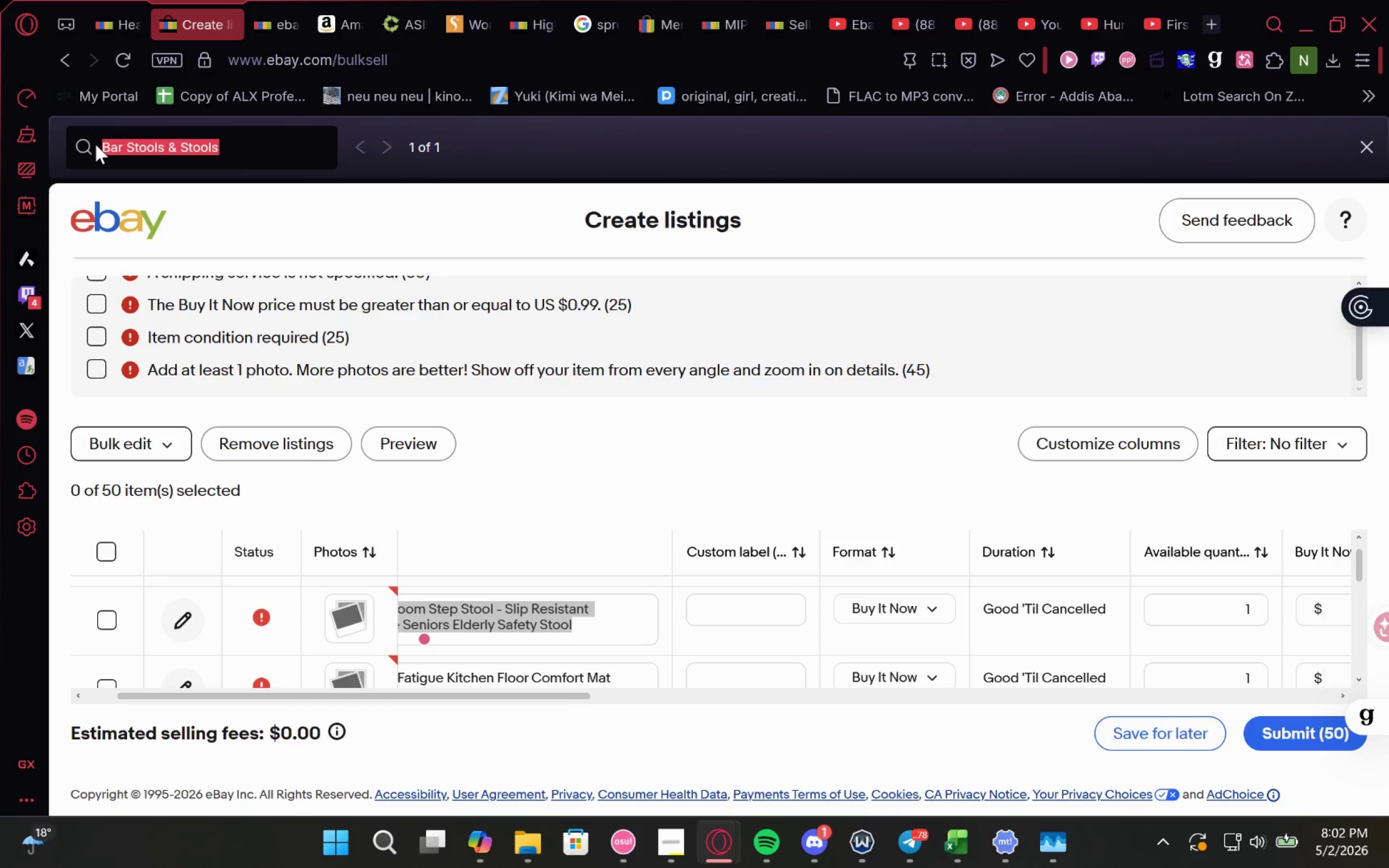 
type(stool)
 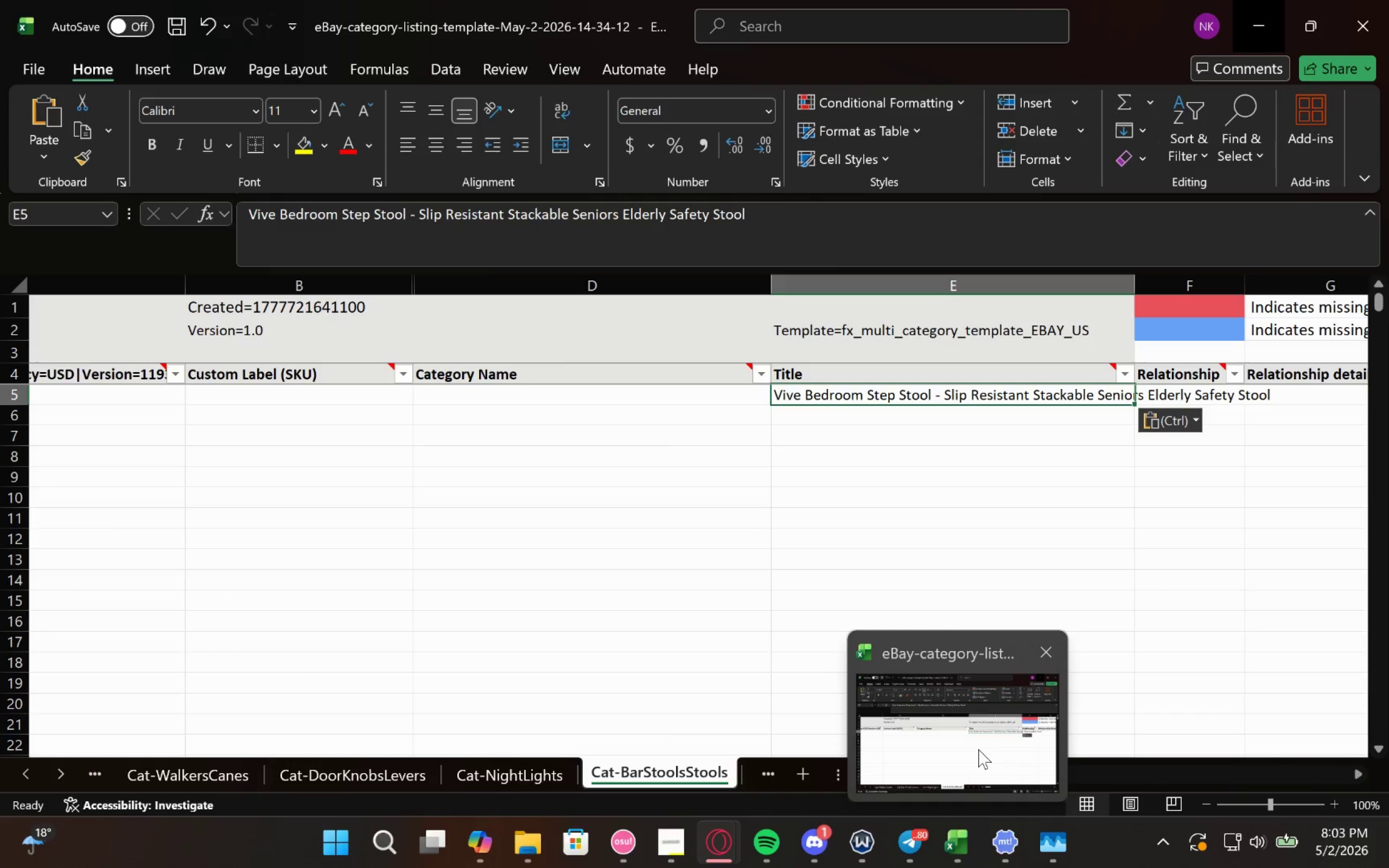 
wait(30.44)
 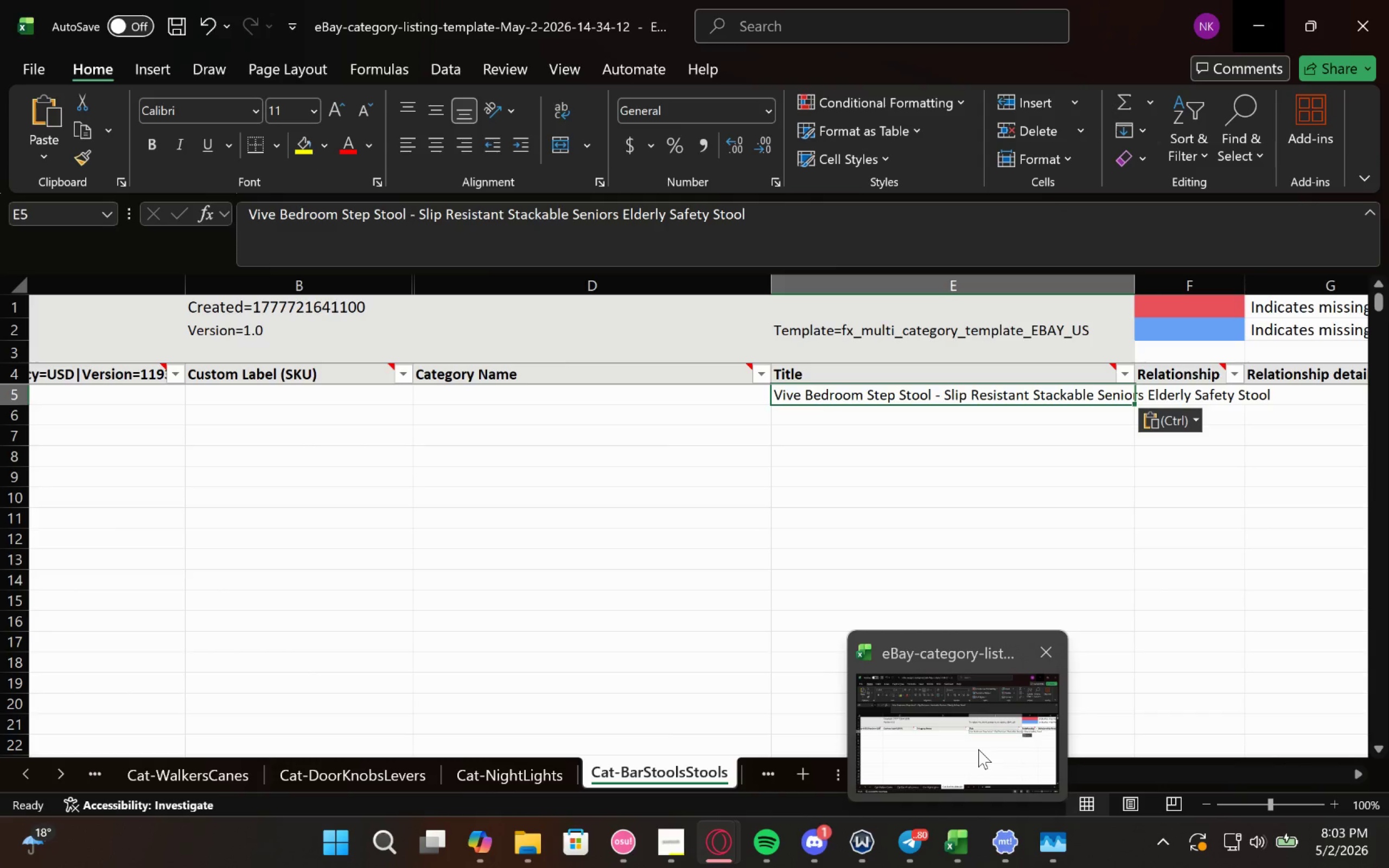 
left_click([398, 151])
 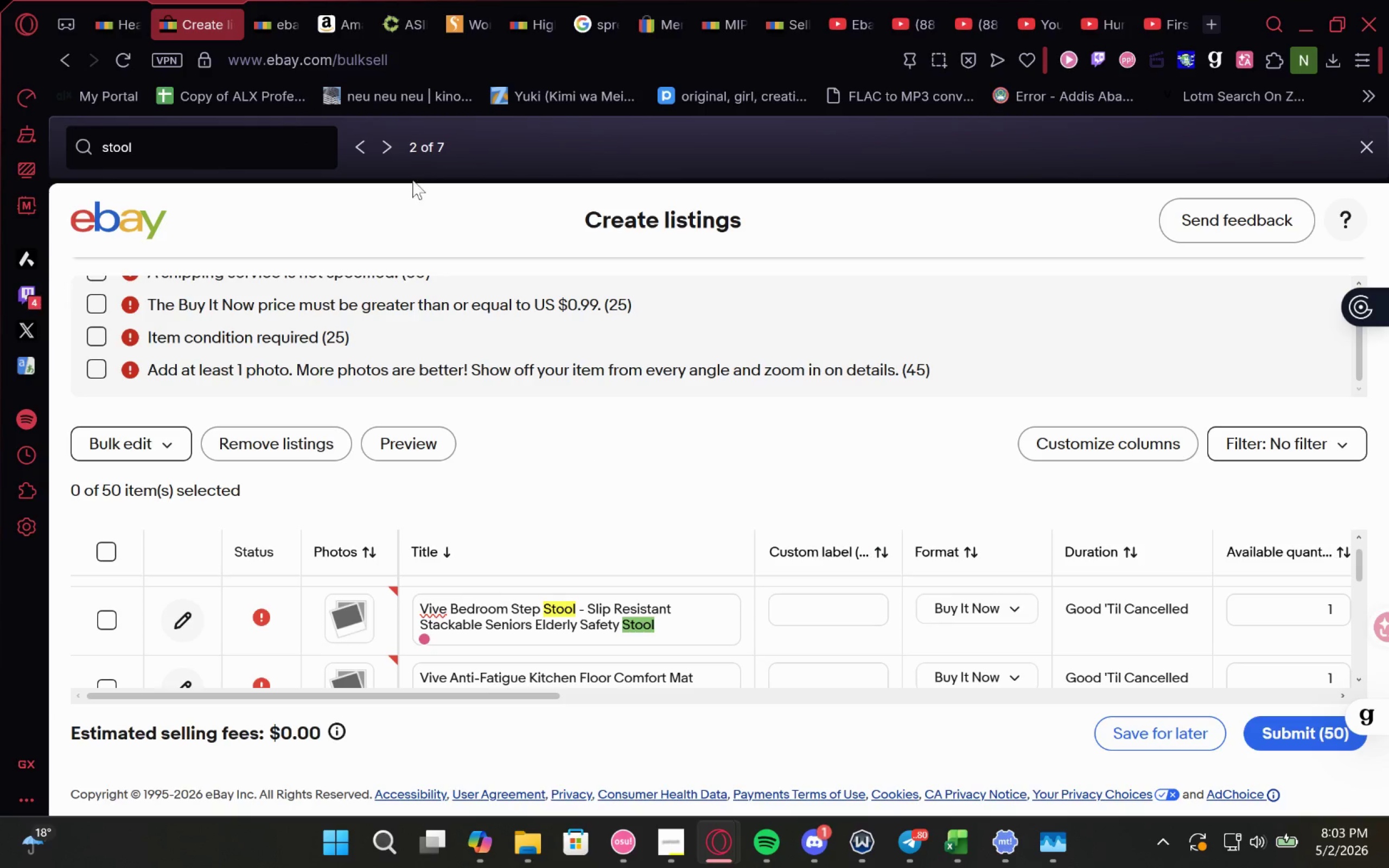 
left_click([381, 151])
 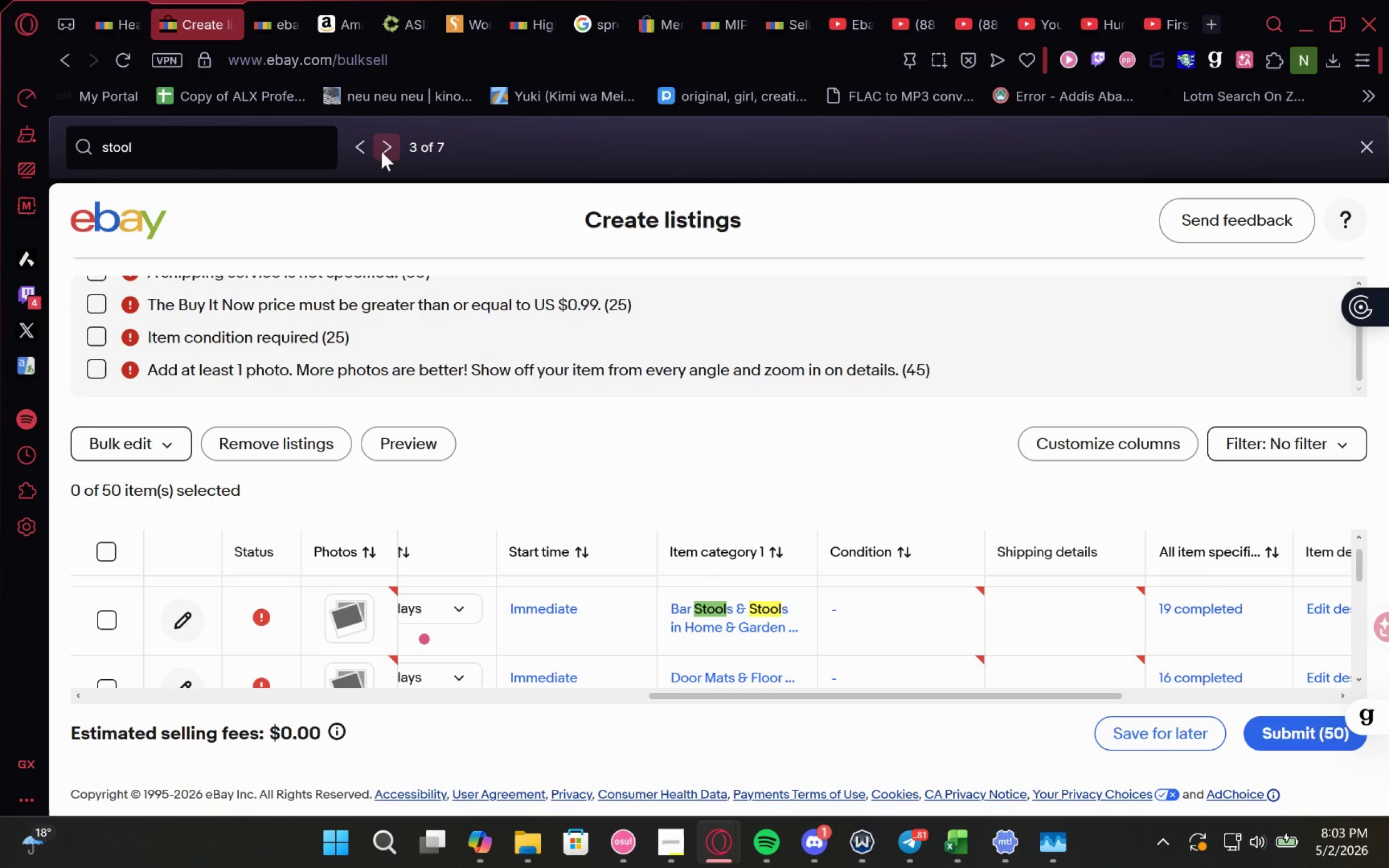 
left_click([381, 151])
 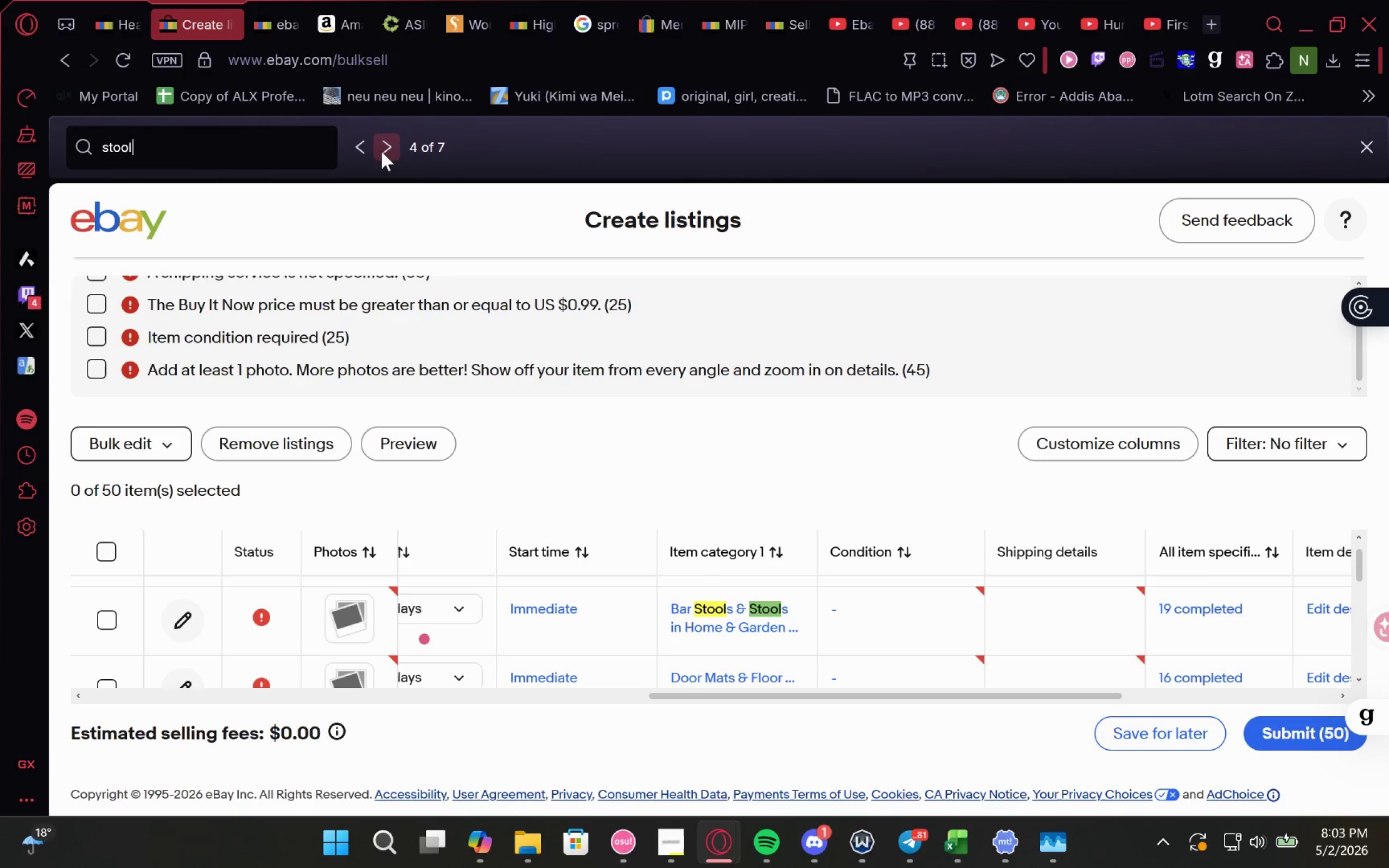 
left_click([381, 151])
 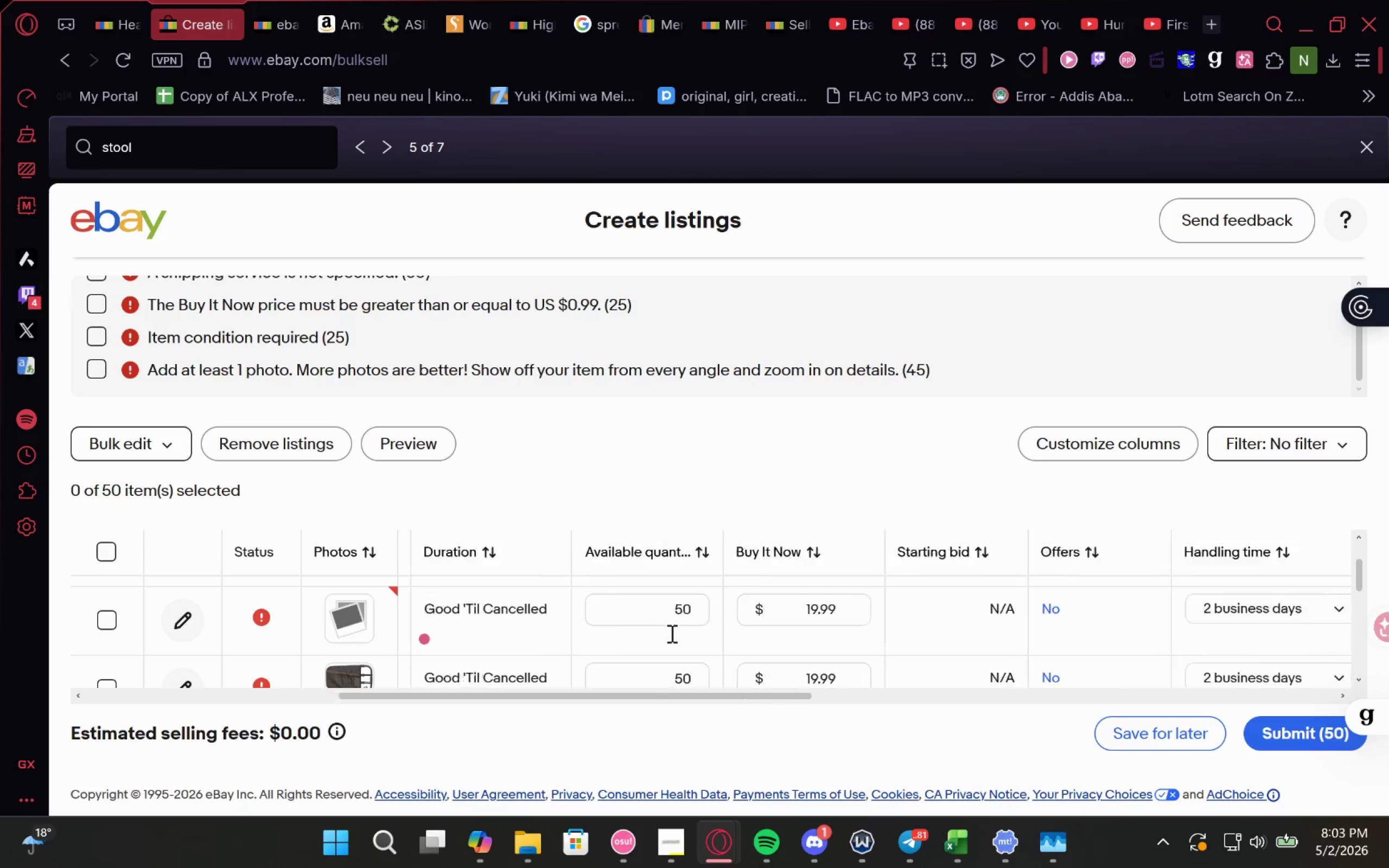 
wait(8.44)
 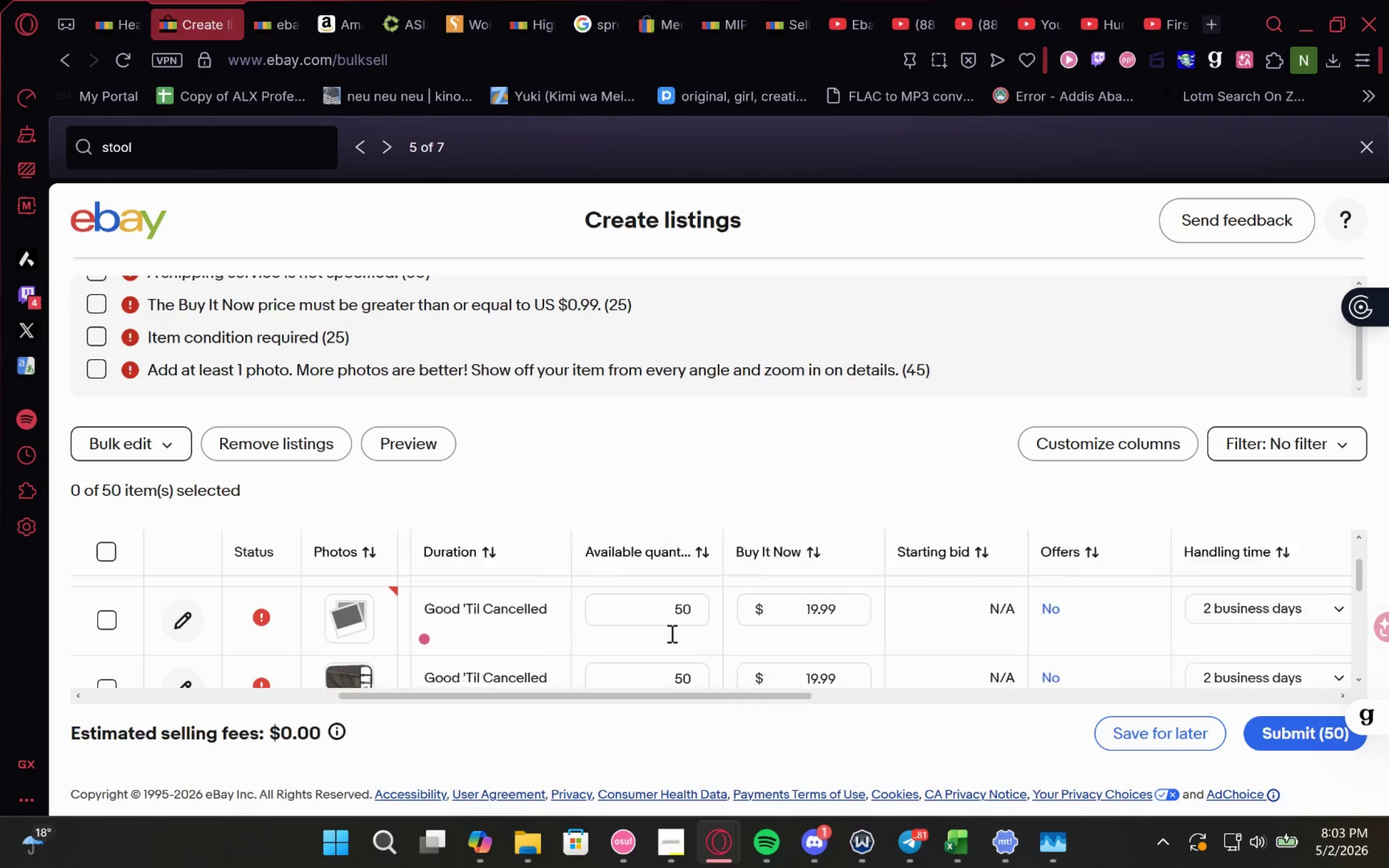 
left_click([659, 629])
 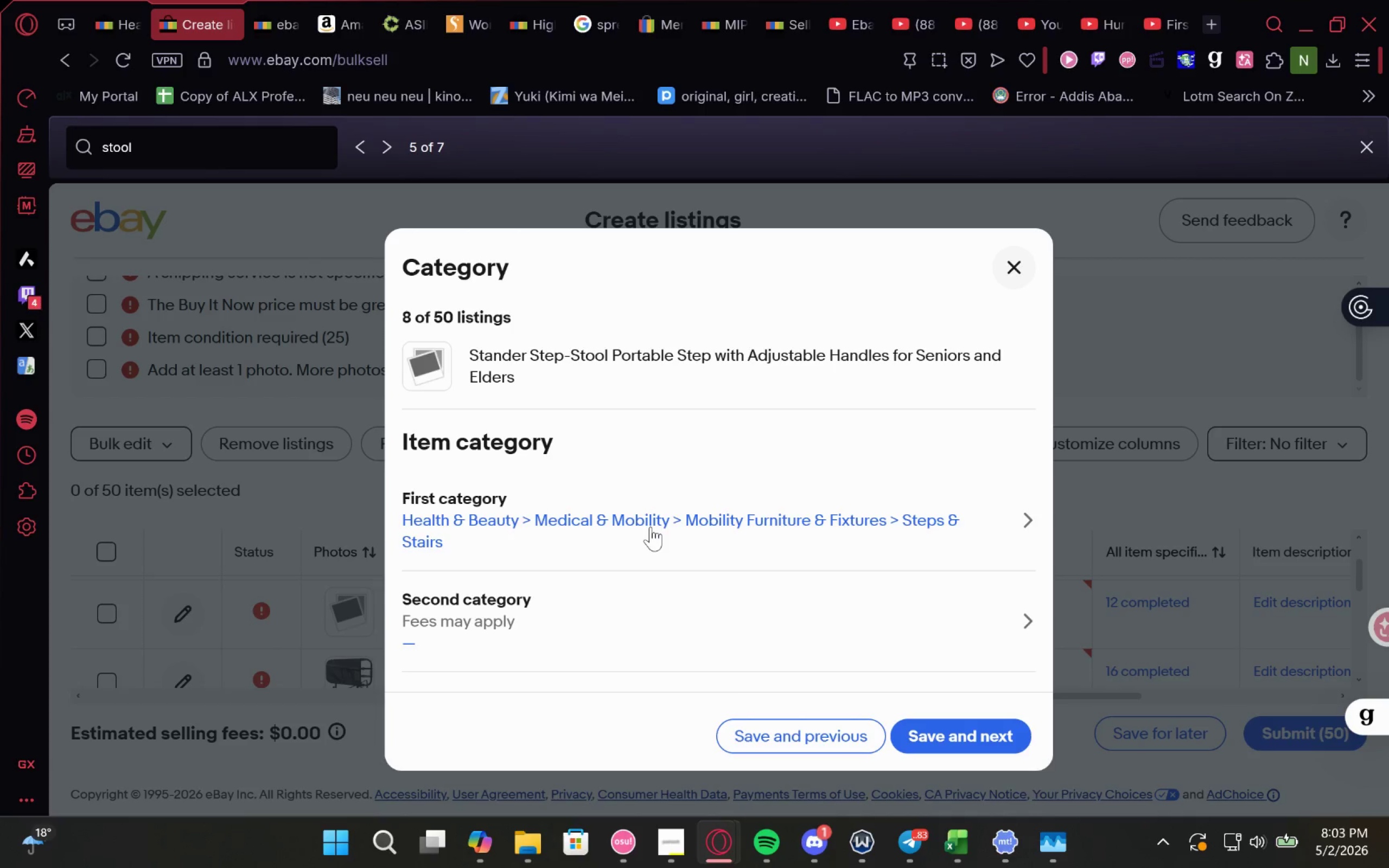 
wait(12.66)
 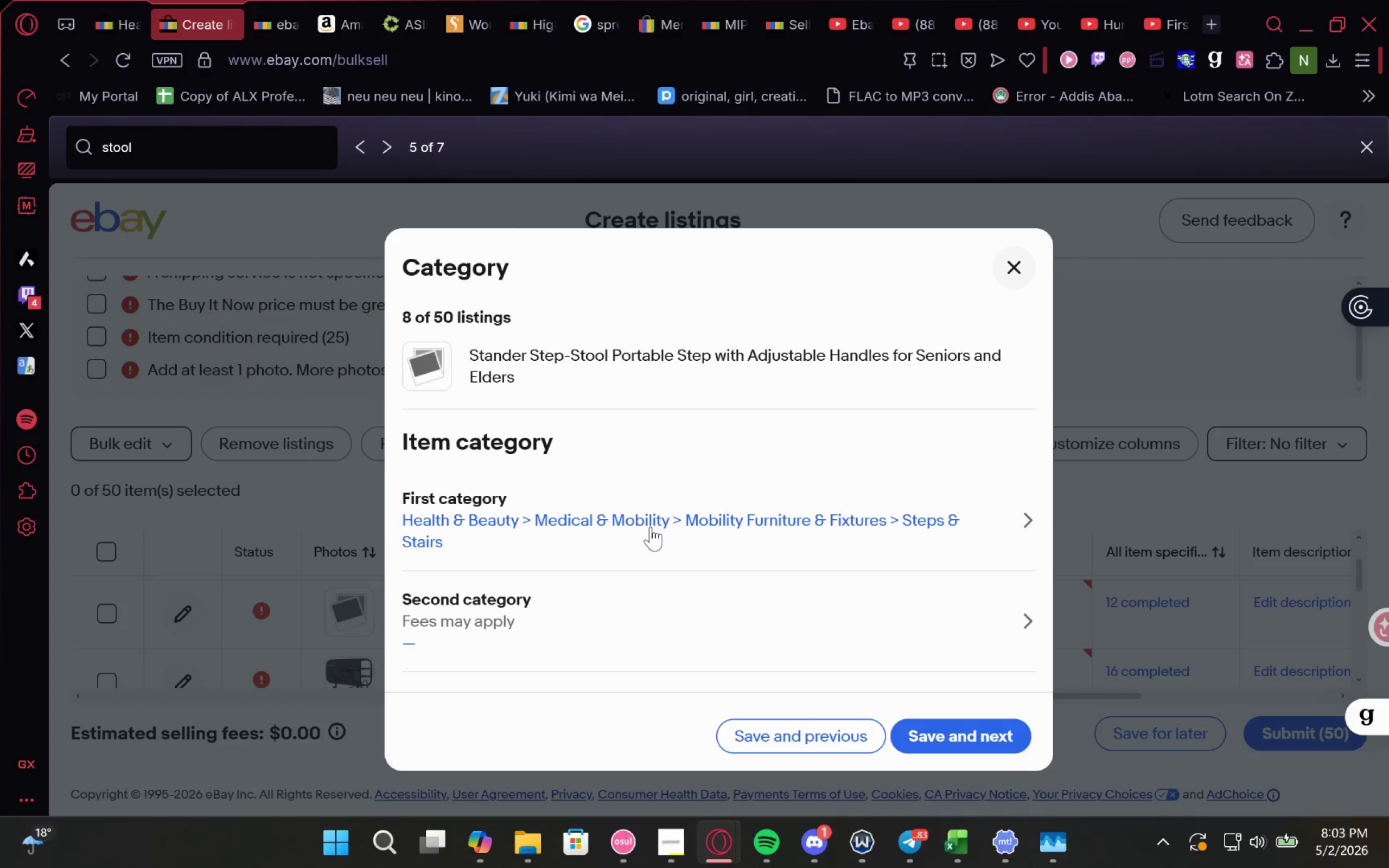 
left_click([1010, 274])
 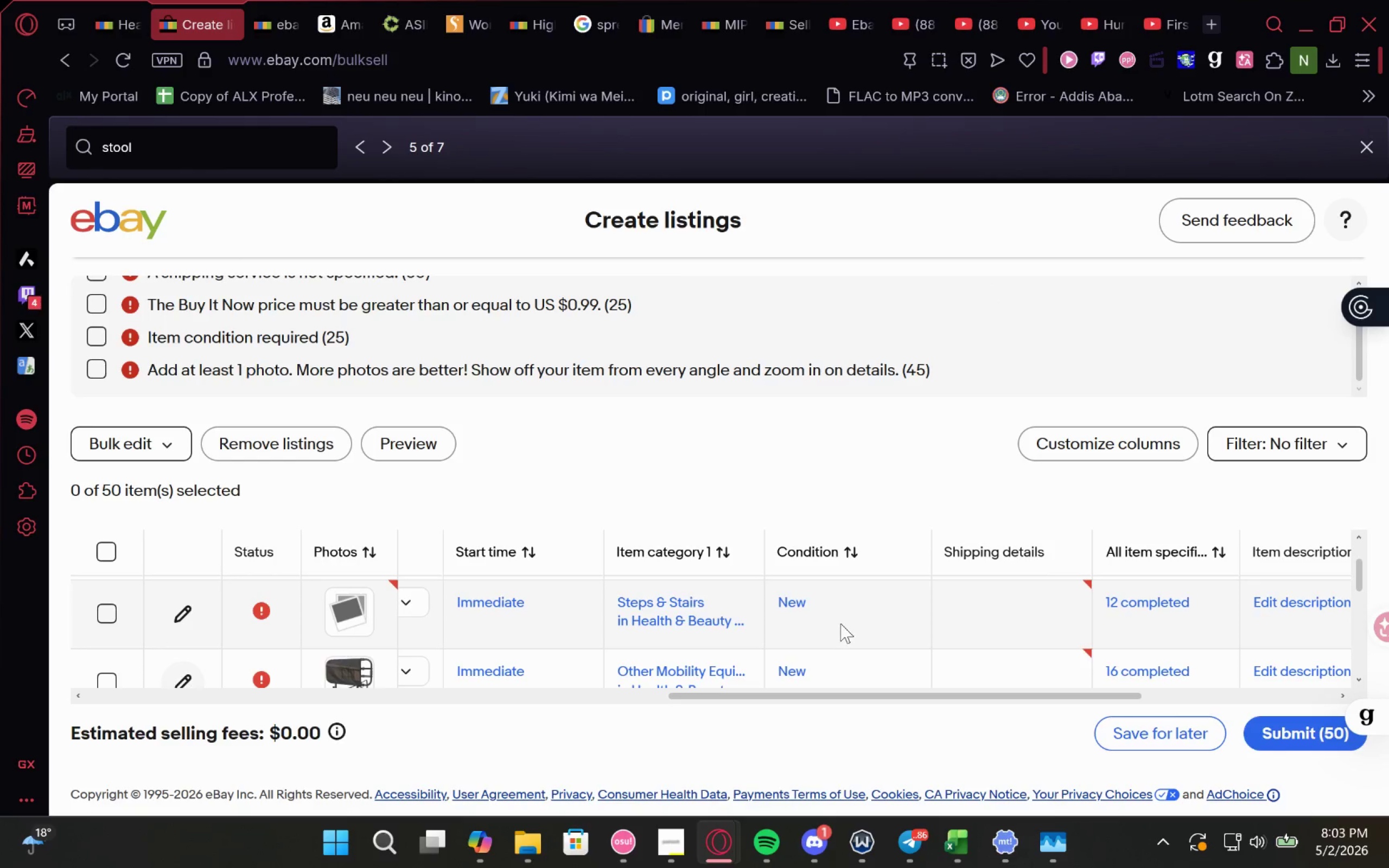 
left_click([675, 614])
 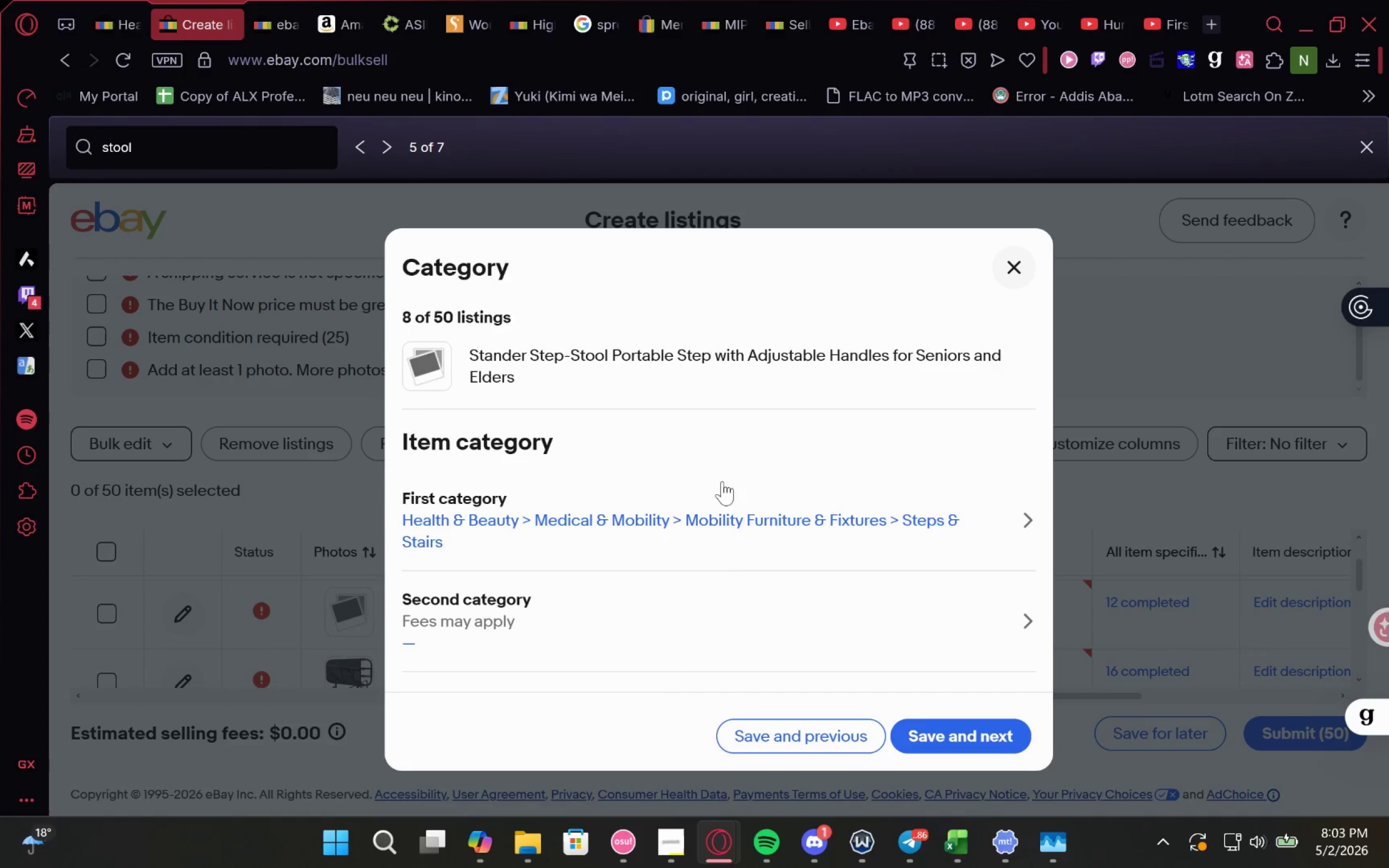 
left_click([744, 536])
 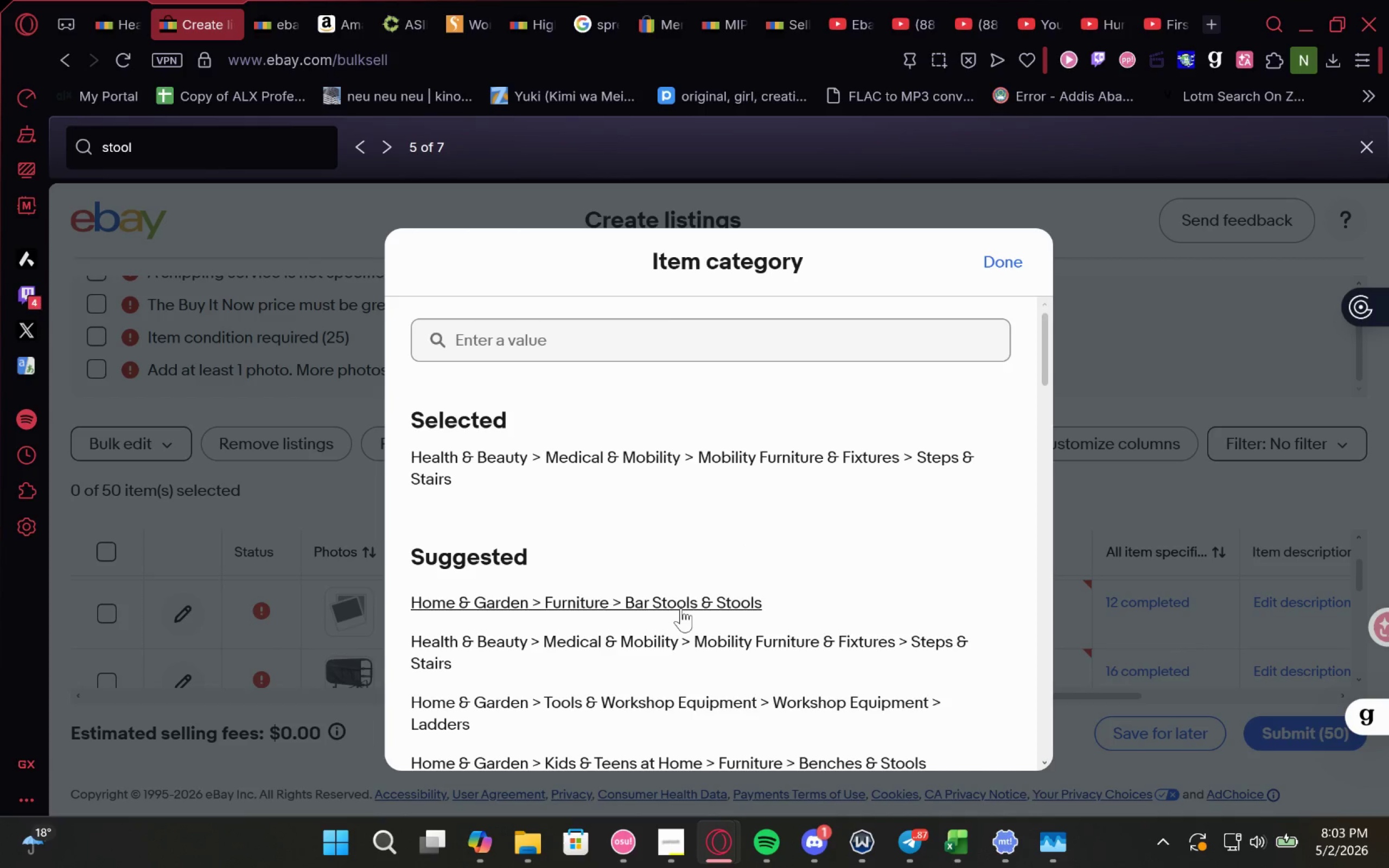 
wait(5.53)
 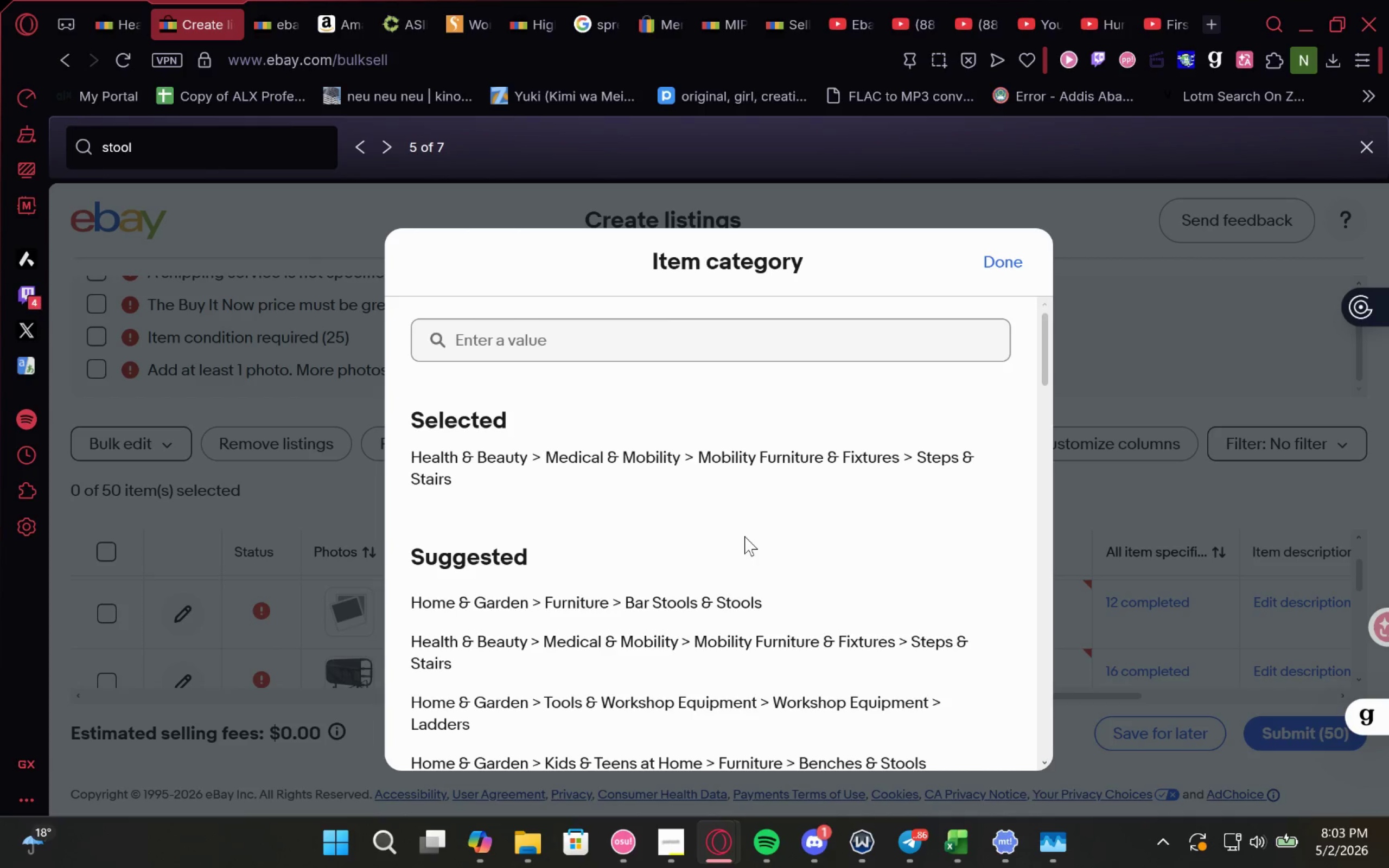 
left_click([681, 608])
 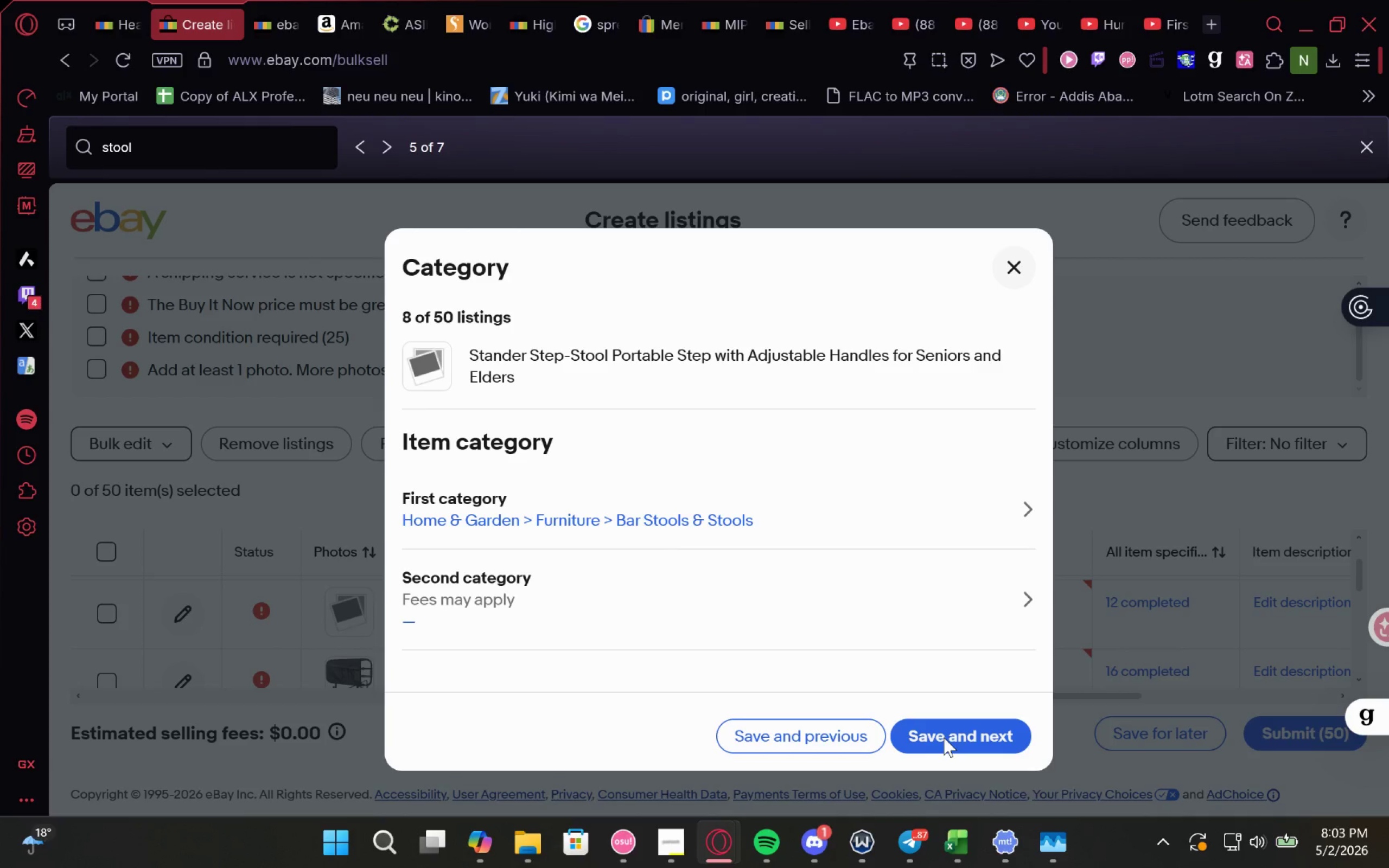 
left_click([944, 737])
 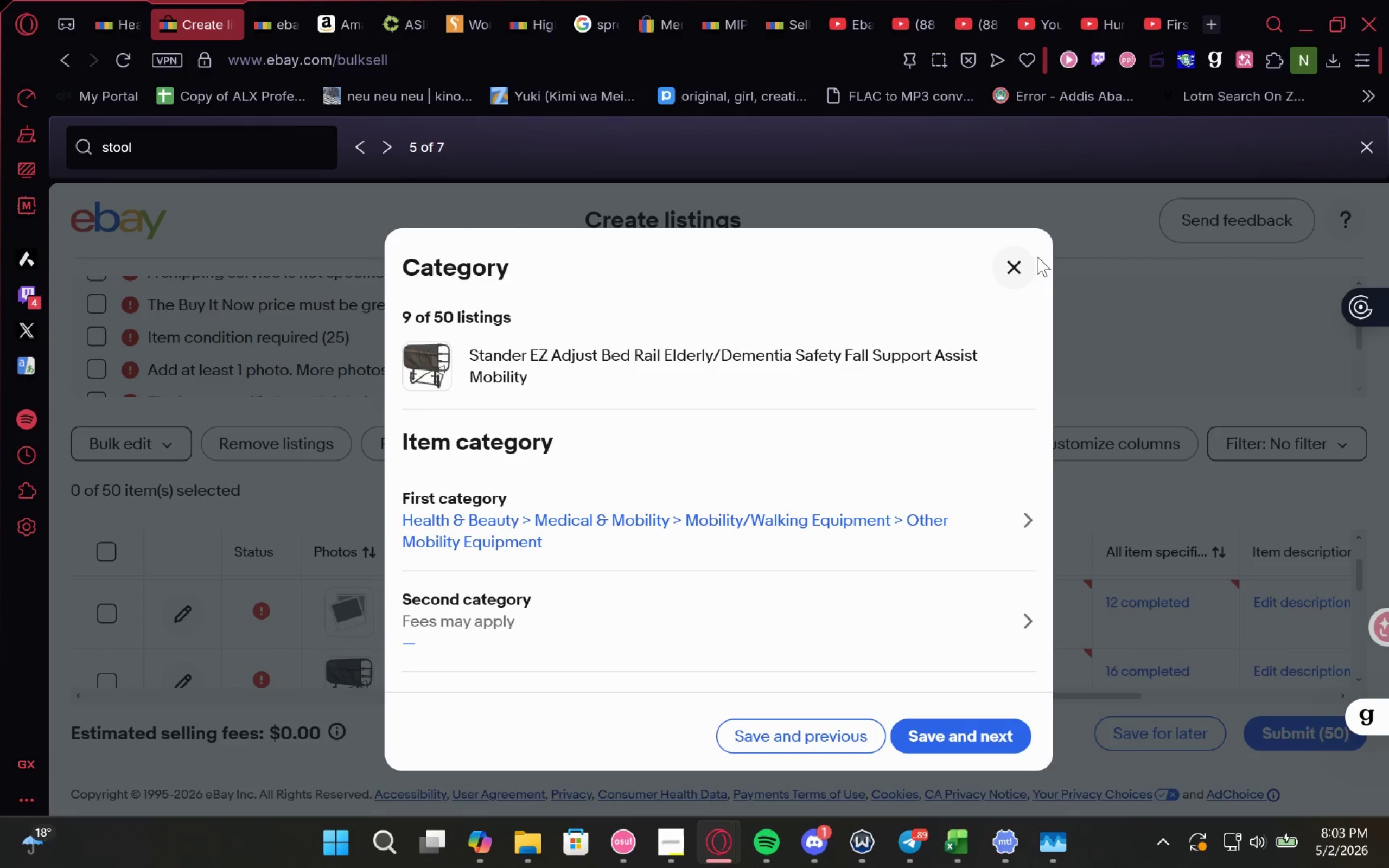 
left_click([1019, 266])
 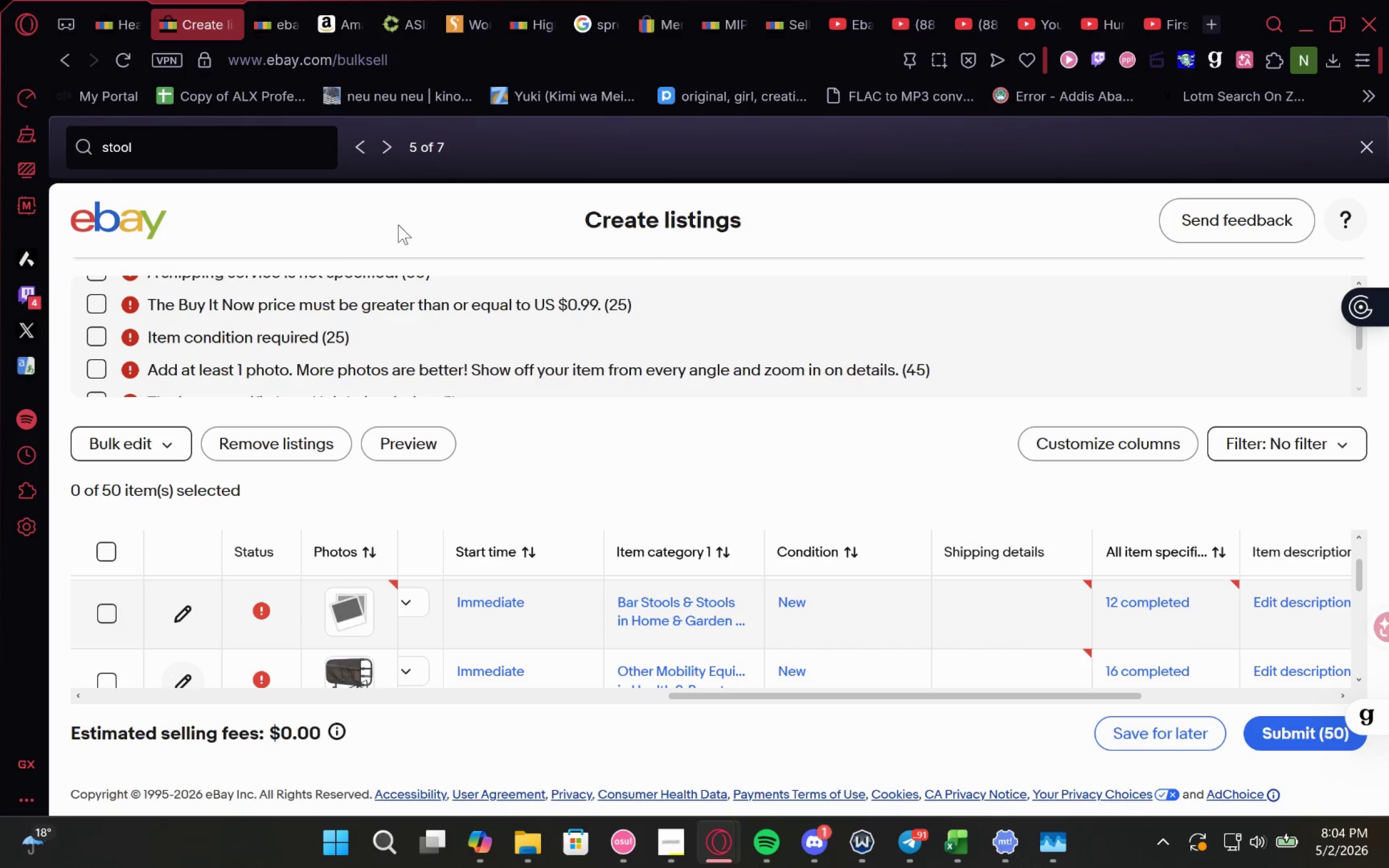 
wait(20.72)
 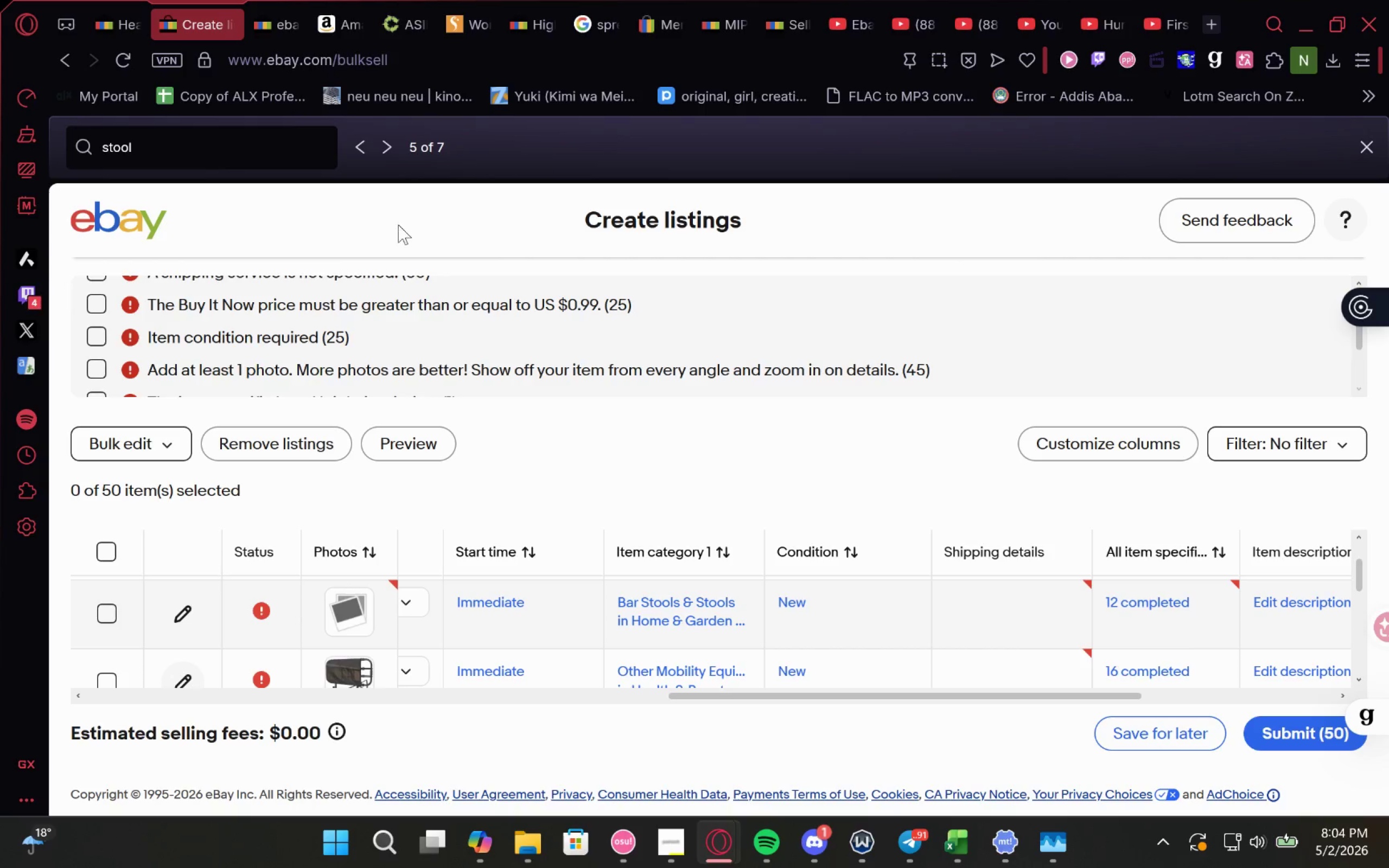 
left_click_drag(start_coordinate=[616, 621], to_coordinate=[414, 593])
 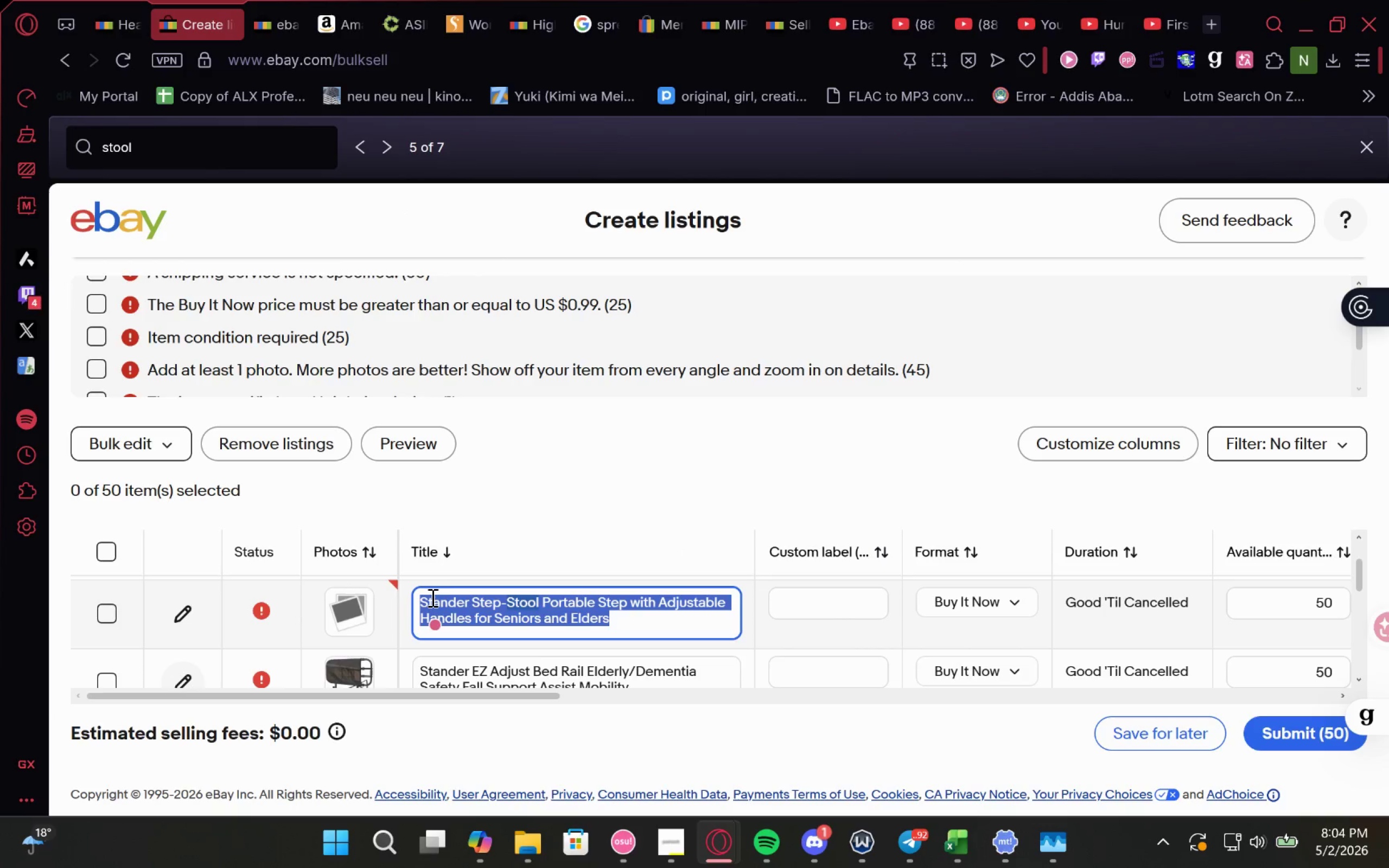 
key(Control+C)
 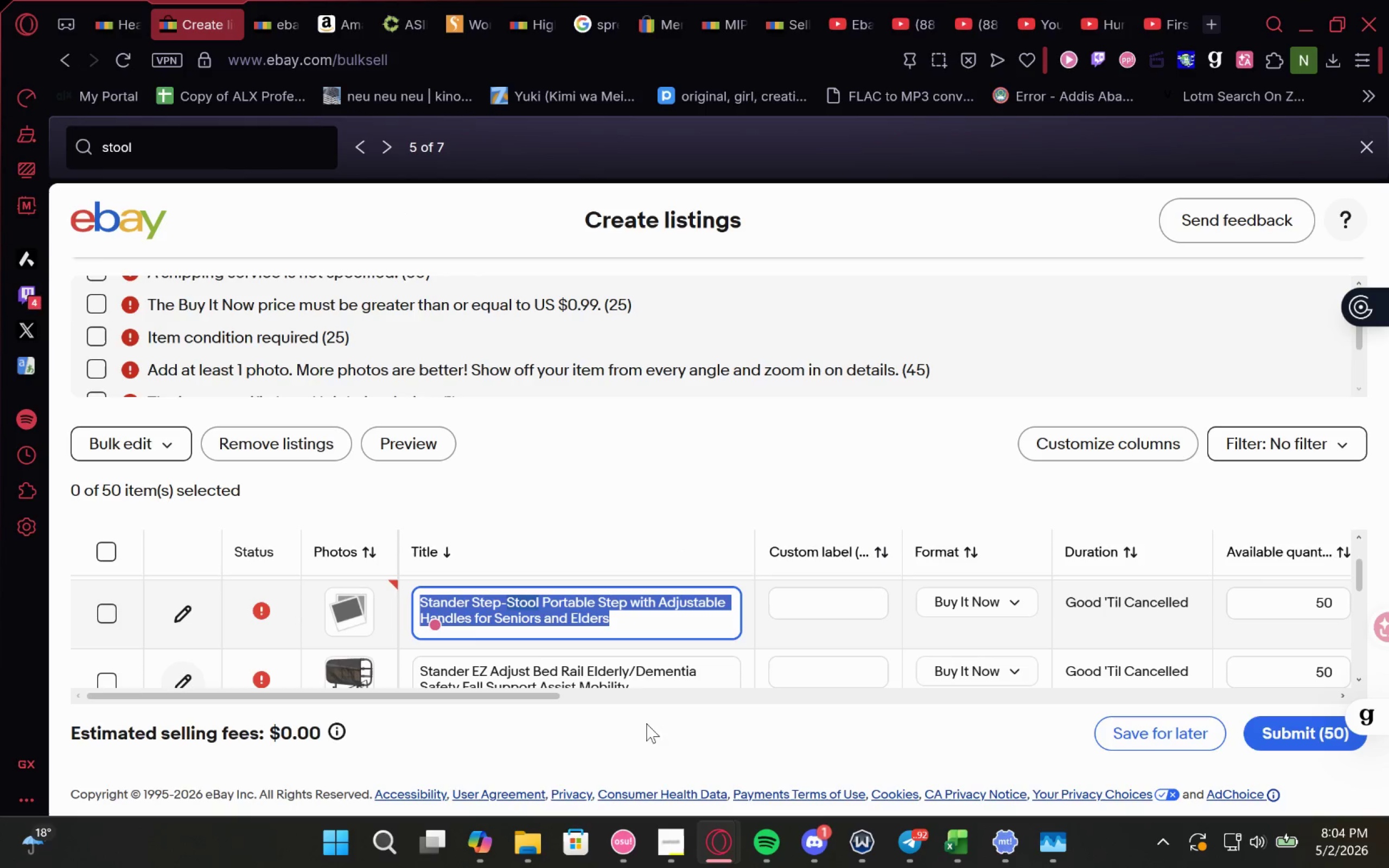 
key(Control+C)
 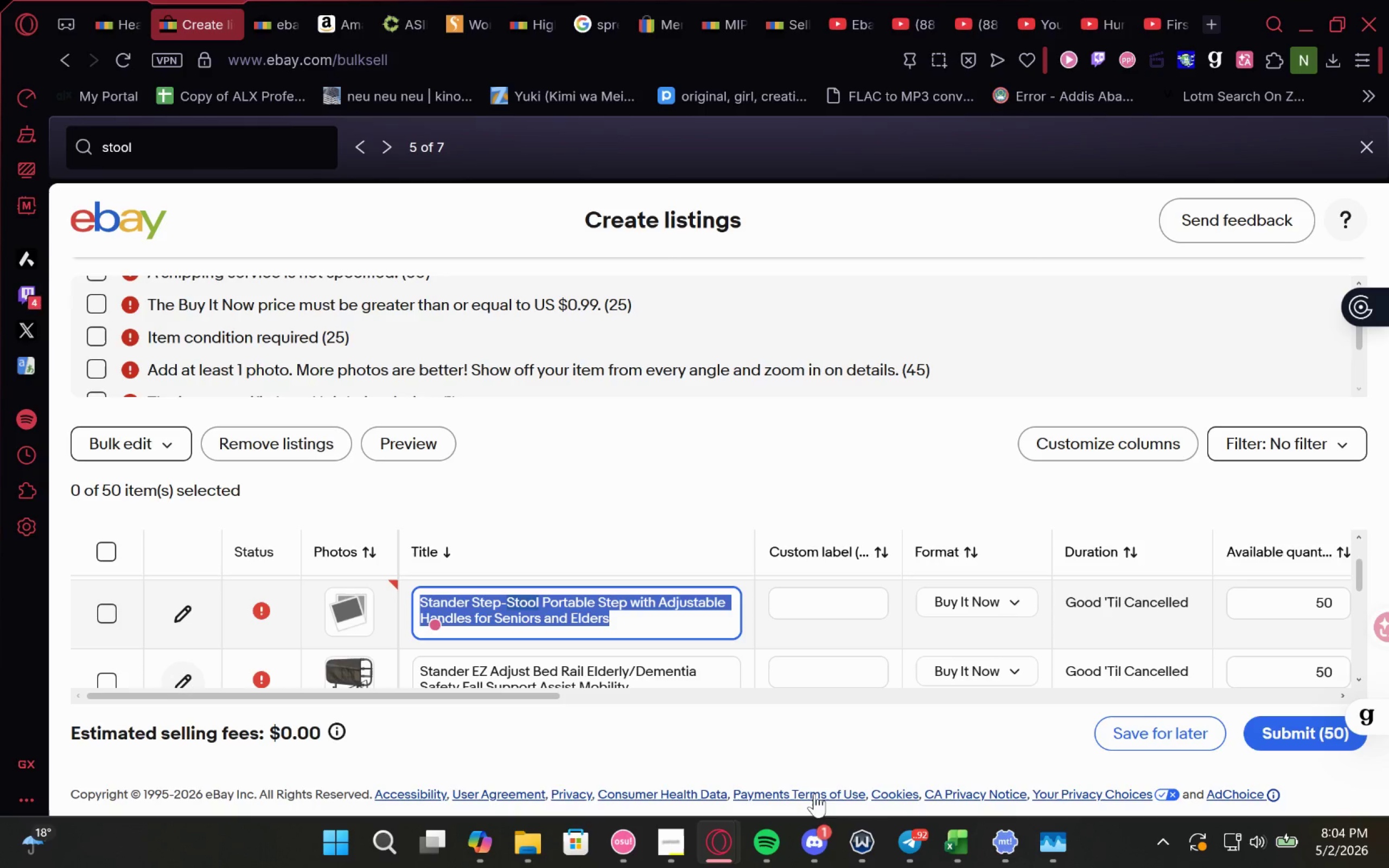 
key(Control+C)
 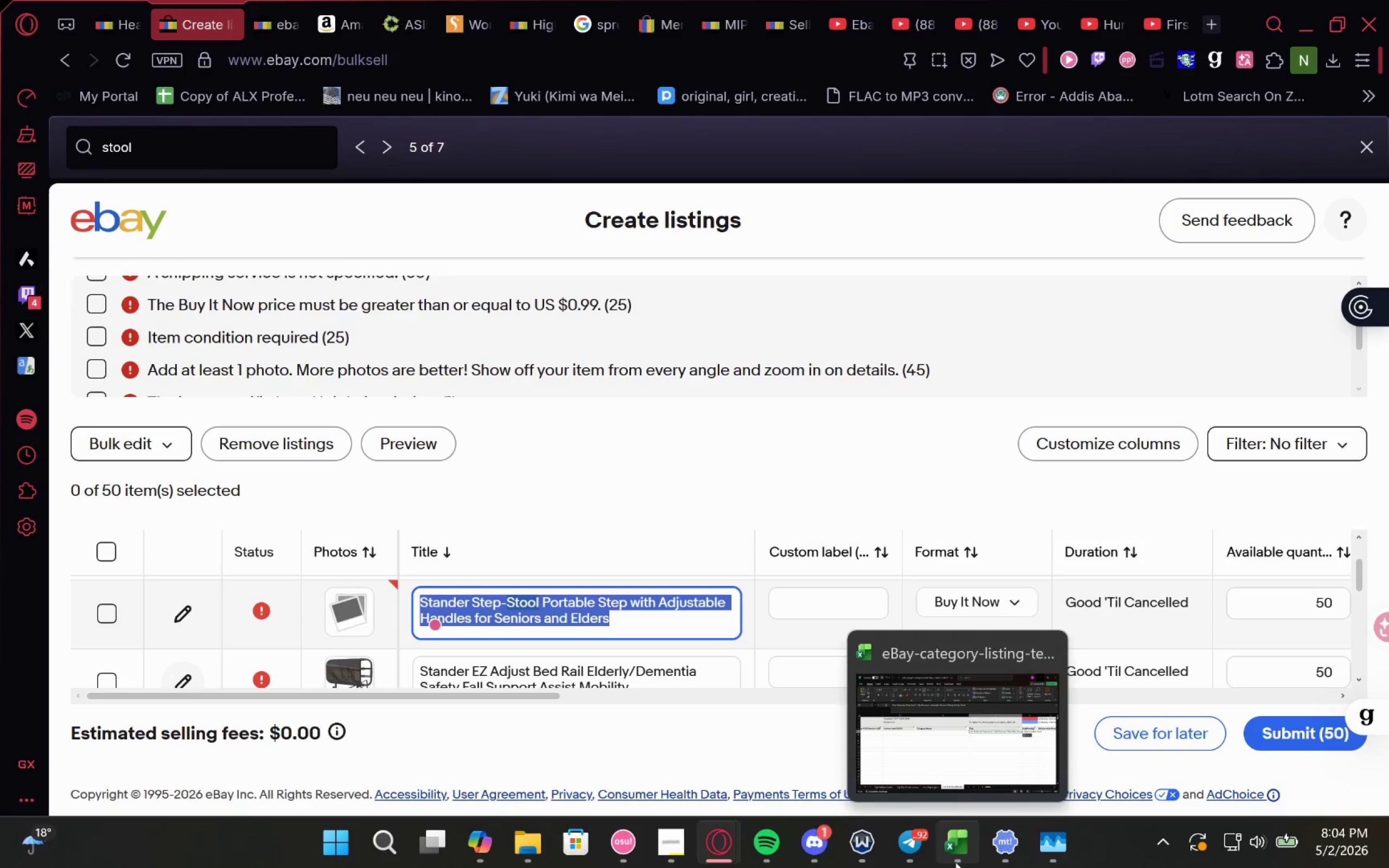 
left_click([962, 736])
 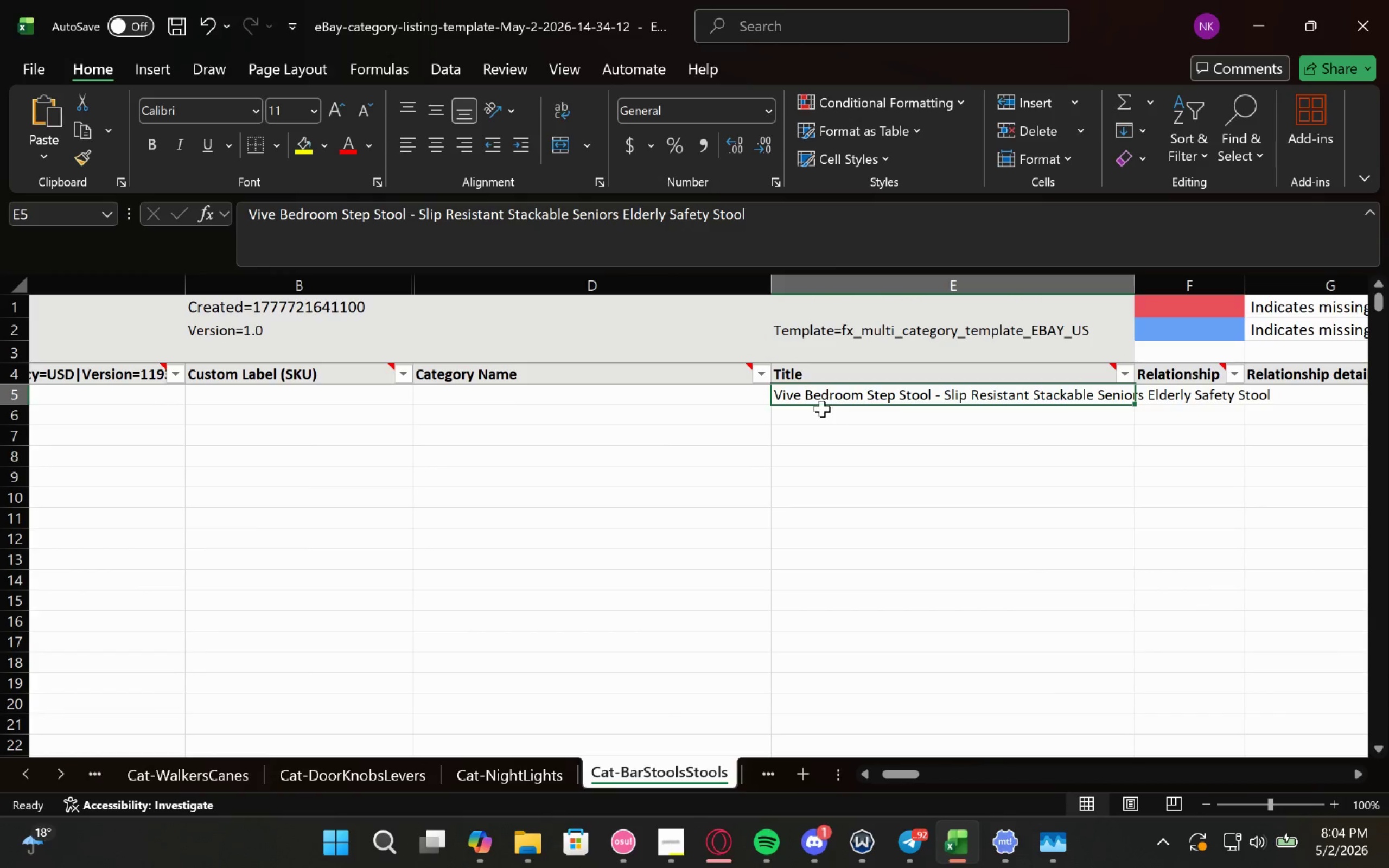 
left_click([811, 419])
 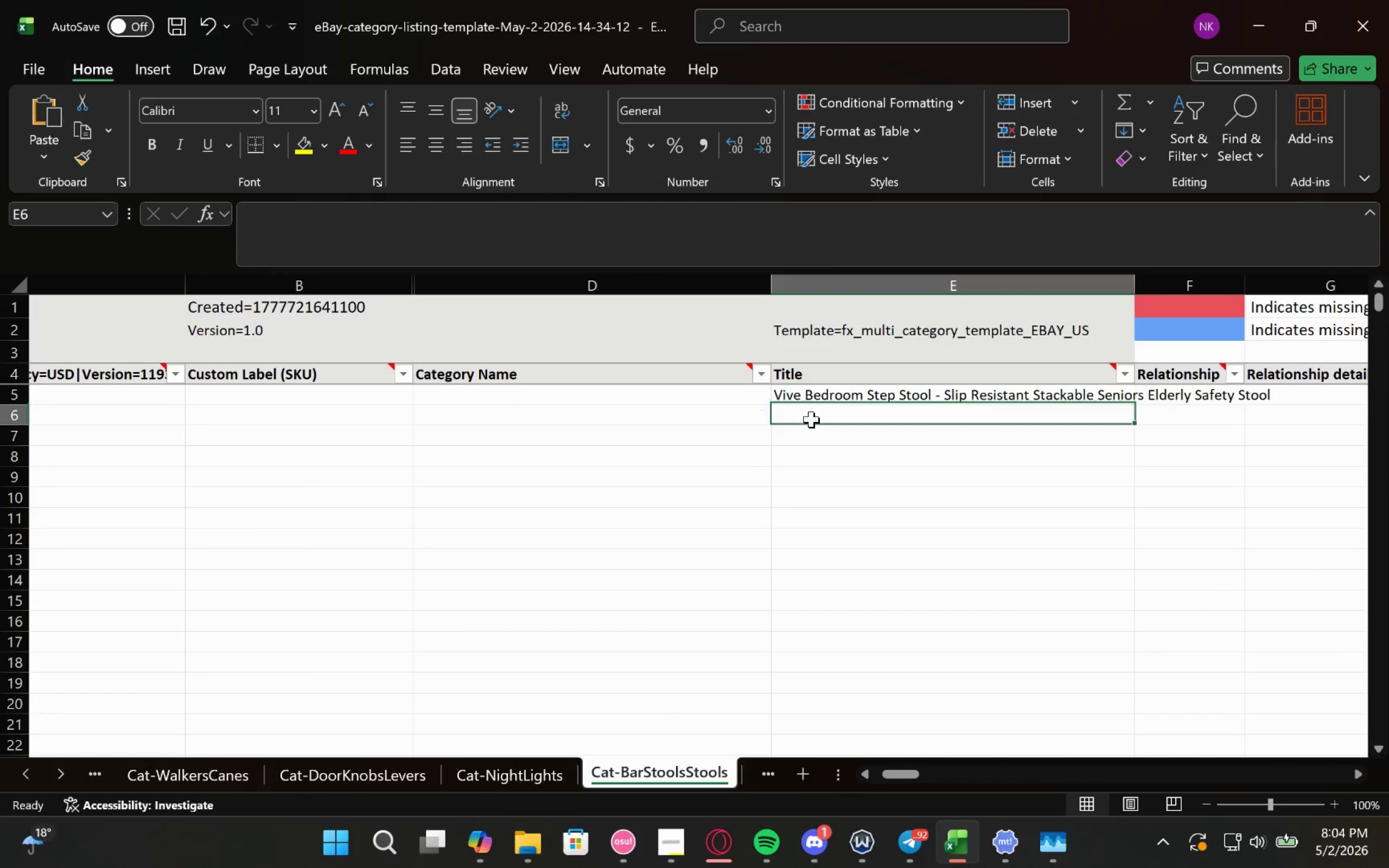 
key(Control+V)
 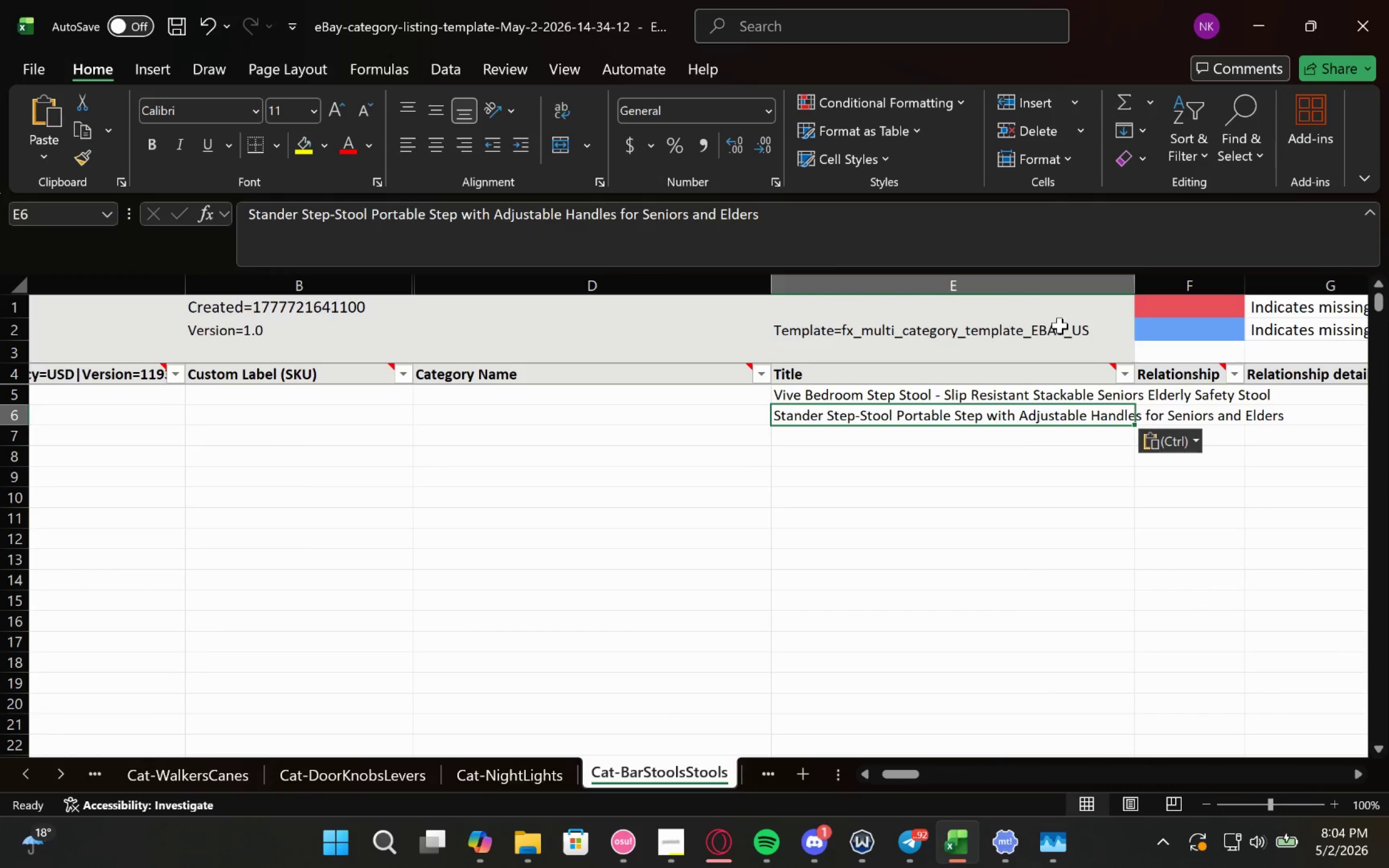 
left_click([1270, 28])
 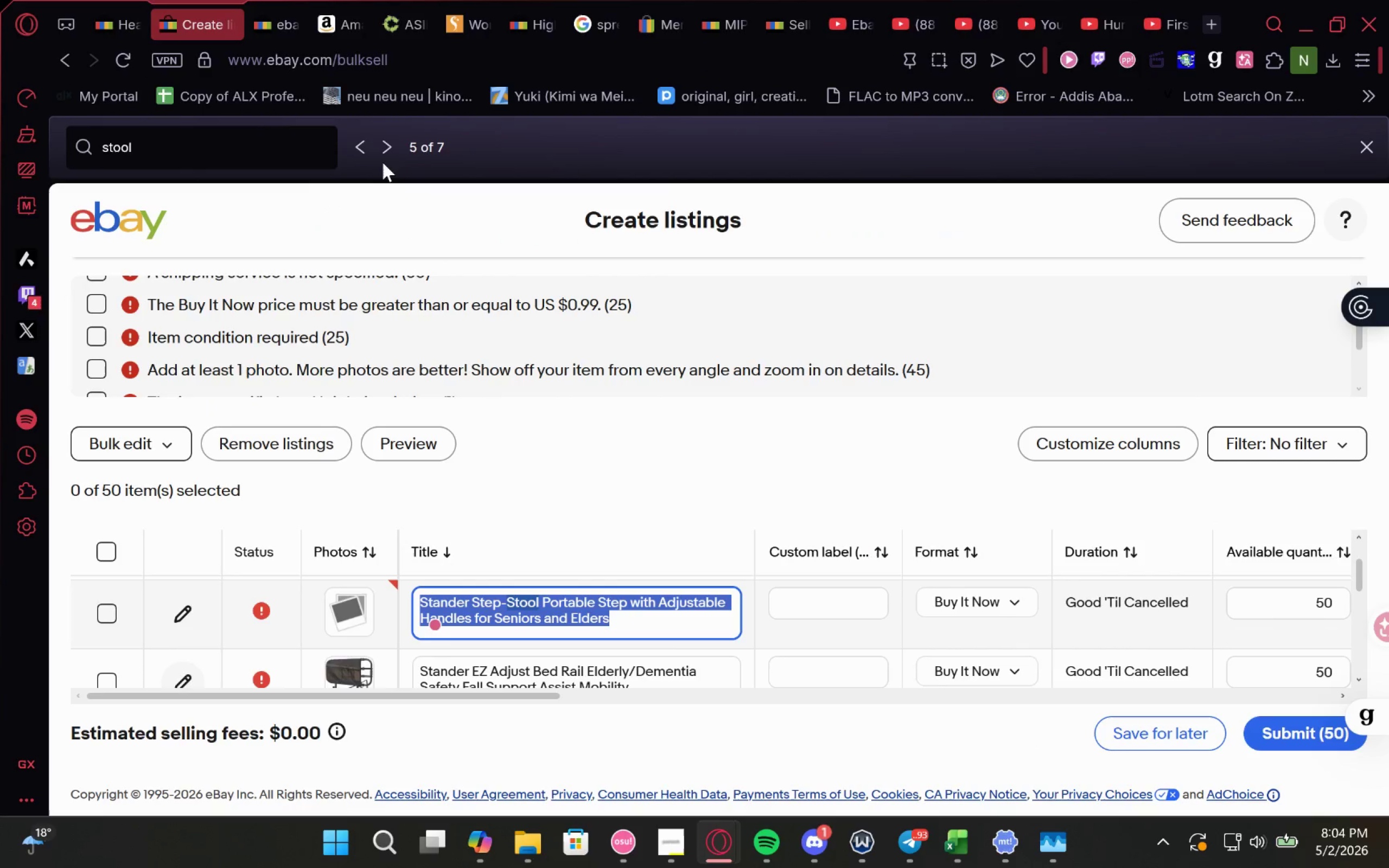 
left_click([385, 145])
 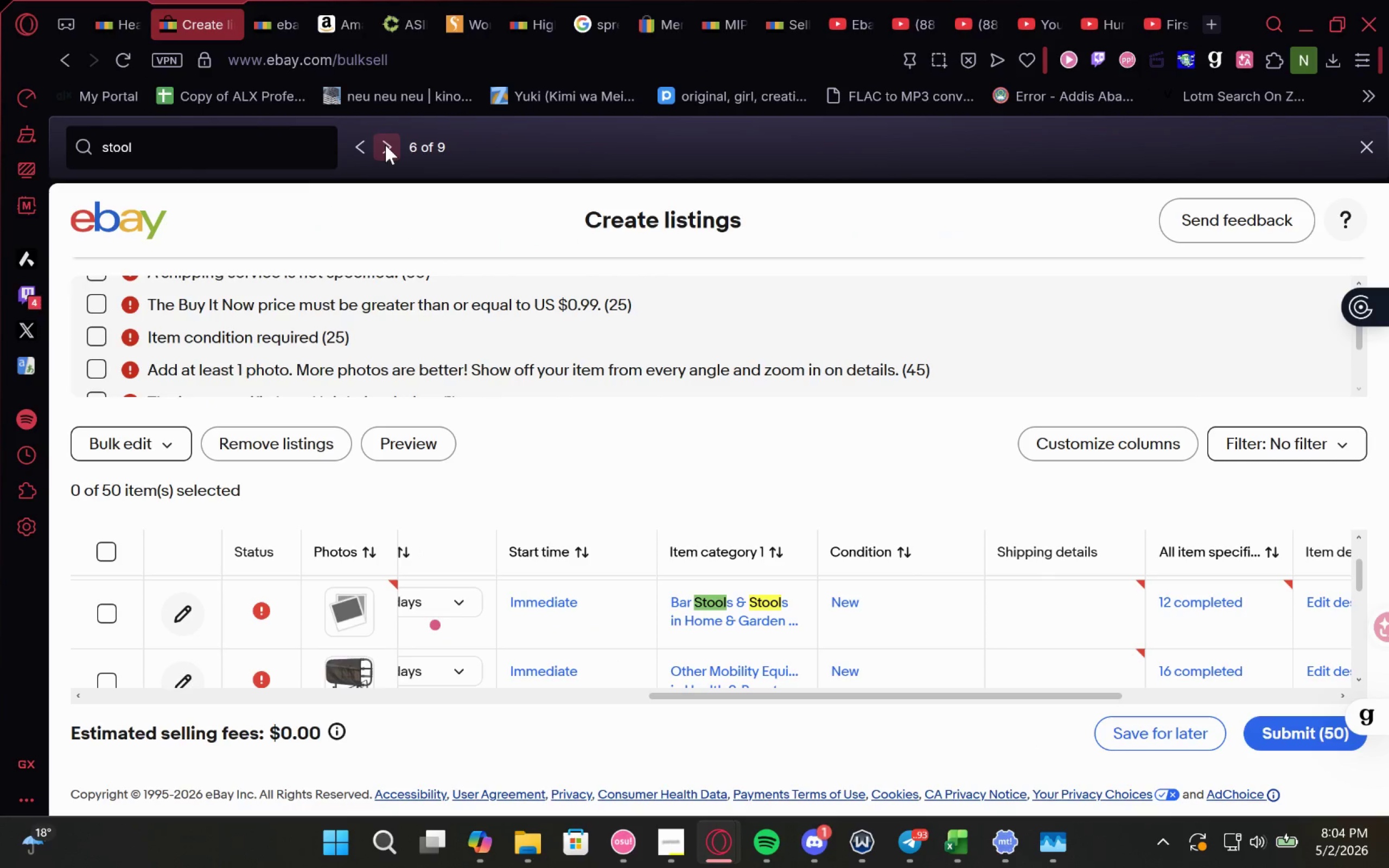 
left_click([385, 145])
 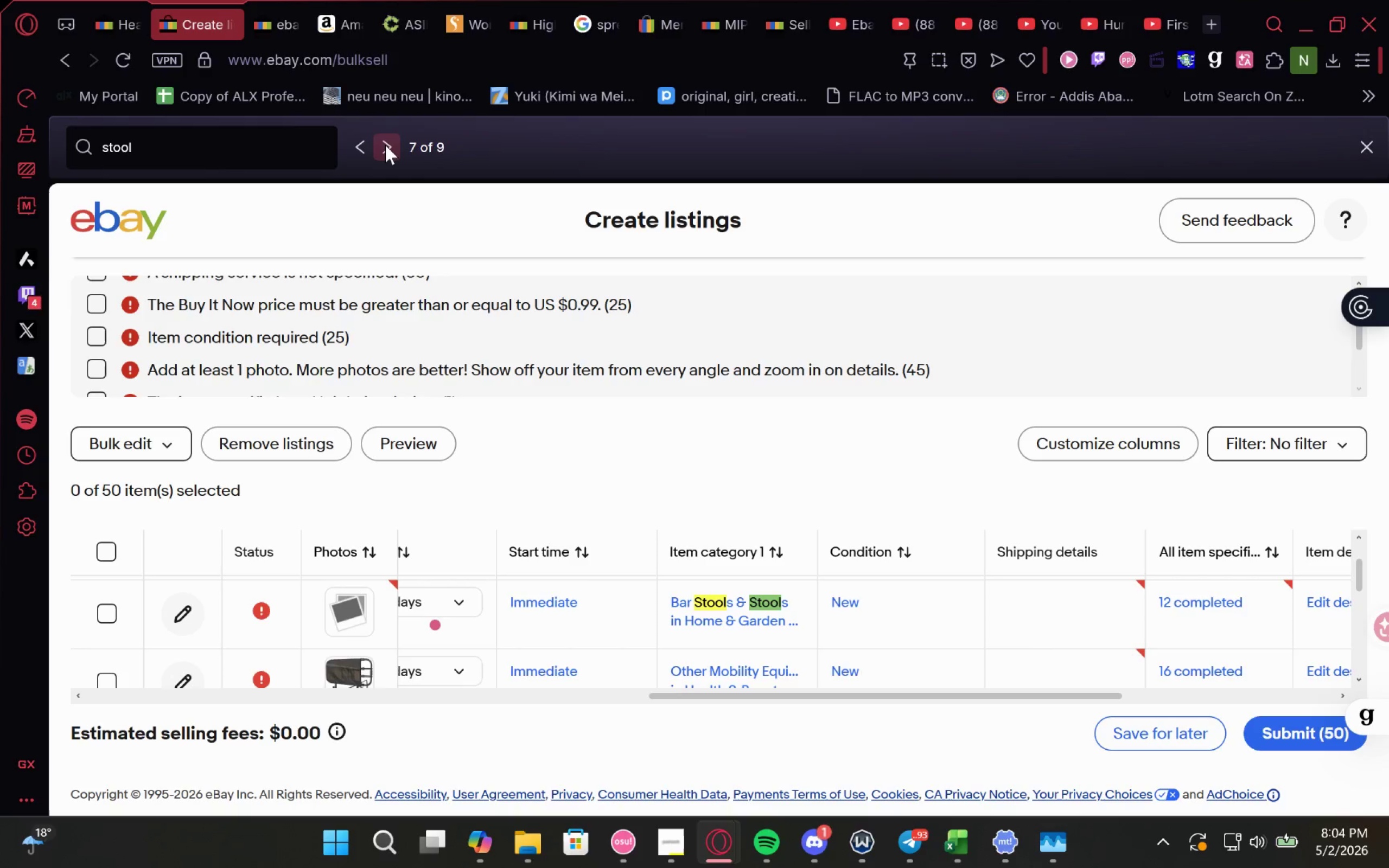 
left_click([385, 145])
 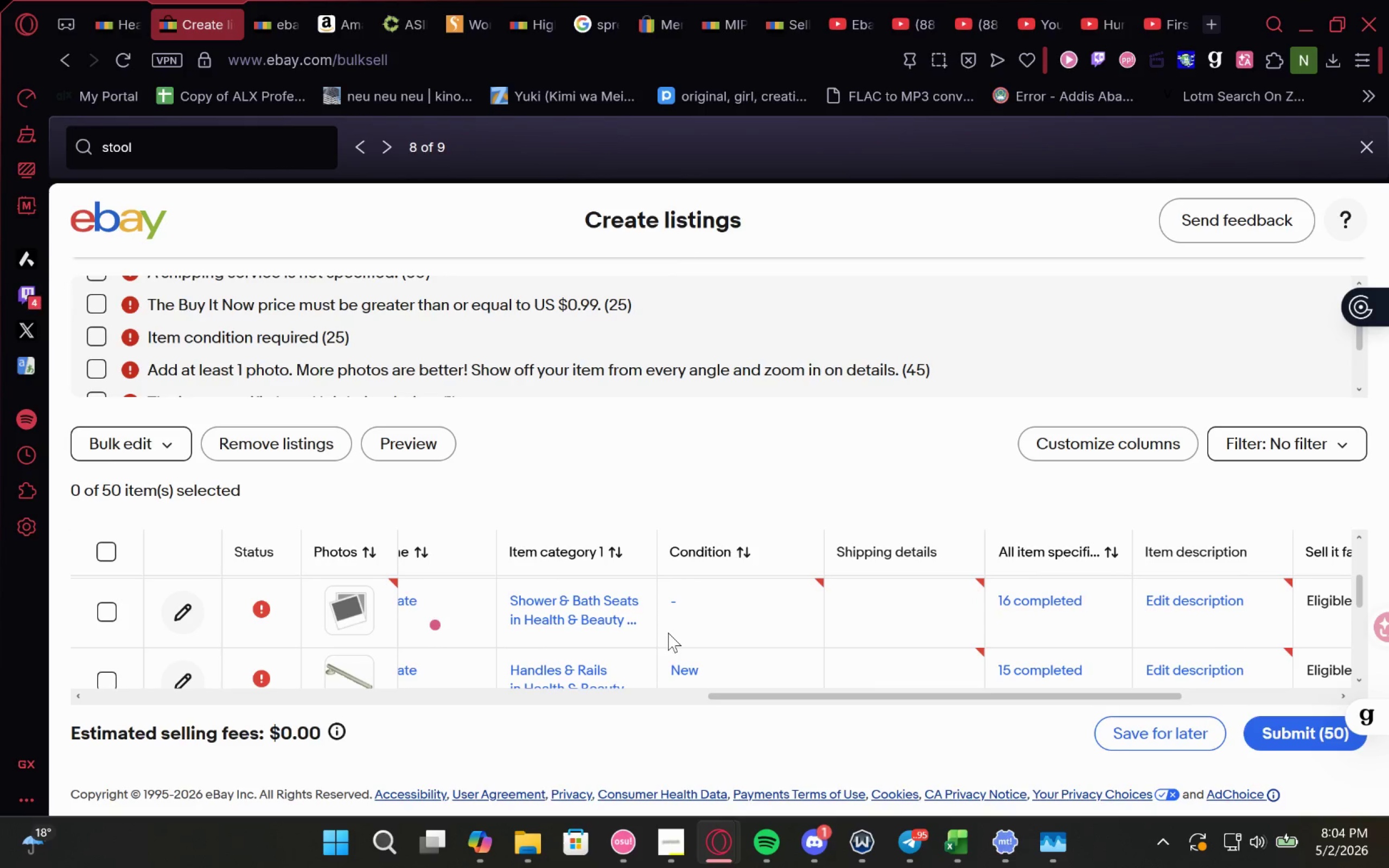 
wait(20.34)
 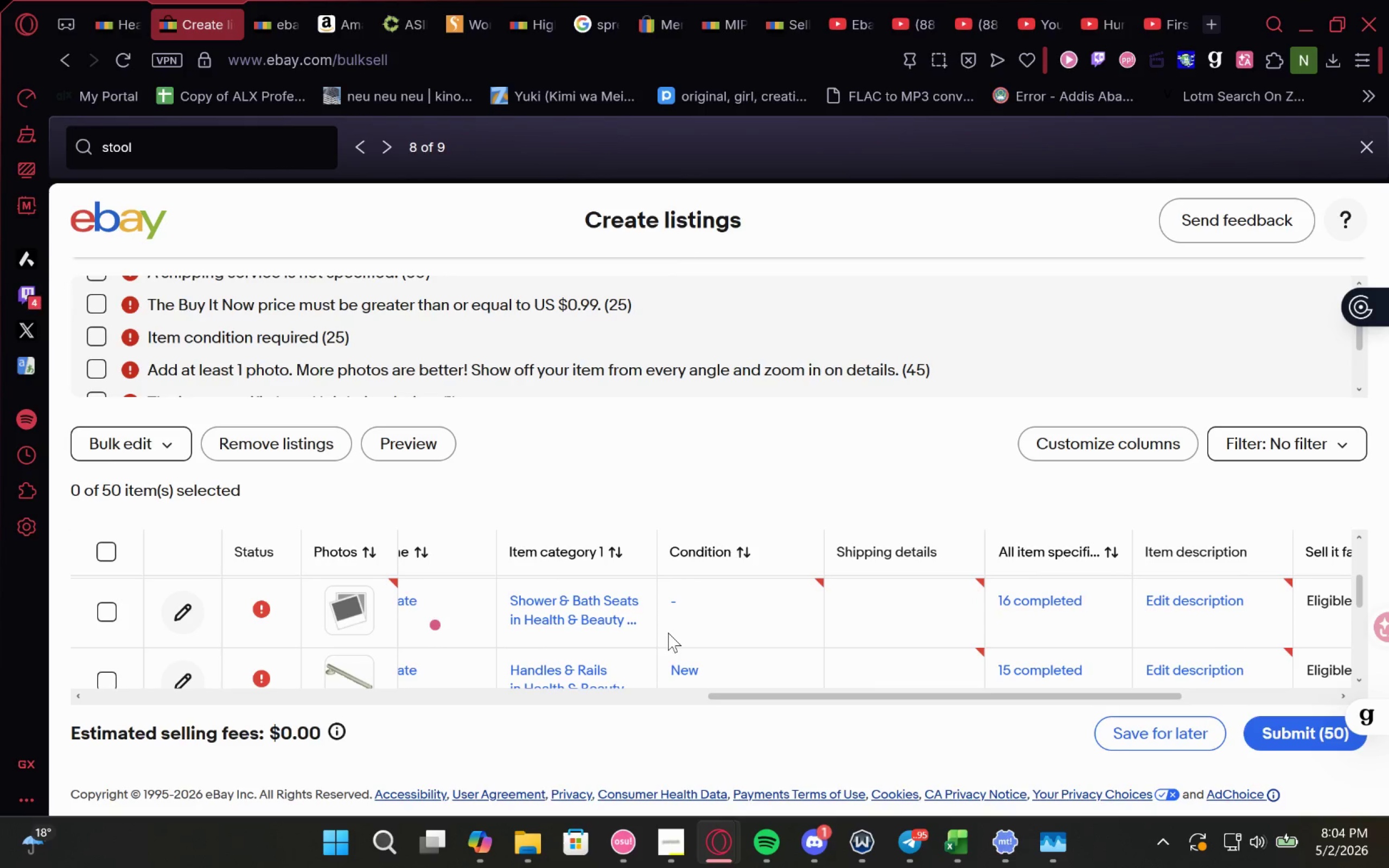 
left_click([600, 631])
 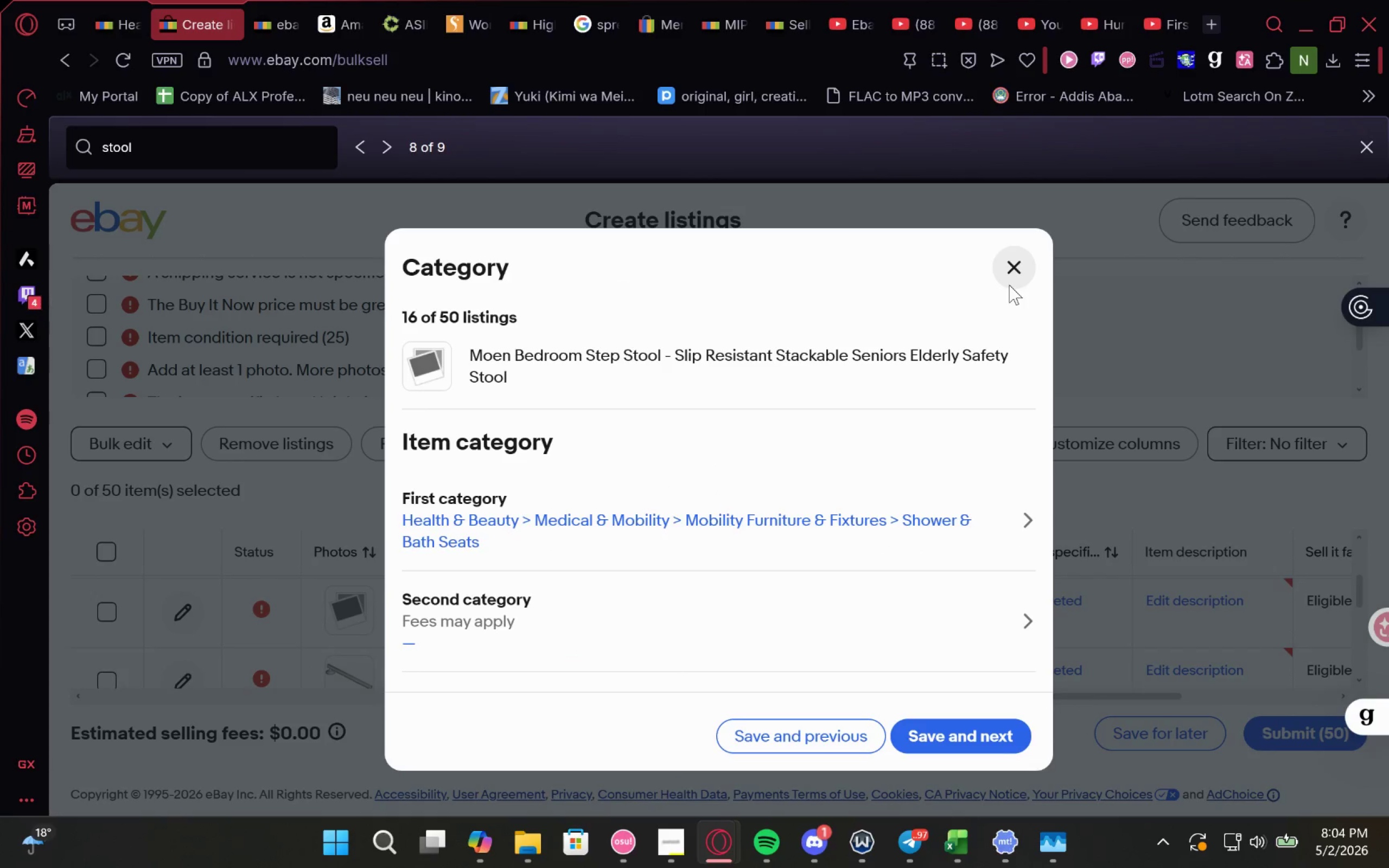 
wait(5.01)
 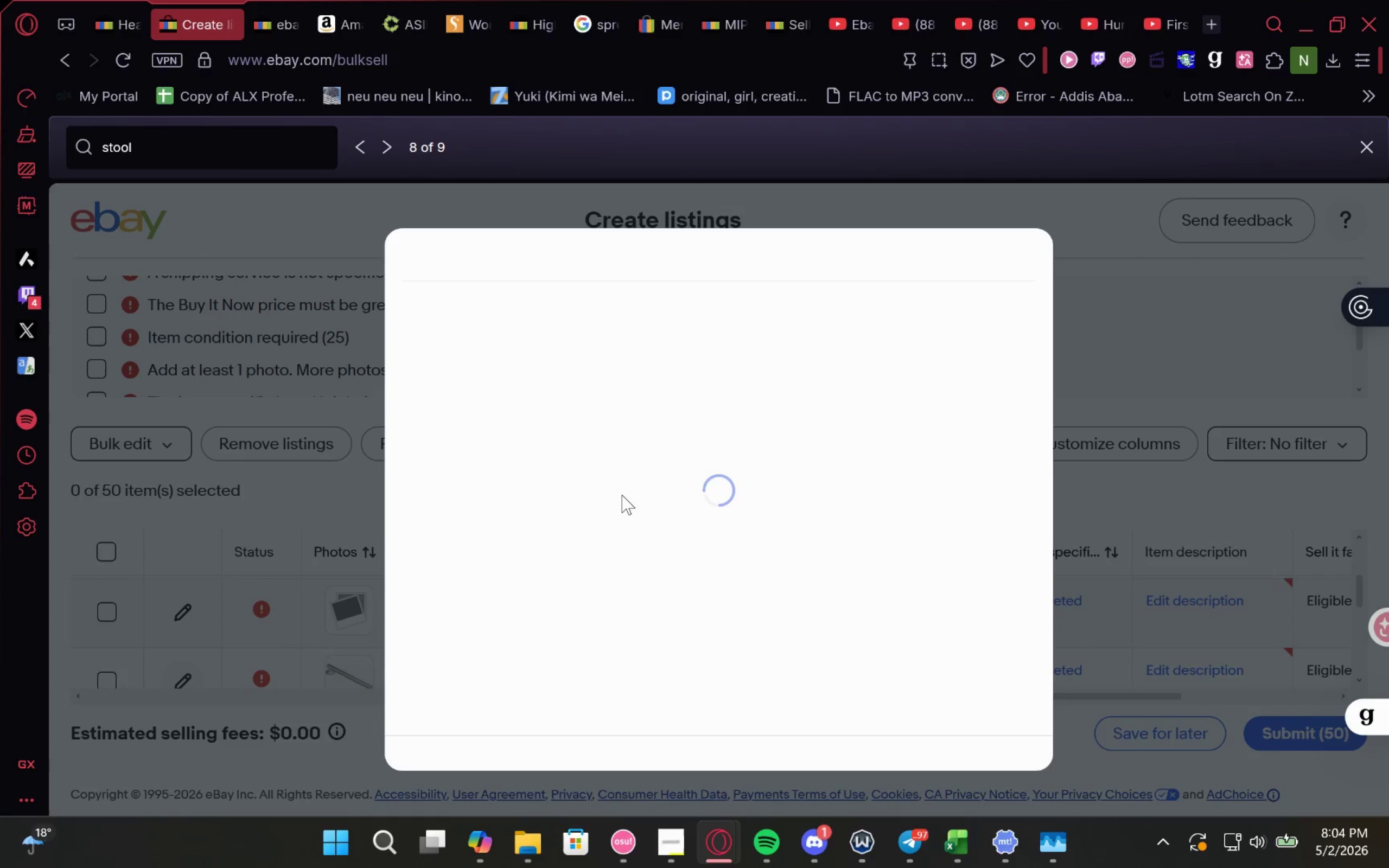 
left_click([666, 510])
 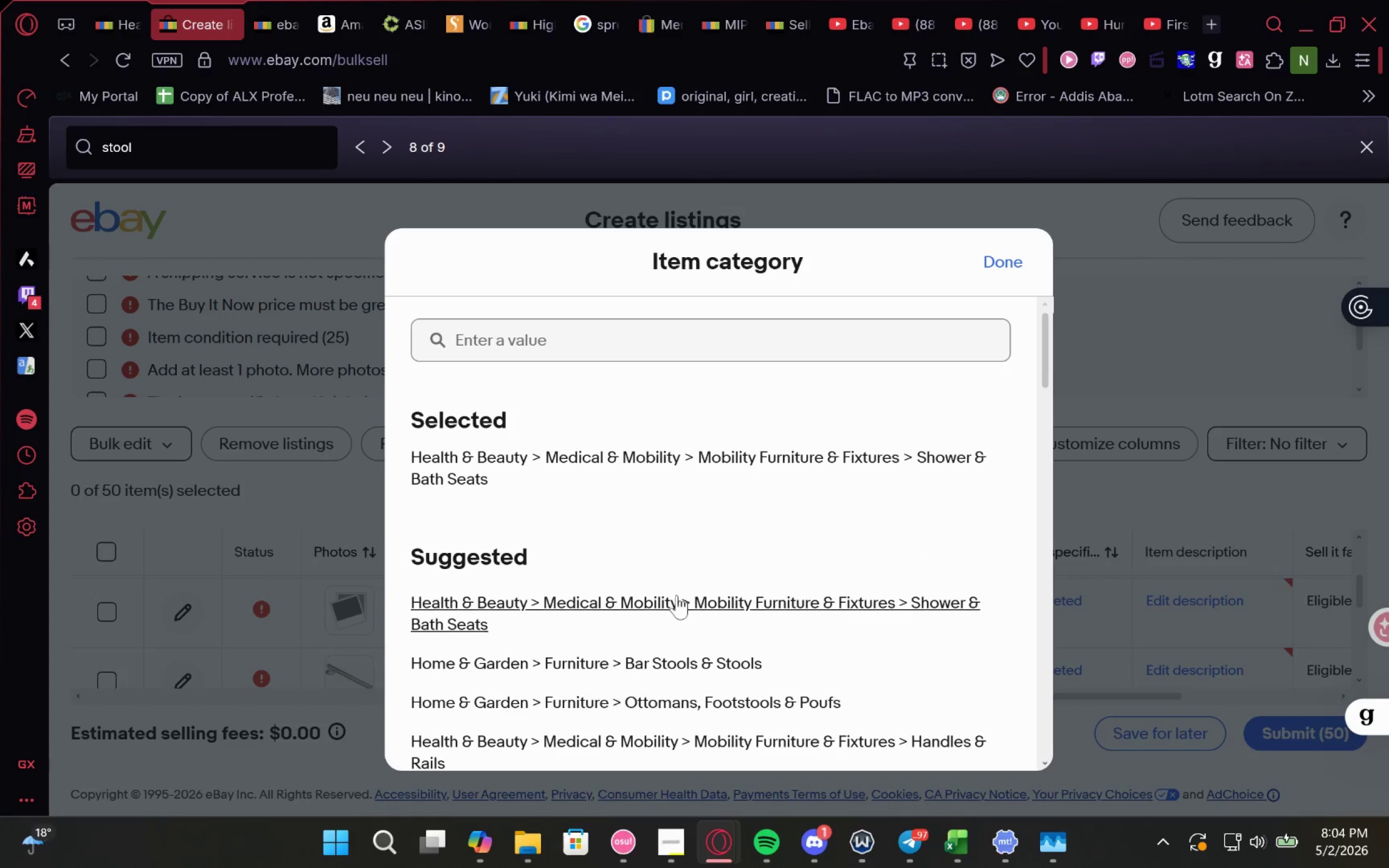 
left_click([679, 656])
 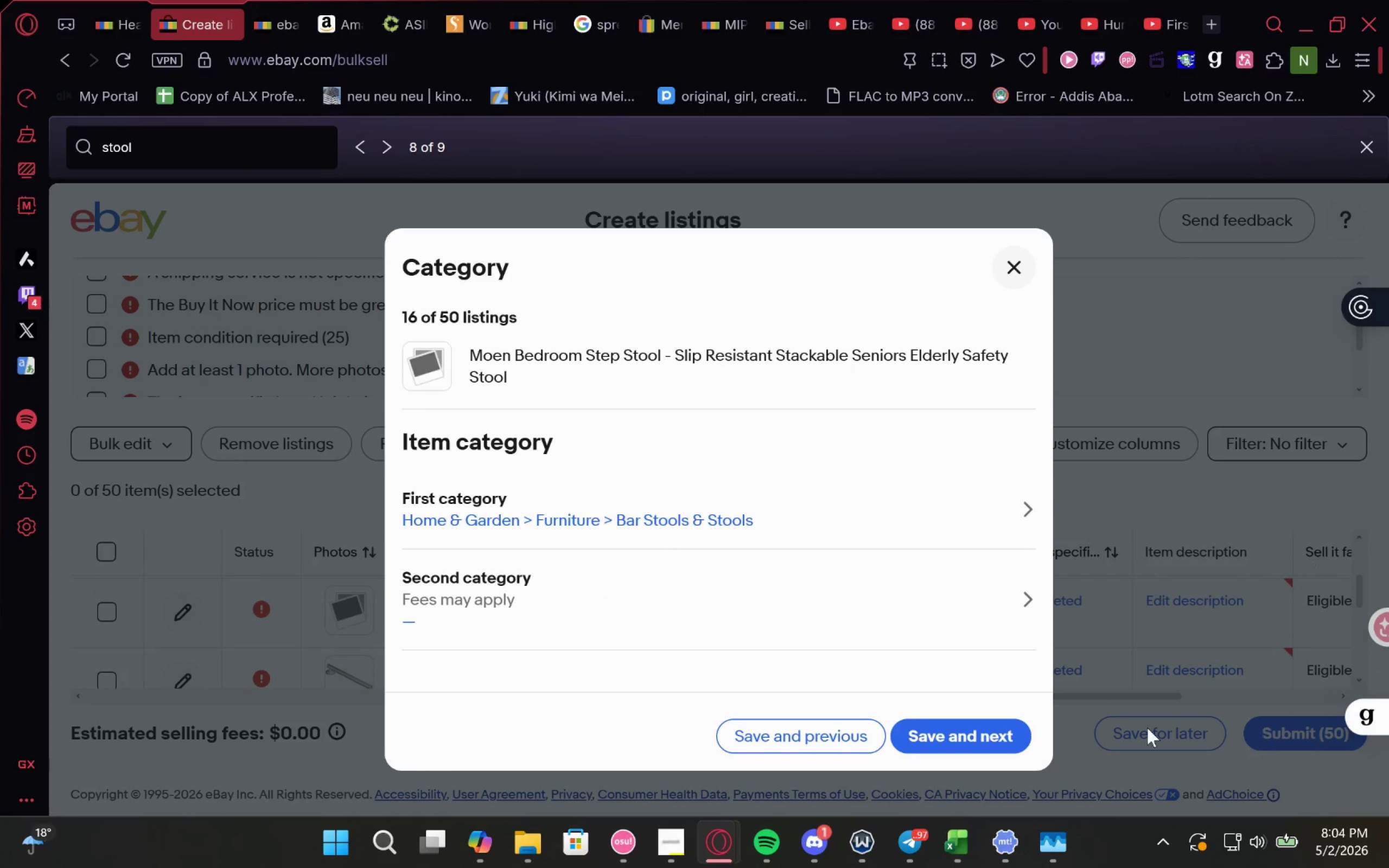 
left_click([957, 732])
 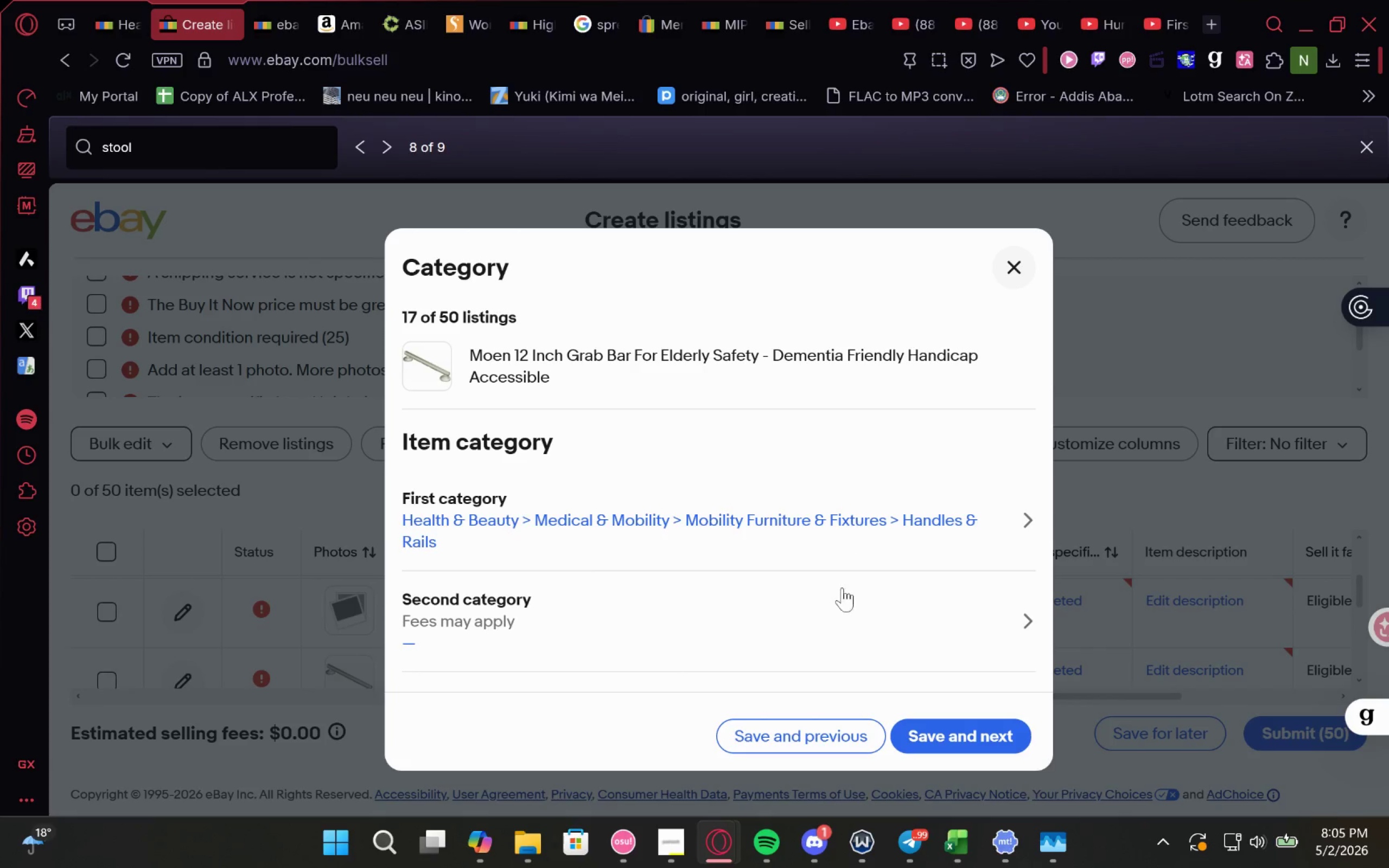 
left_click([1015, 273])
 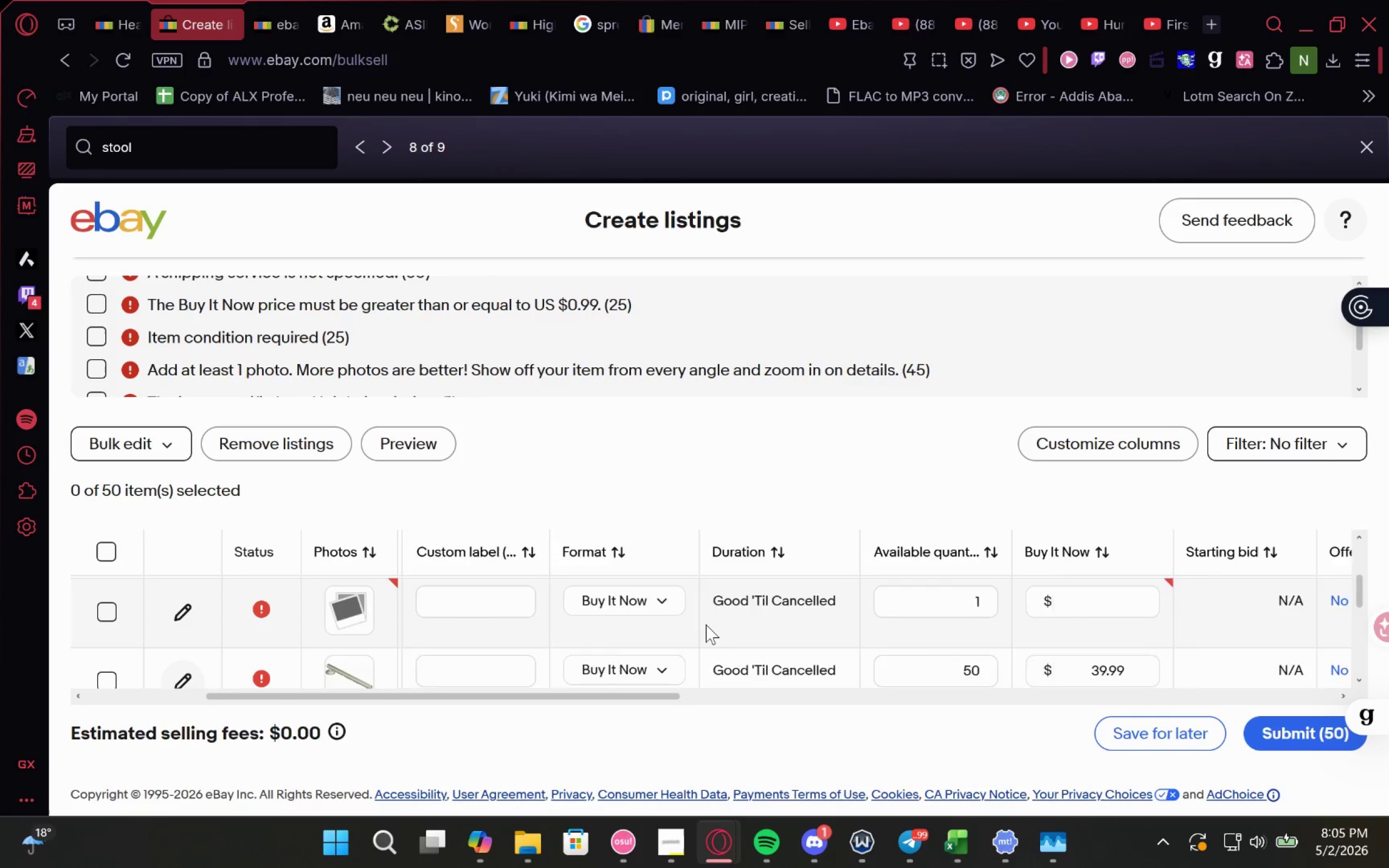 
left_click_drag(start_coordinate=[672, 617], to_coordinate=[406, 579])
 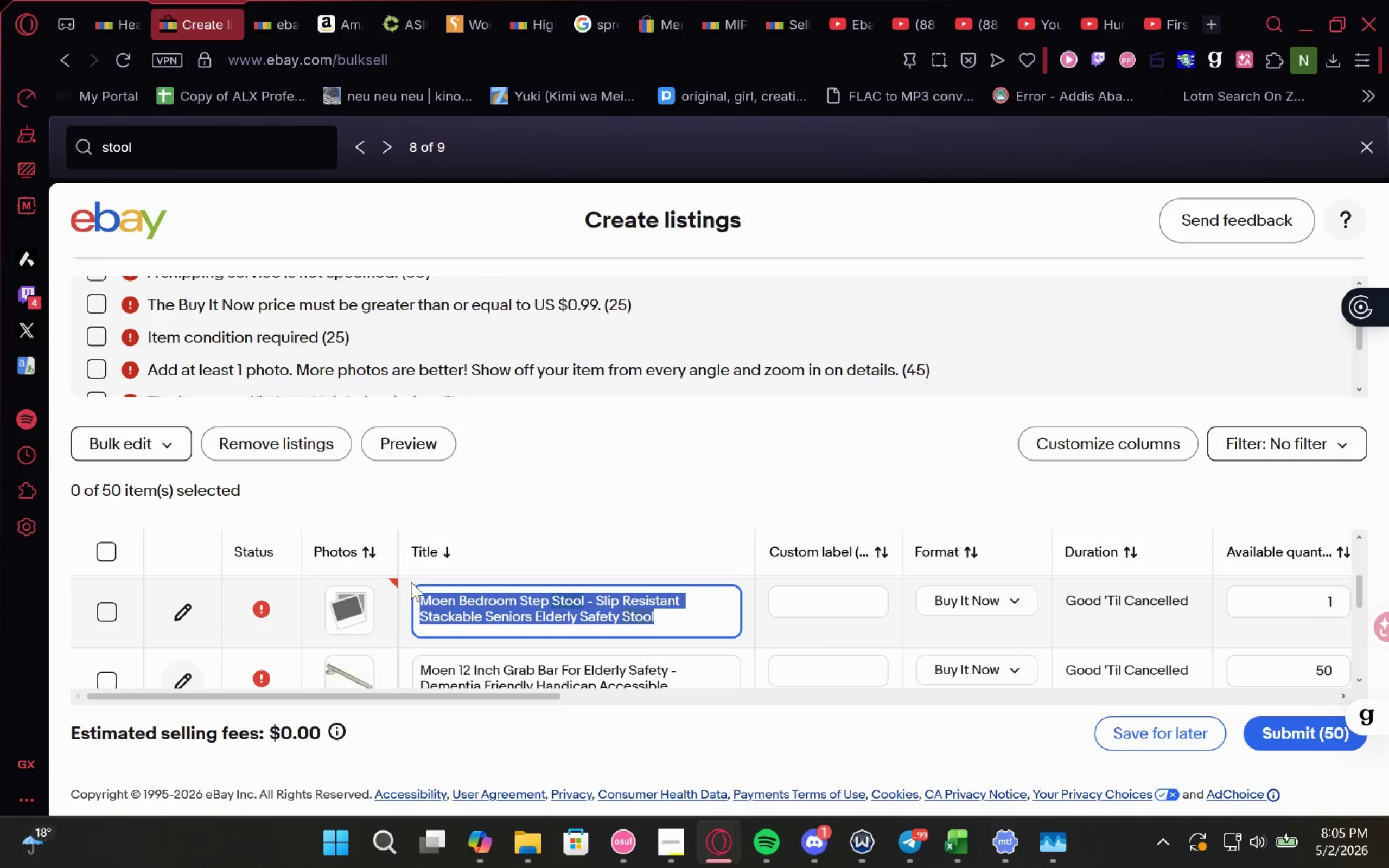 
key(Control+C)
 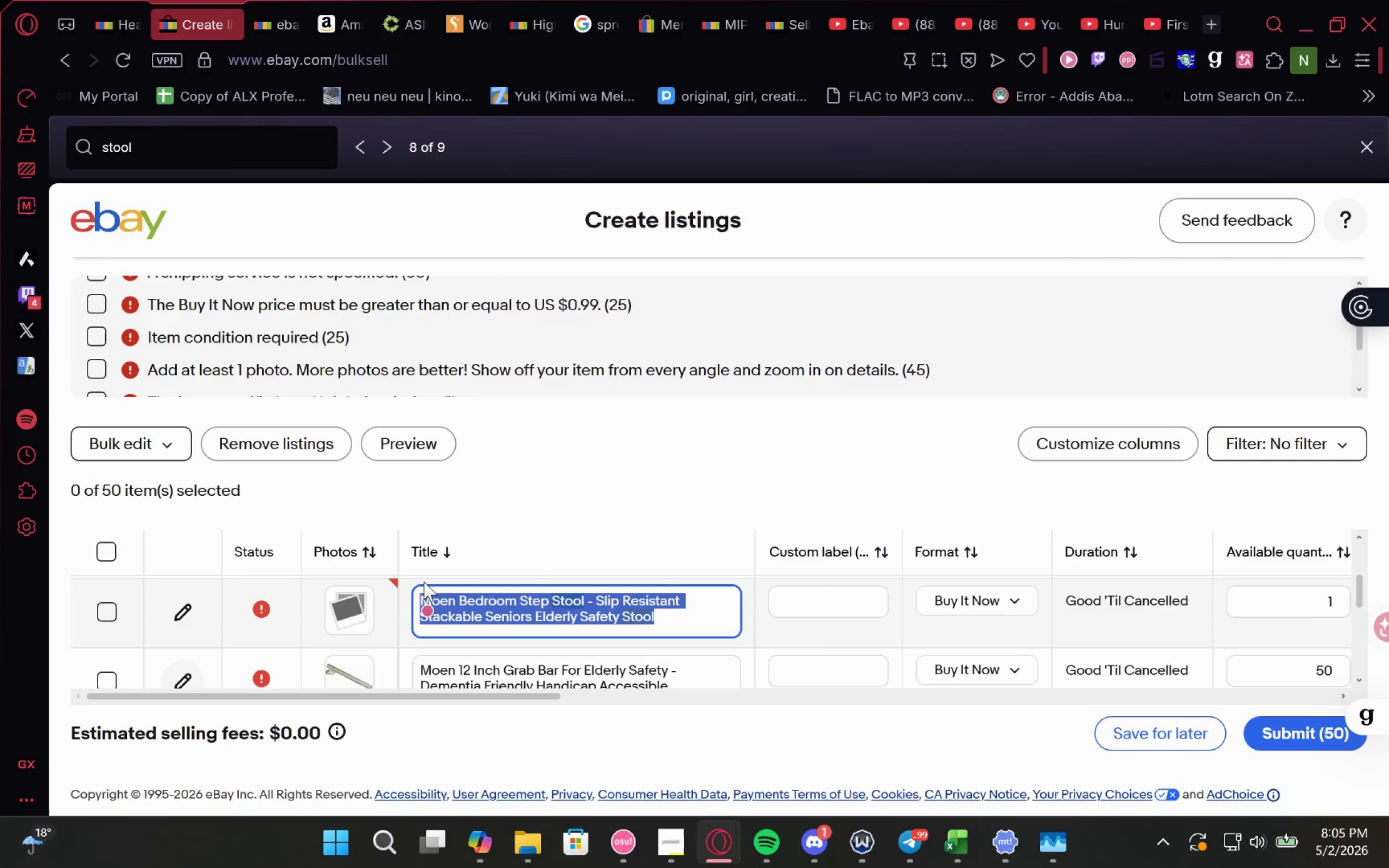 
key(Control+C)
 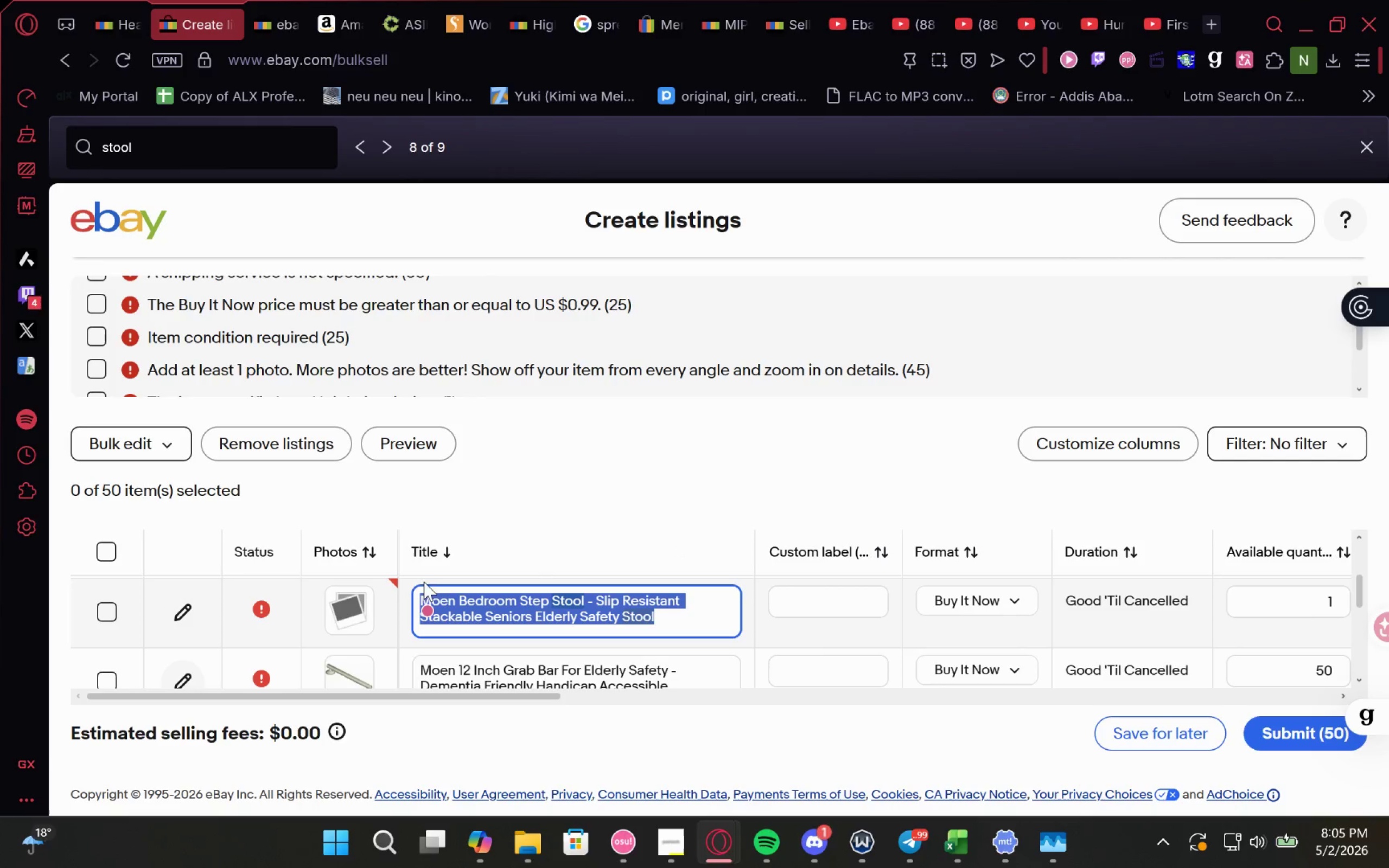 
key(Control+C)
 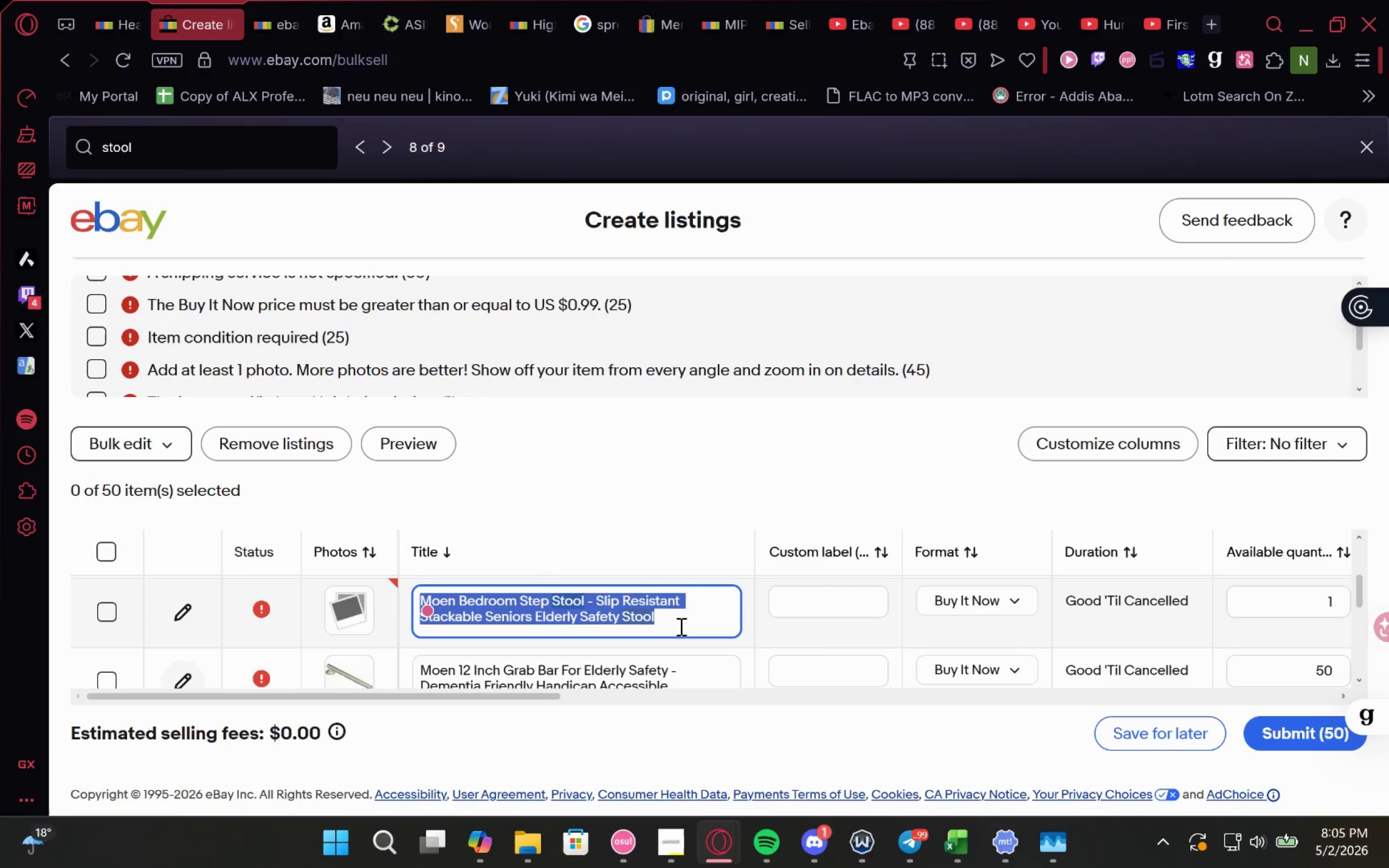 
key(Control+C)
 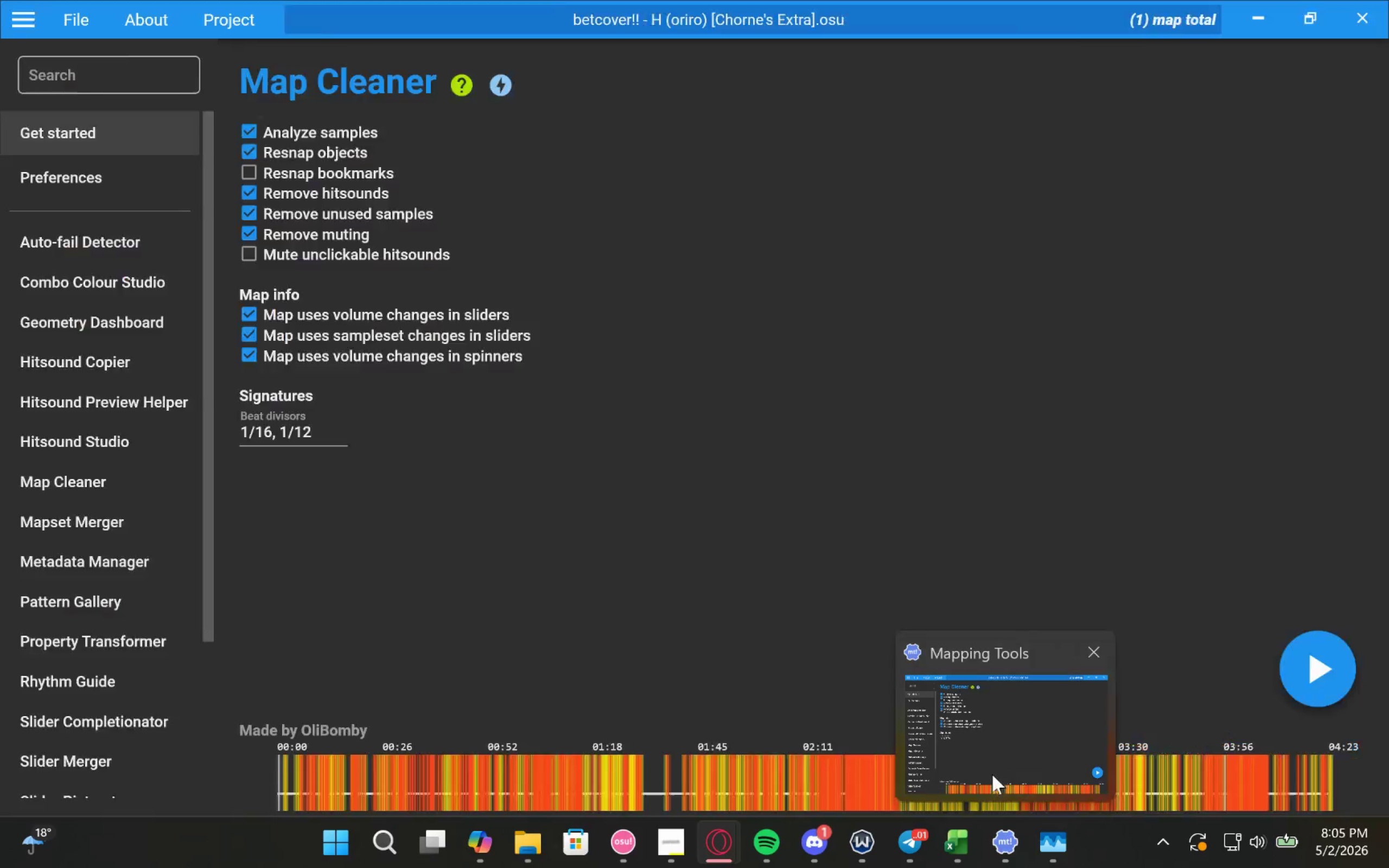 
left_click([974, 848])
 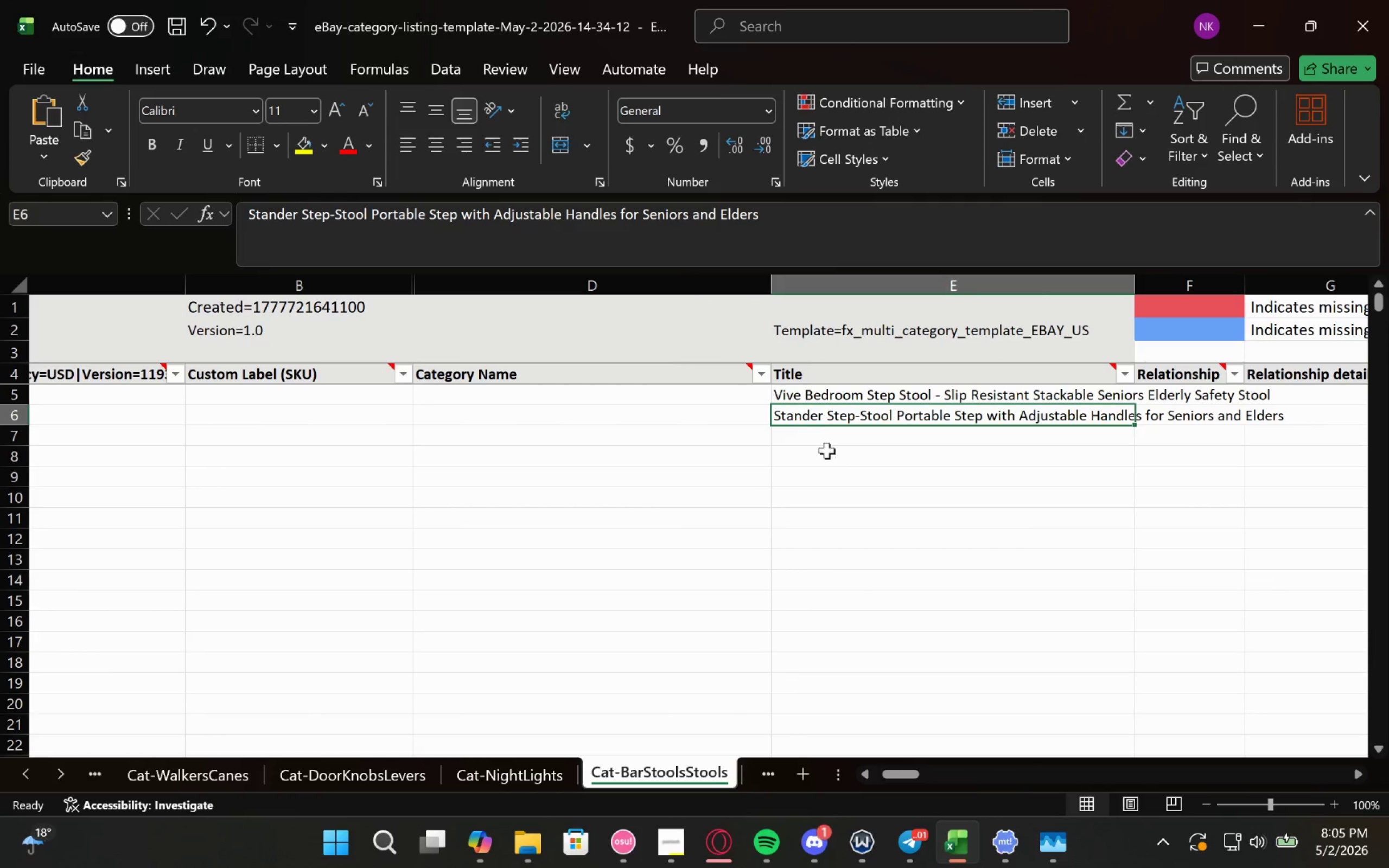 
left_click([813, 437])
 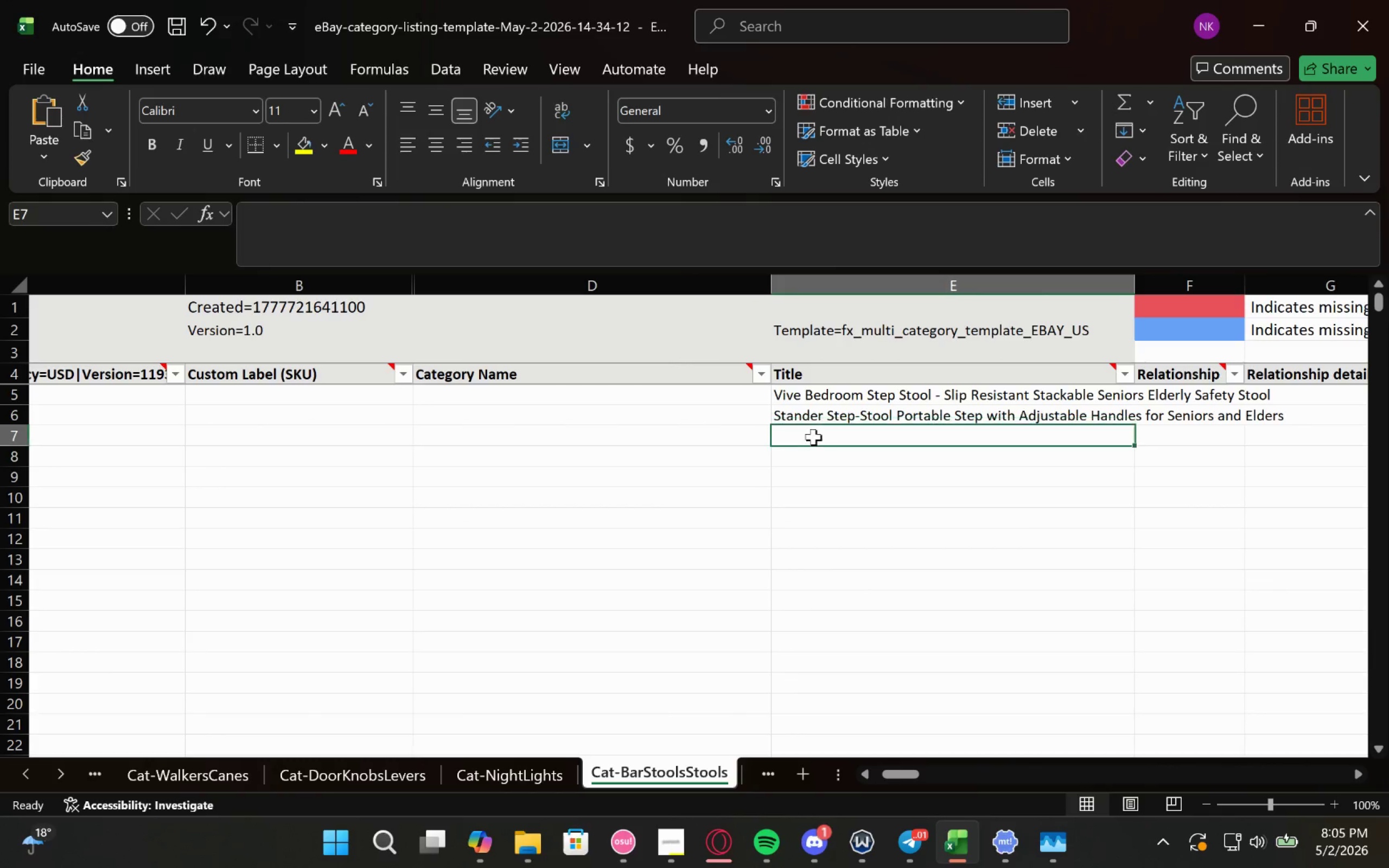 
key(Control+V)
 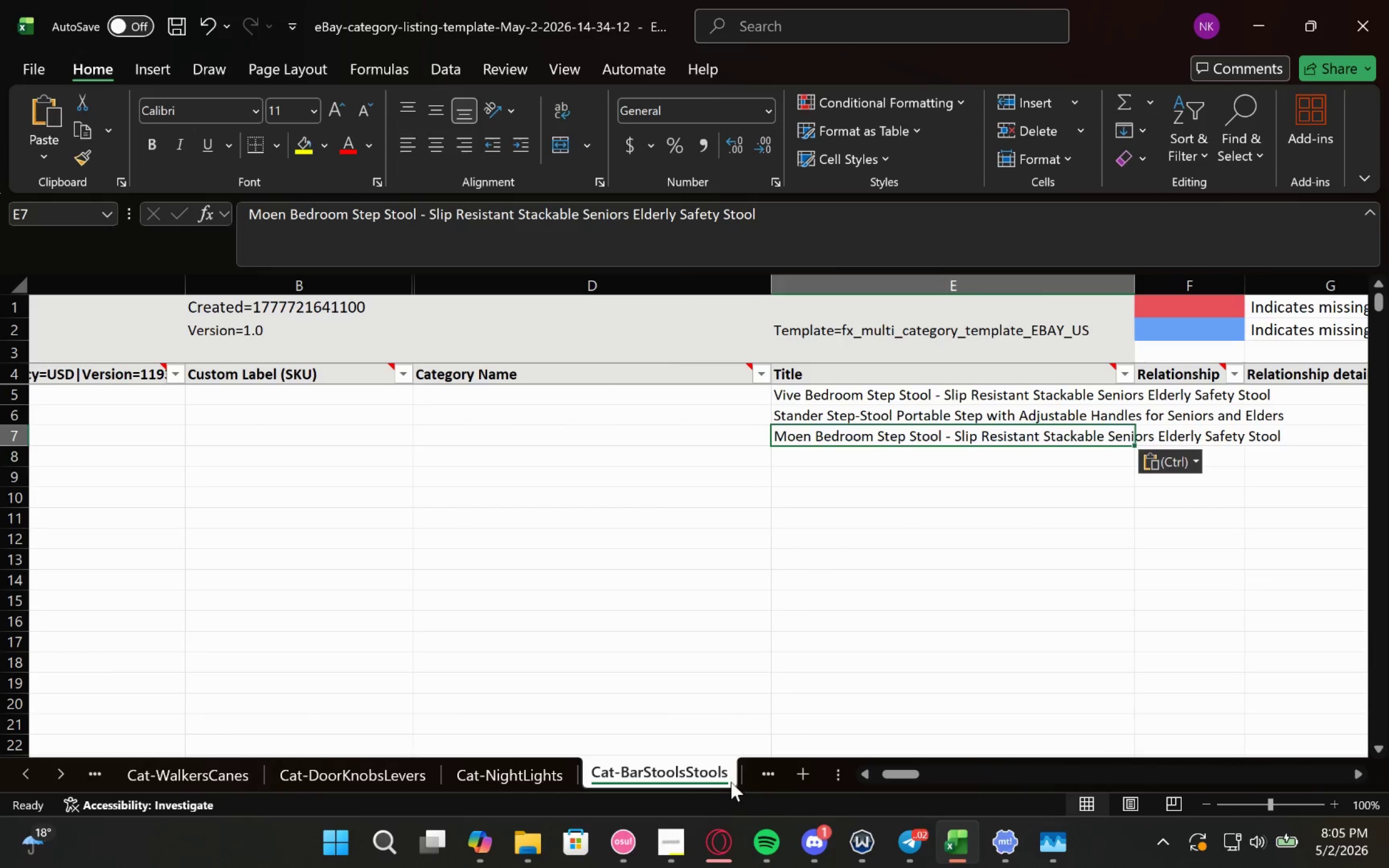 
left_click([759, 776])
 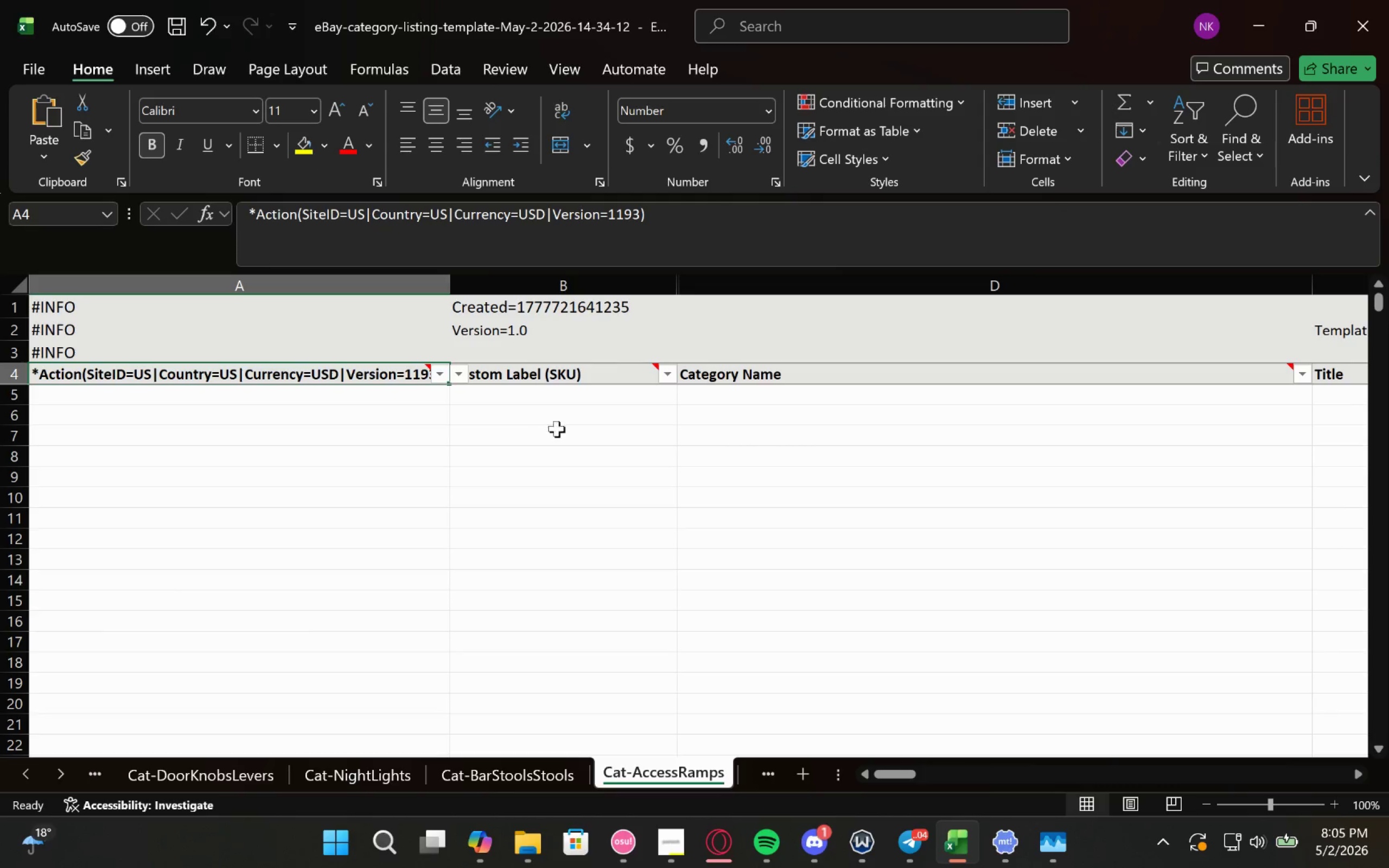 
scroll: coordinate [759, 771], scroll_direction: down, amount: 3.0
 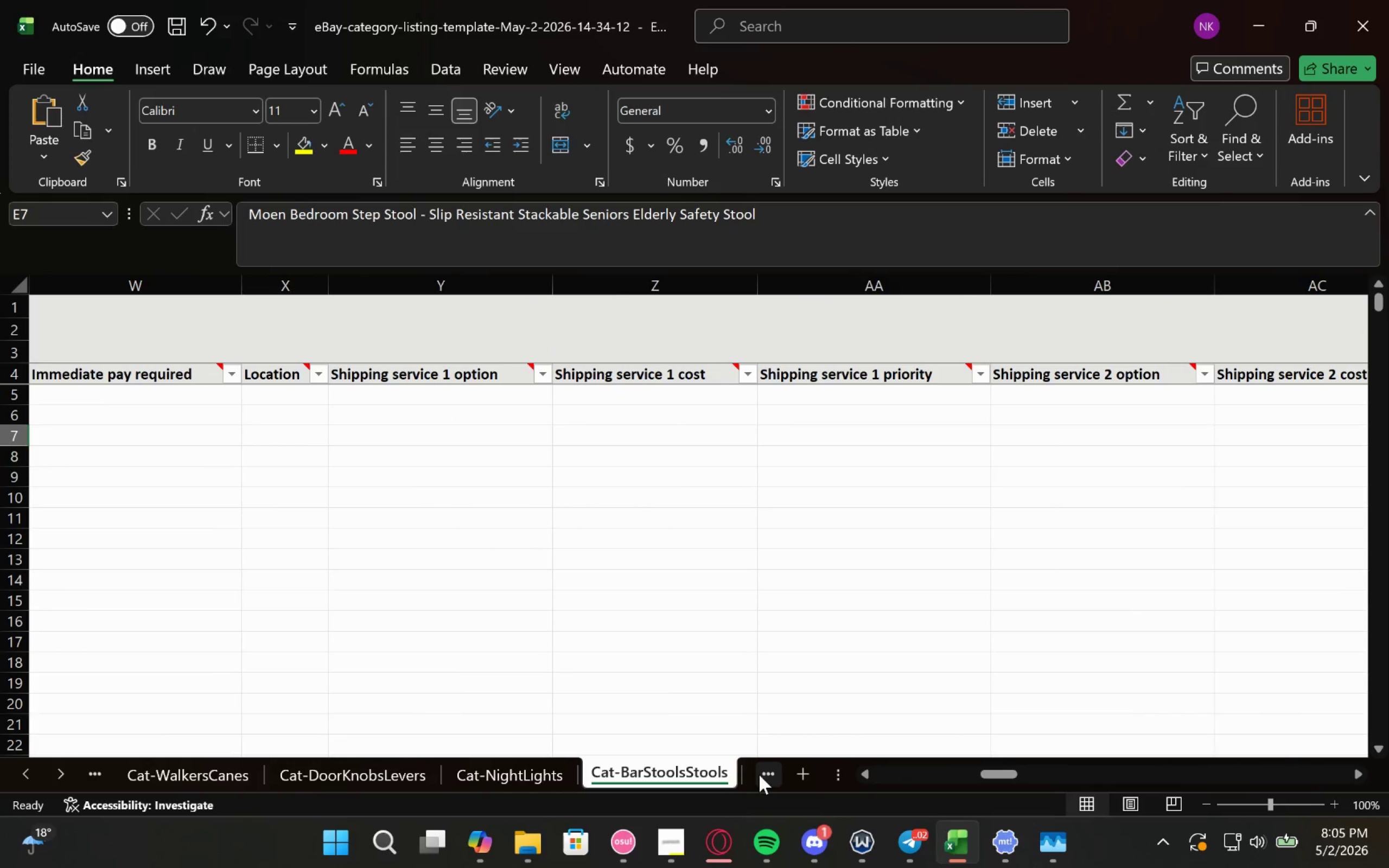 
left_click([1282, 14])
 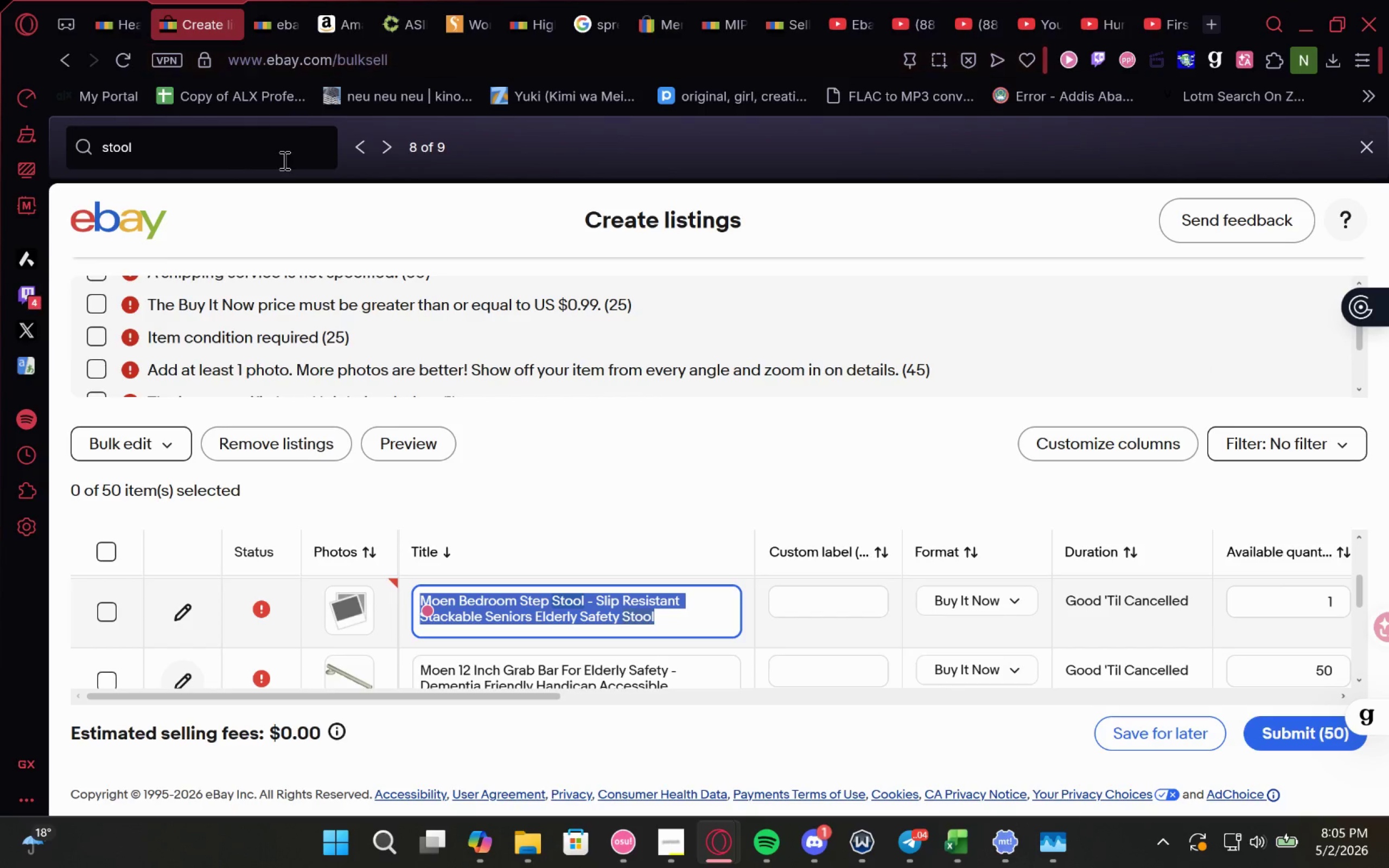 
left_click_drag(start_coordinate=[269, 148], to_coordinate=[0, 142])
 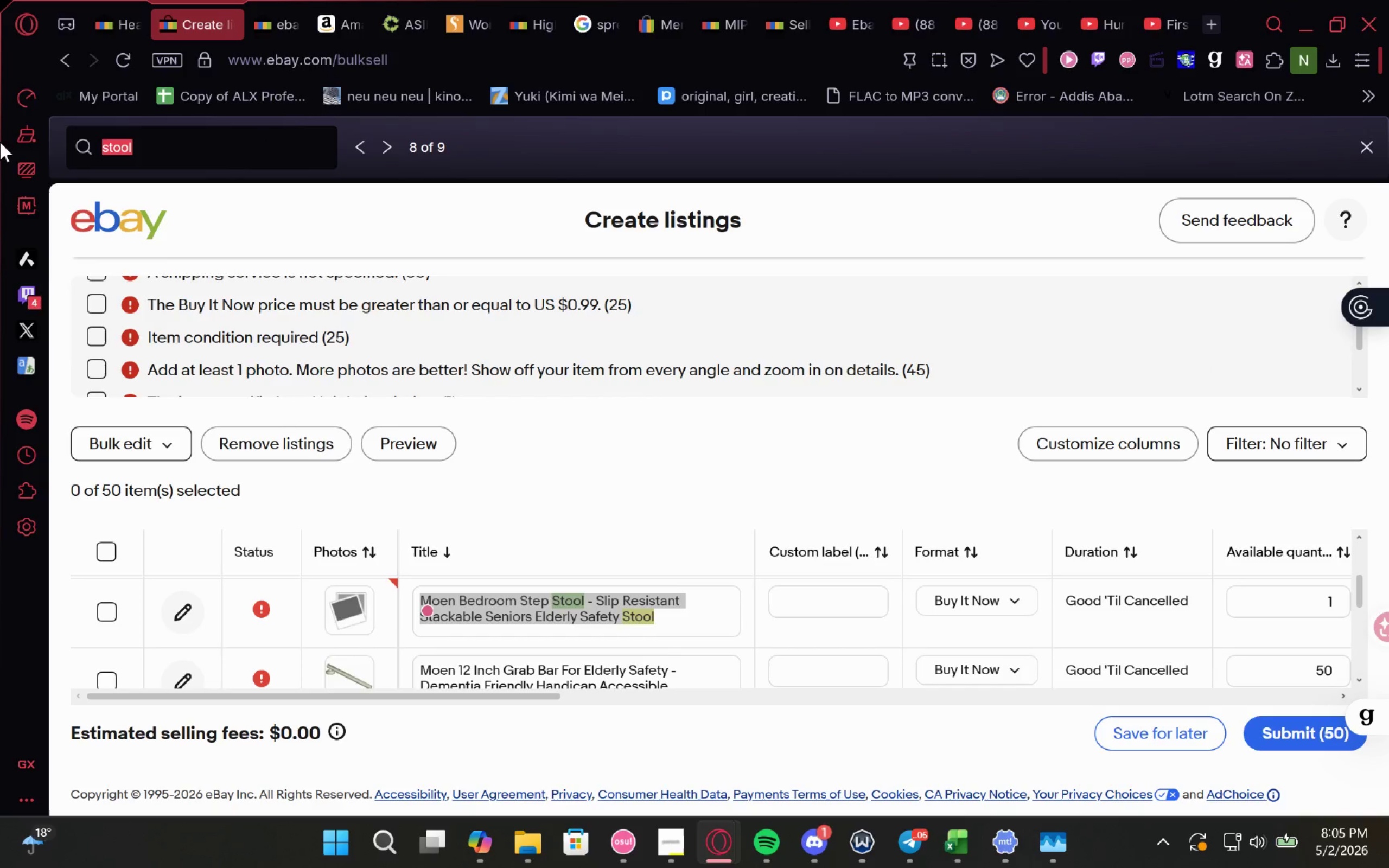 
type(Access ramps)
 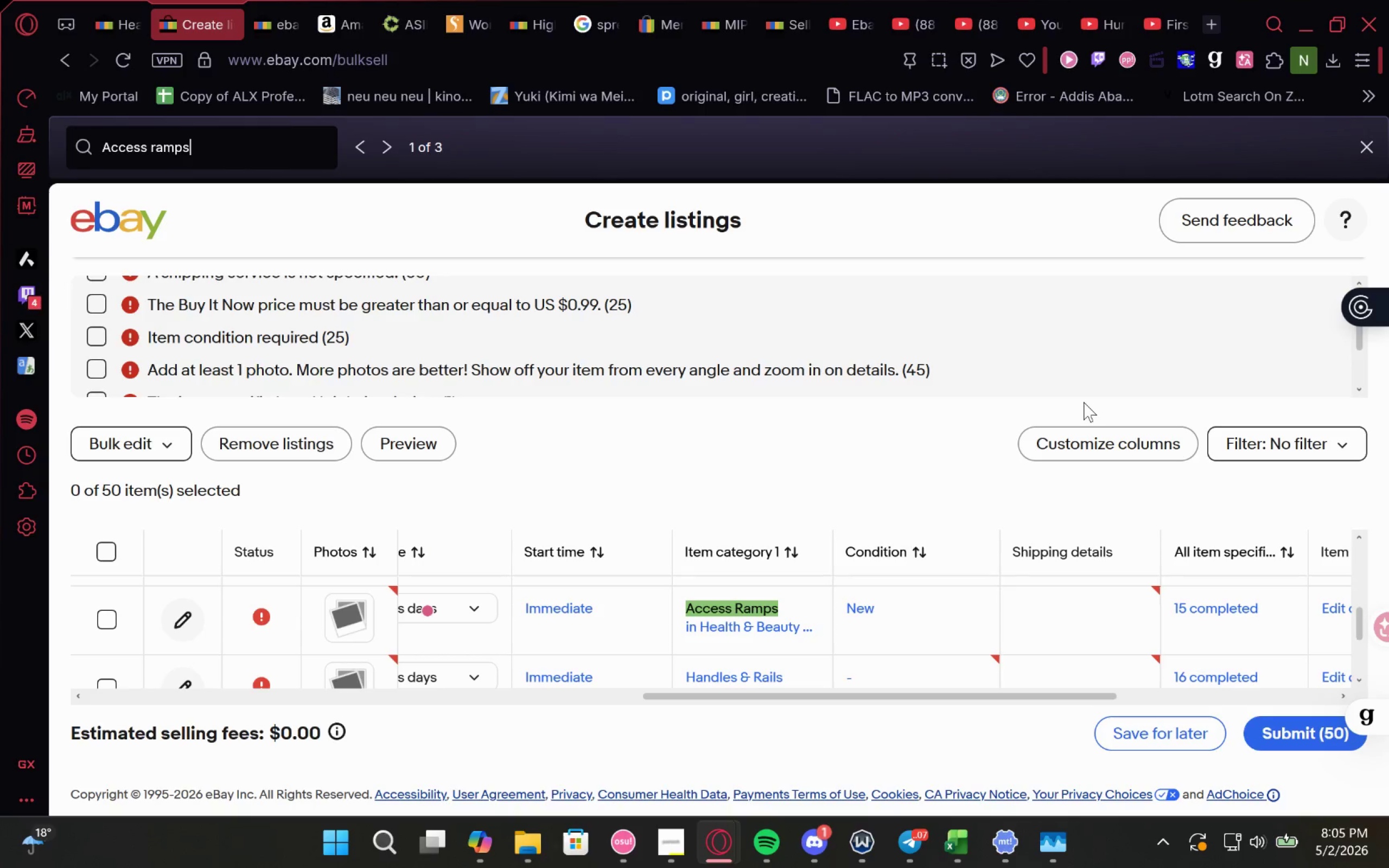 
wait(13.12)
 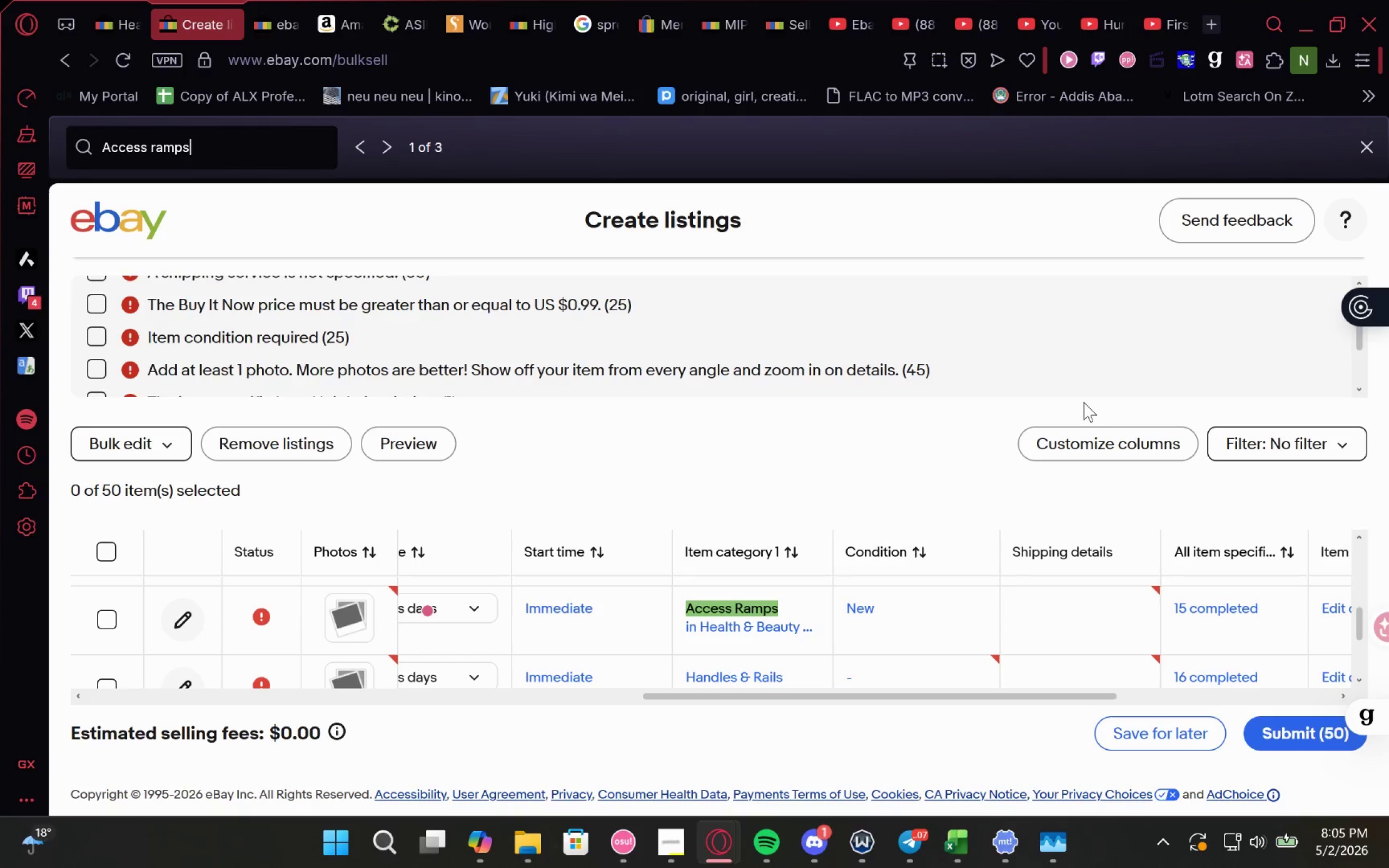 
left_click_drag(start_coordinate=[668, 631], to_coordinate=[423, 608])
 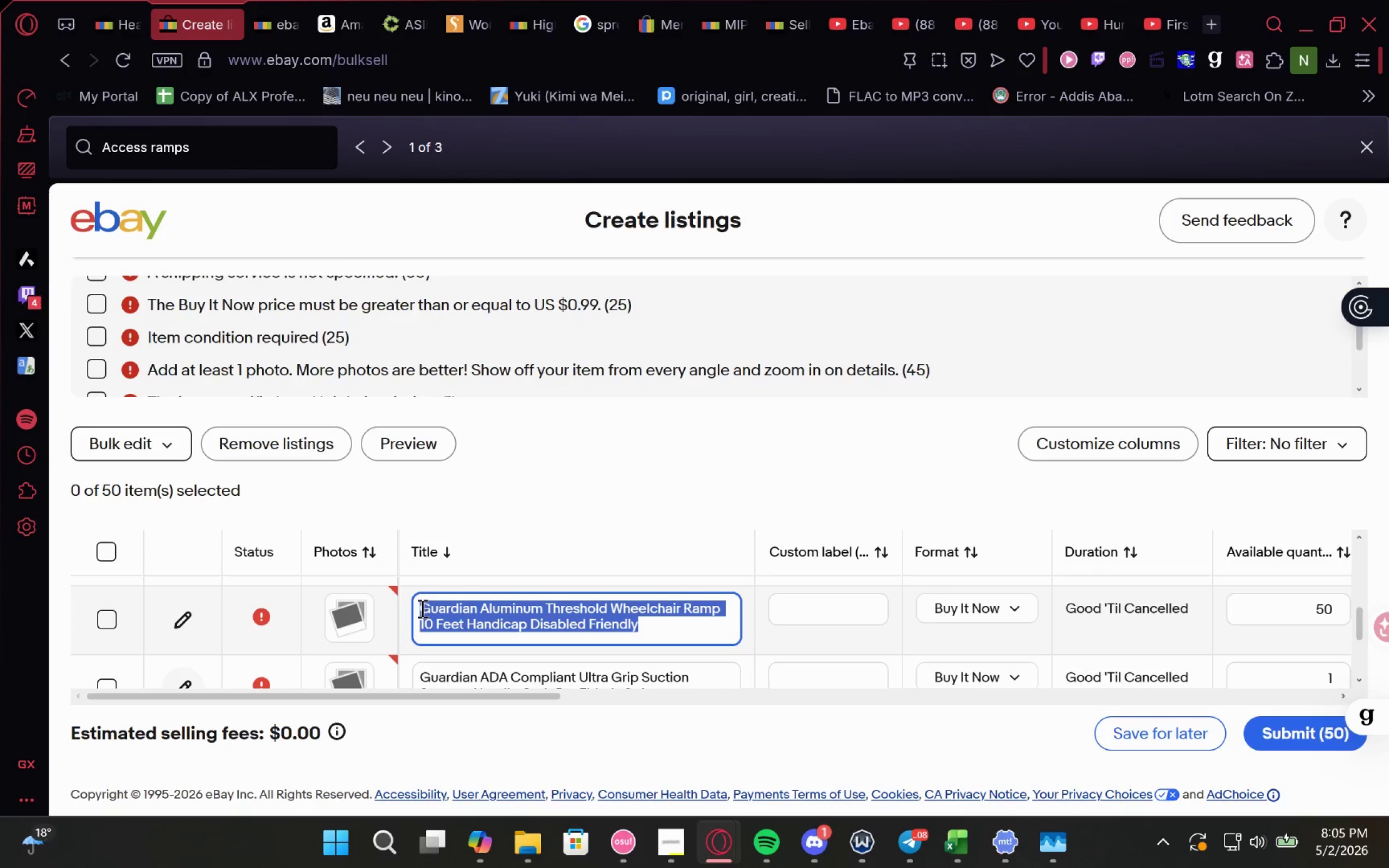 
key(Control+C)
 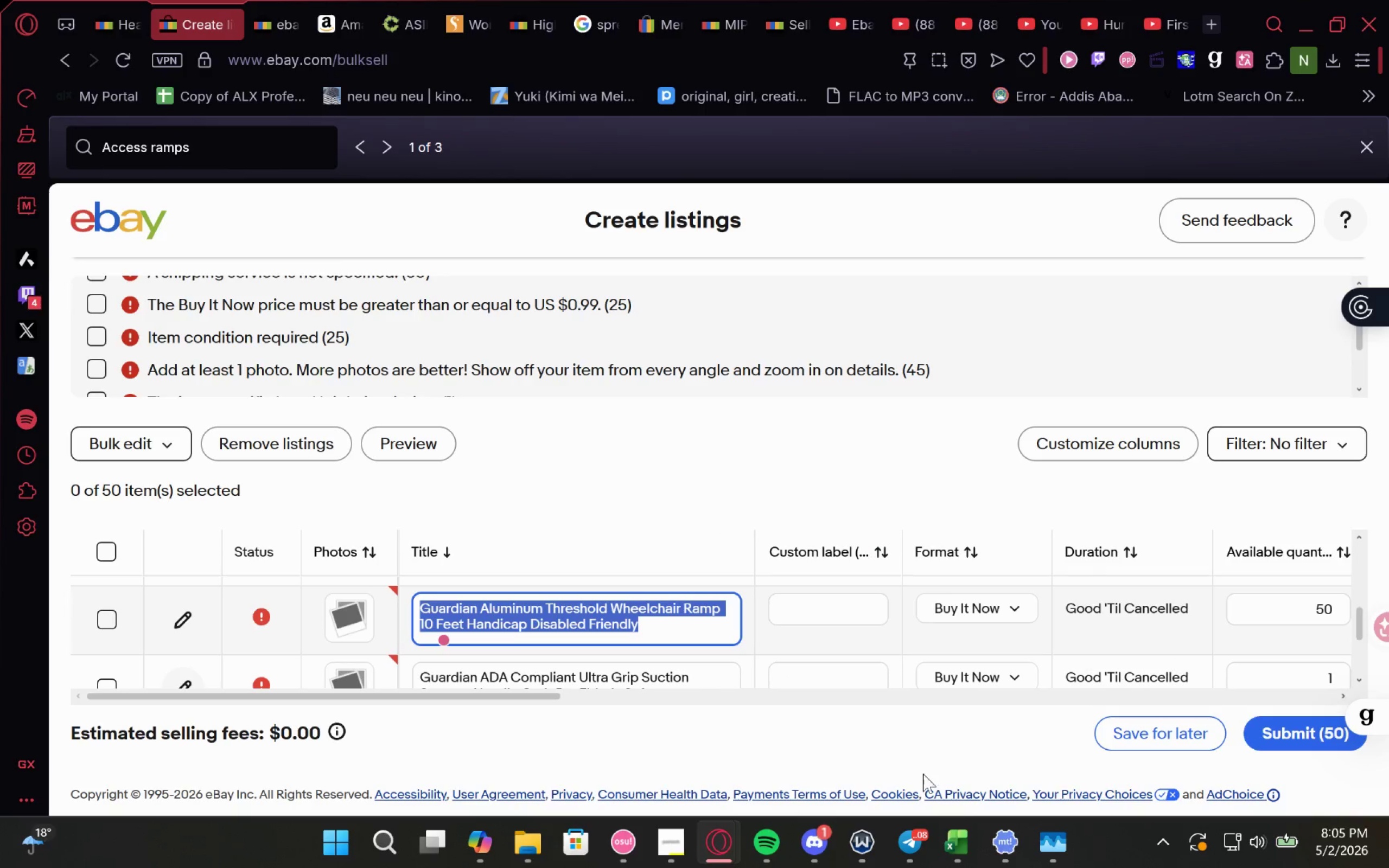 
key(Control+C)
 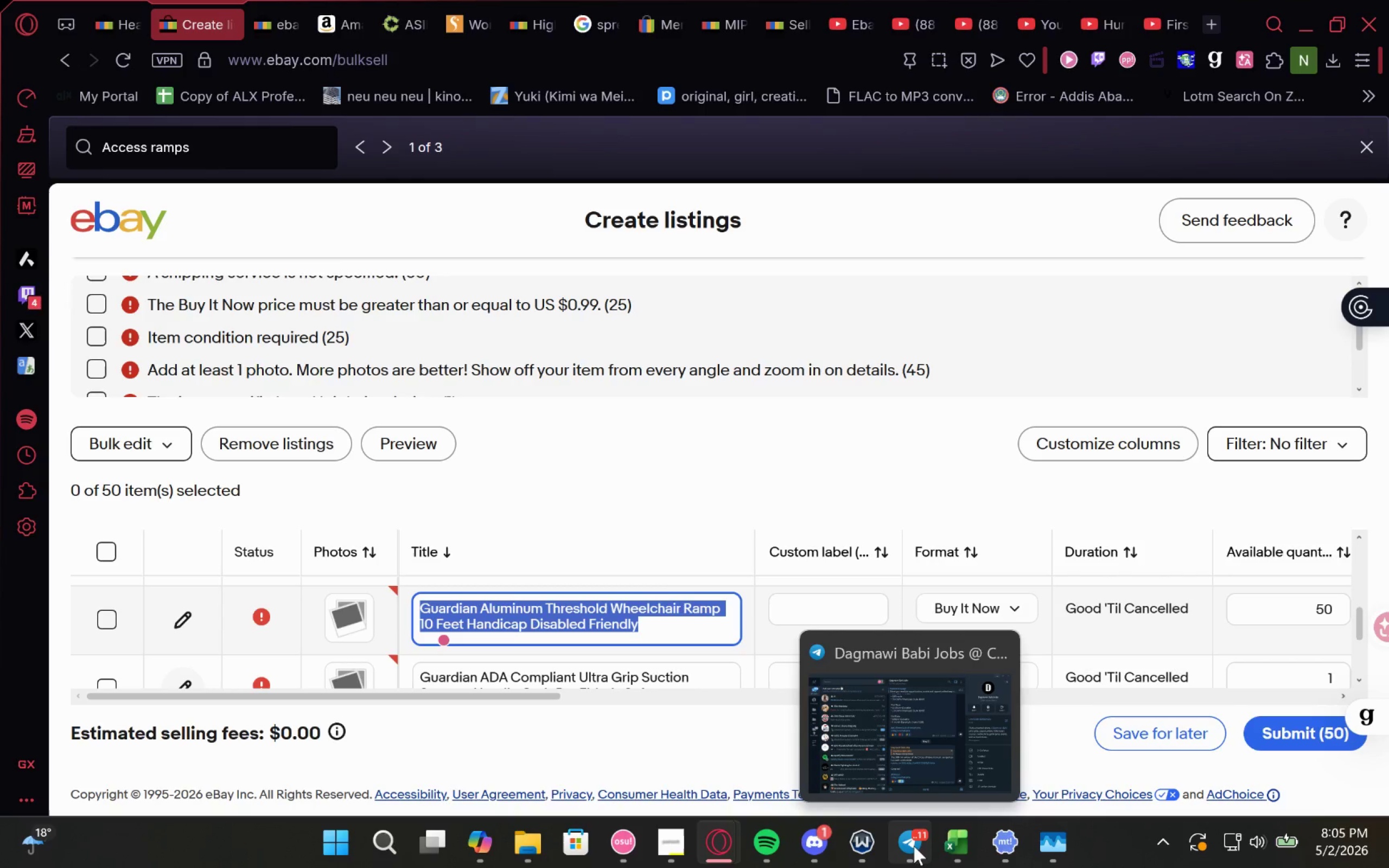 
wait(11.91)
 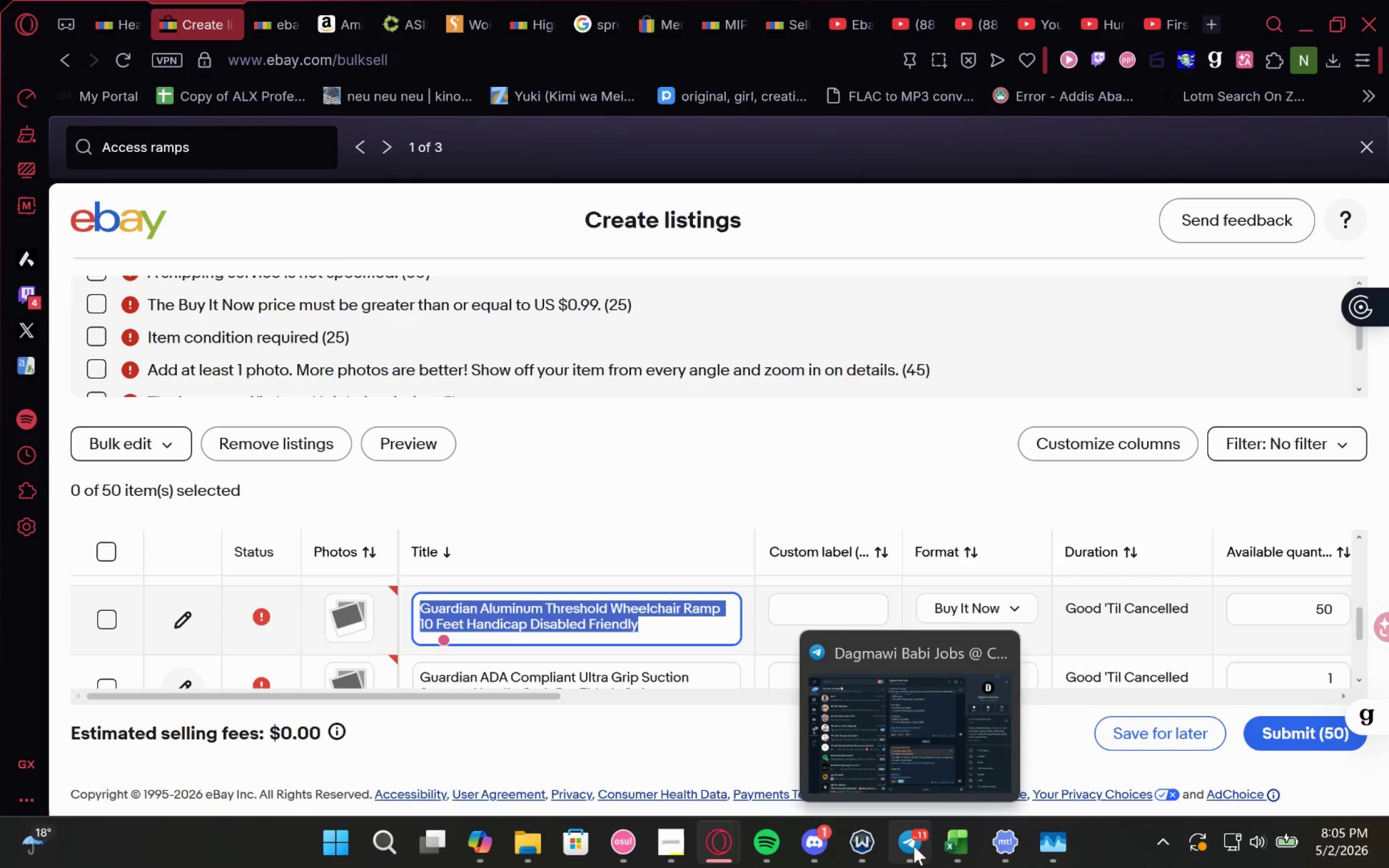 
left_click([969, 835])
 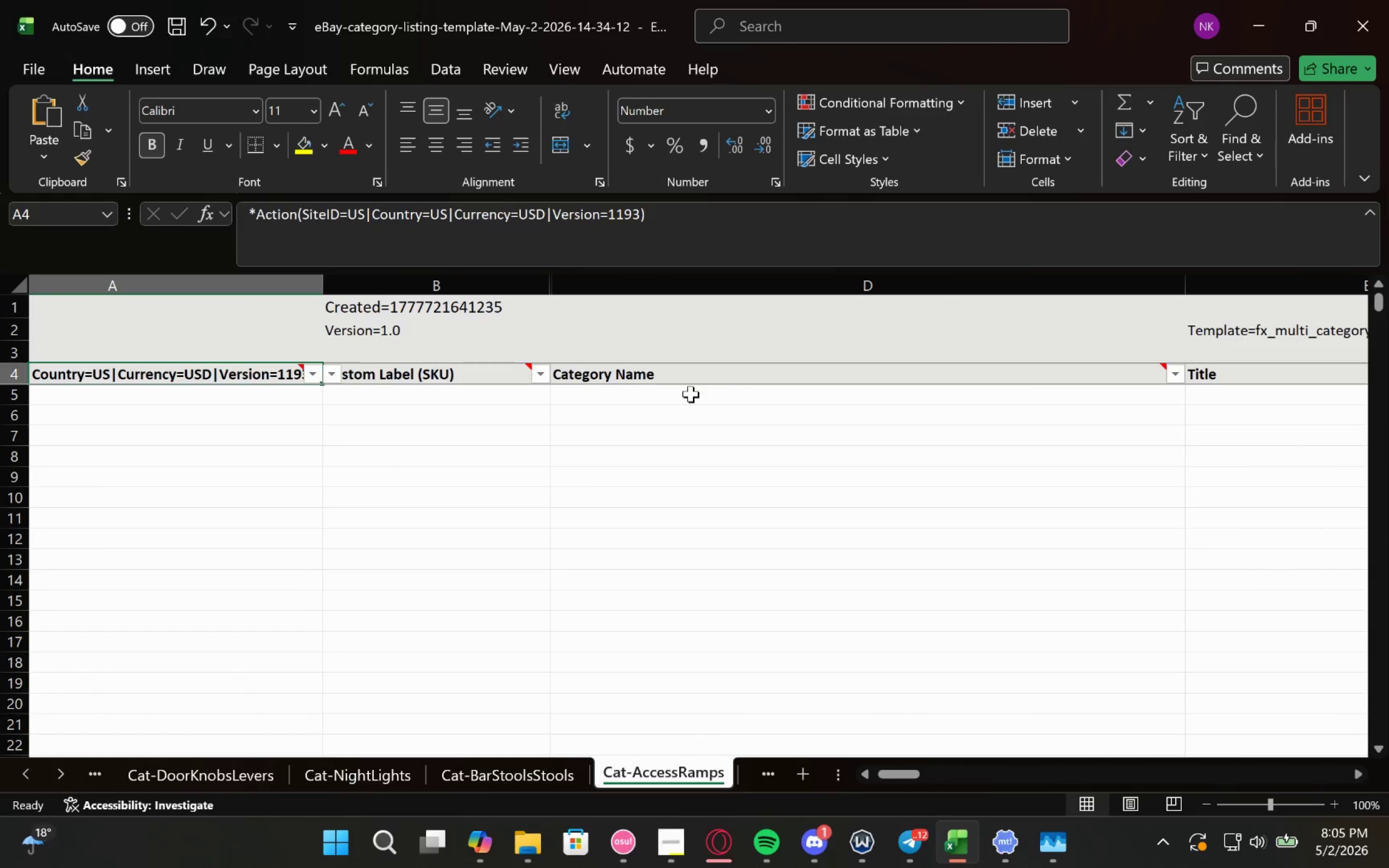 
left_click([1156, 400])
 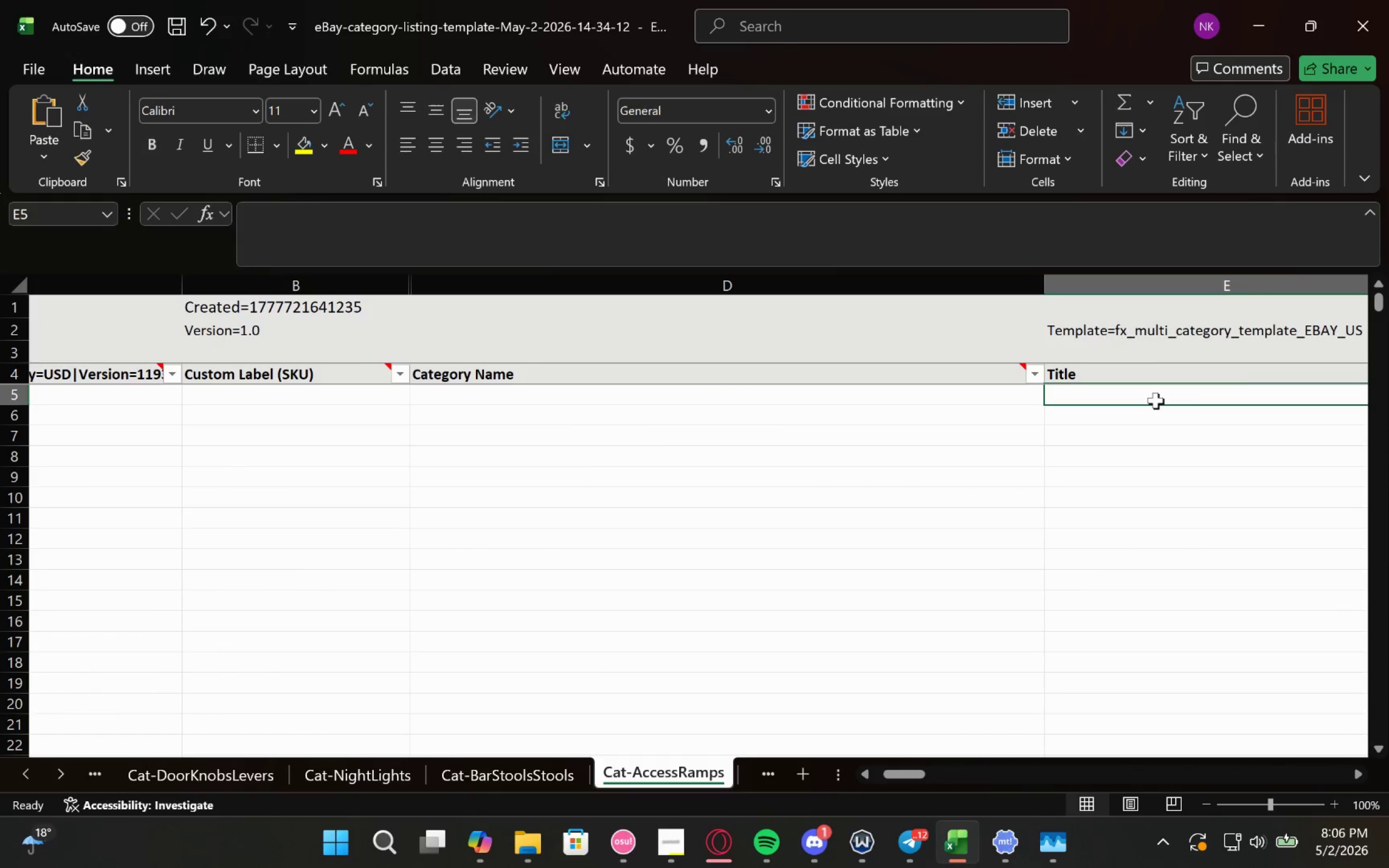 
key(Control+V)
 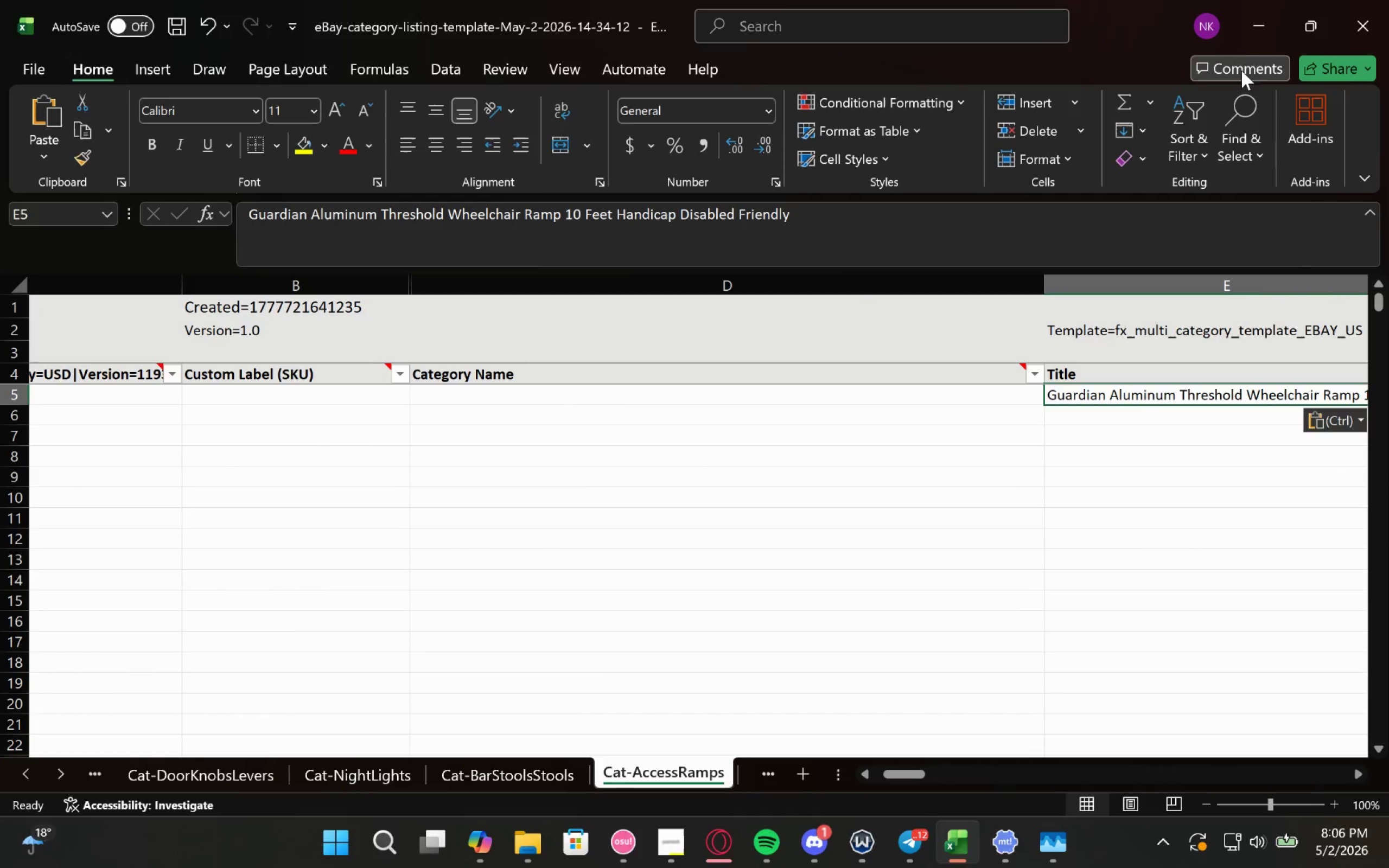 
left_click([1256, 34])
 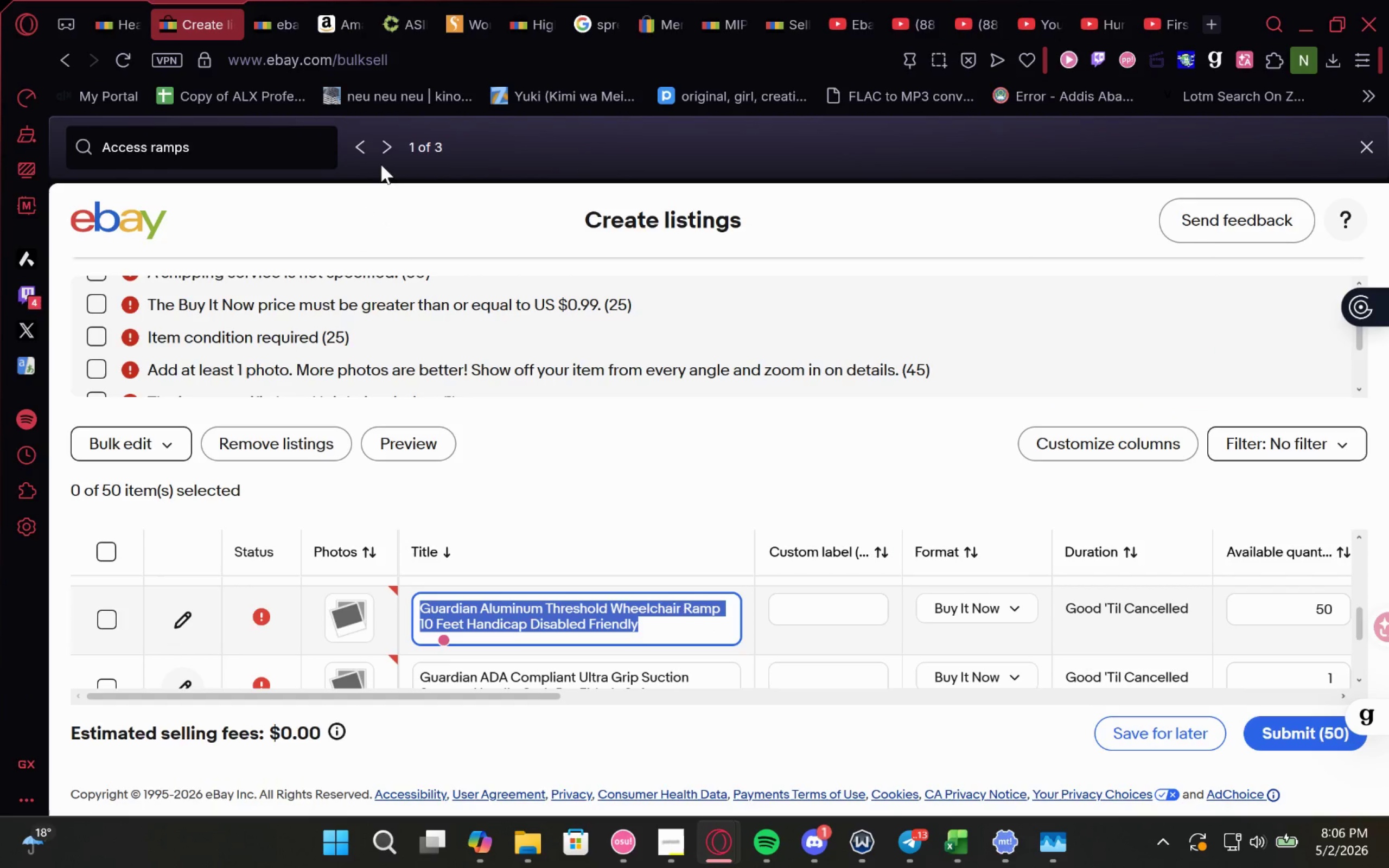 
left_click([387, 153])
 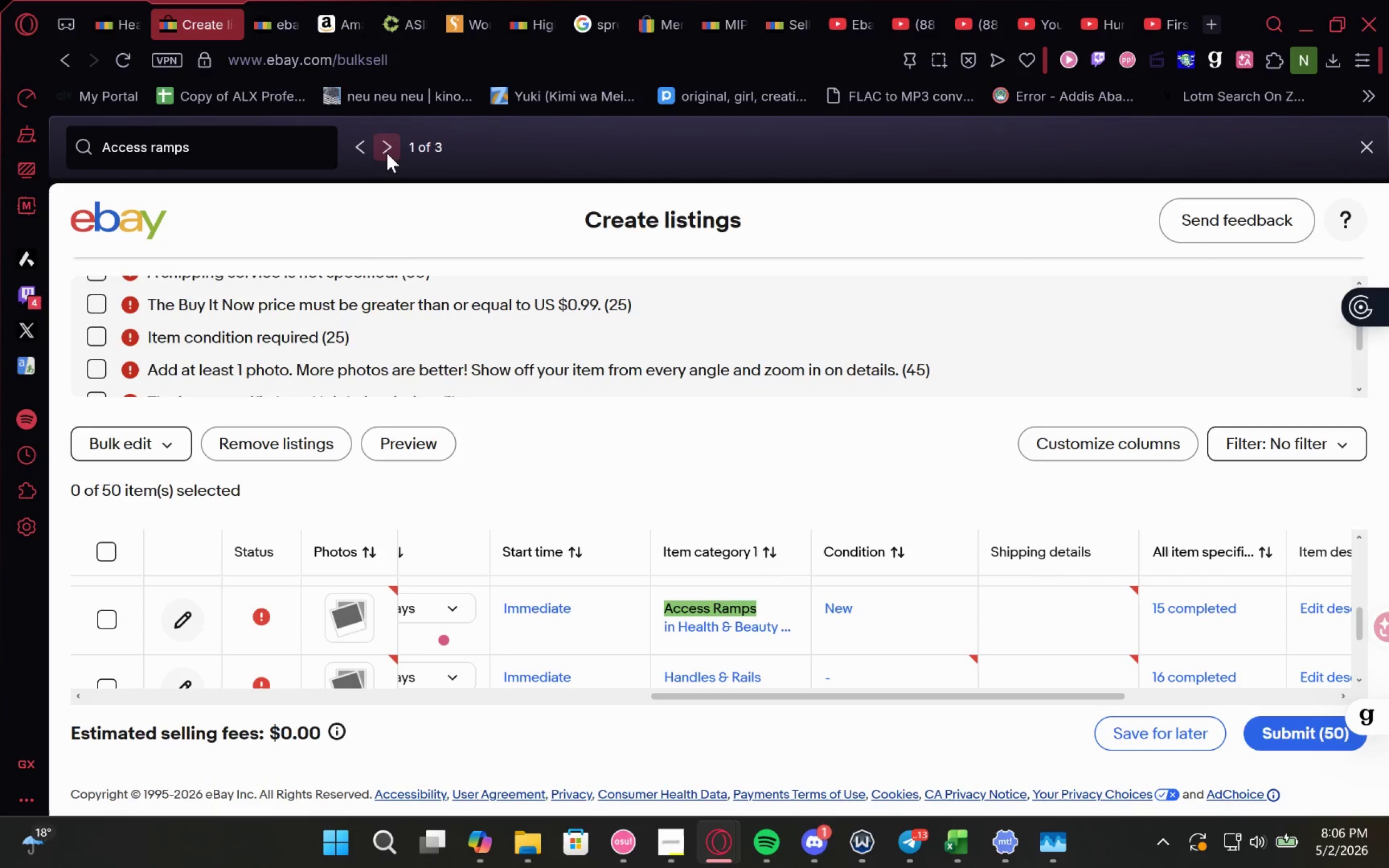 
left_click([387, 153])
 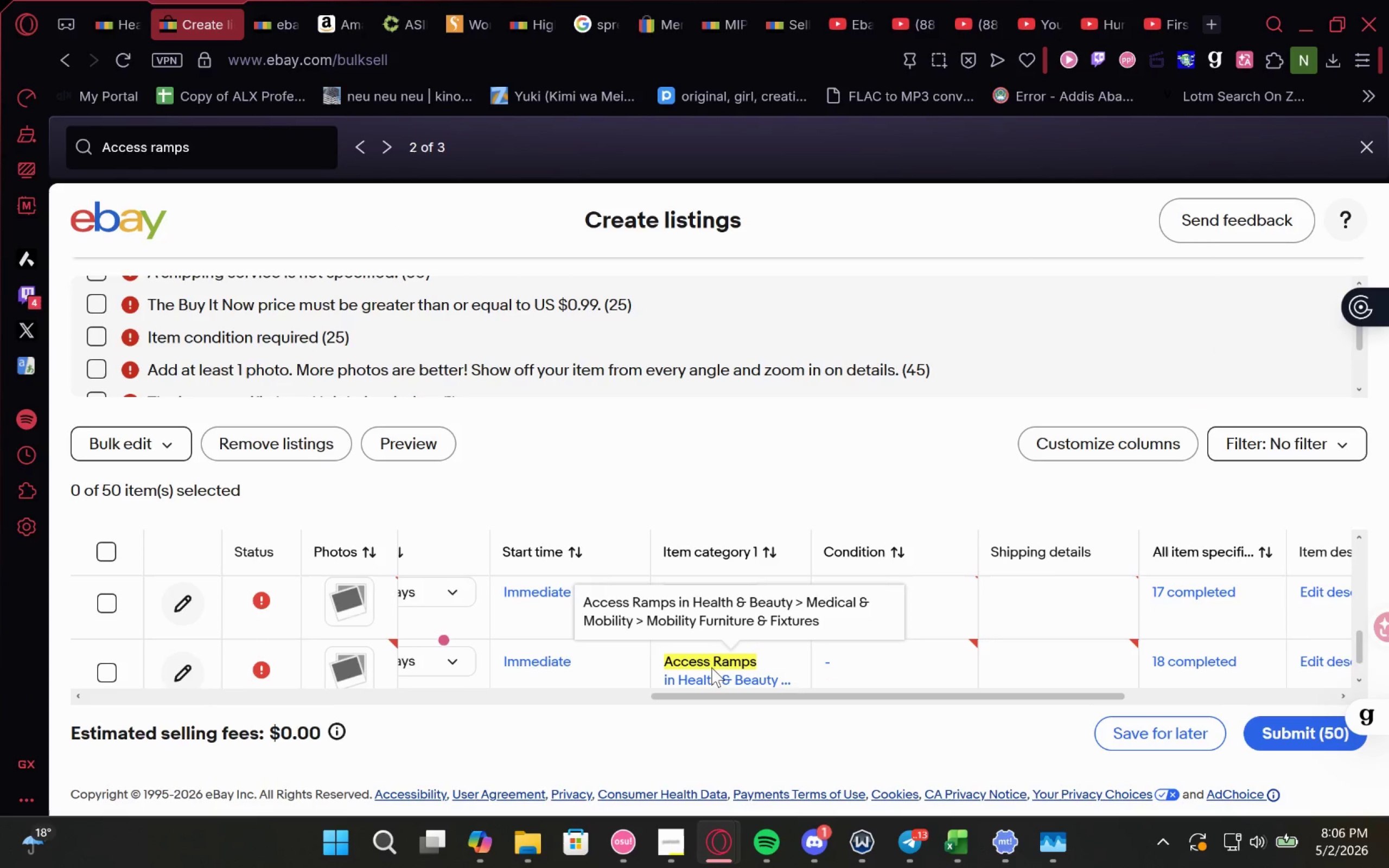 
mouse_move([680, 640])
 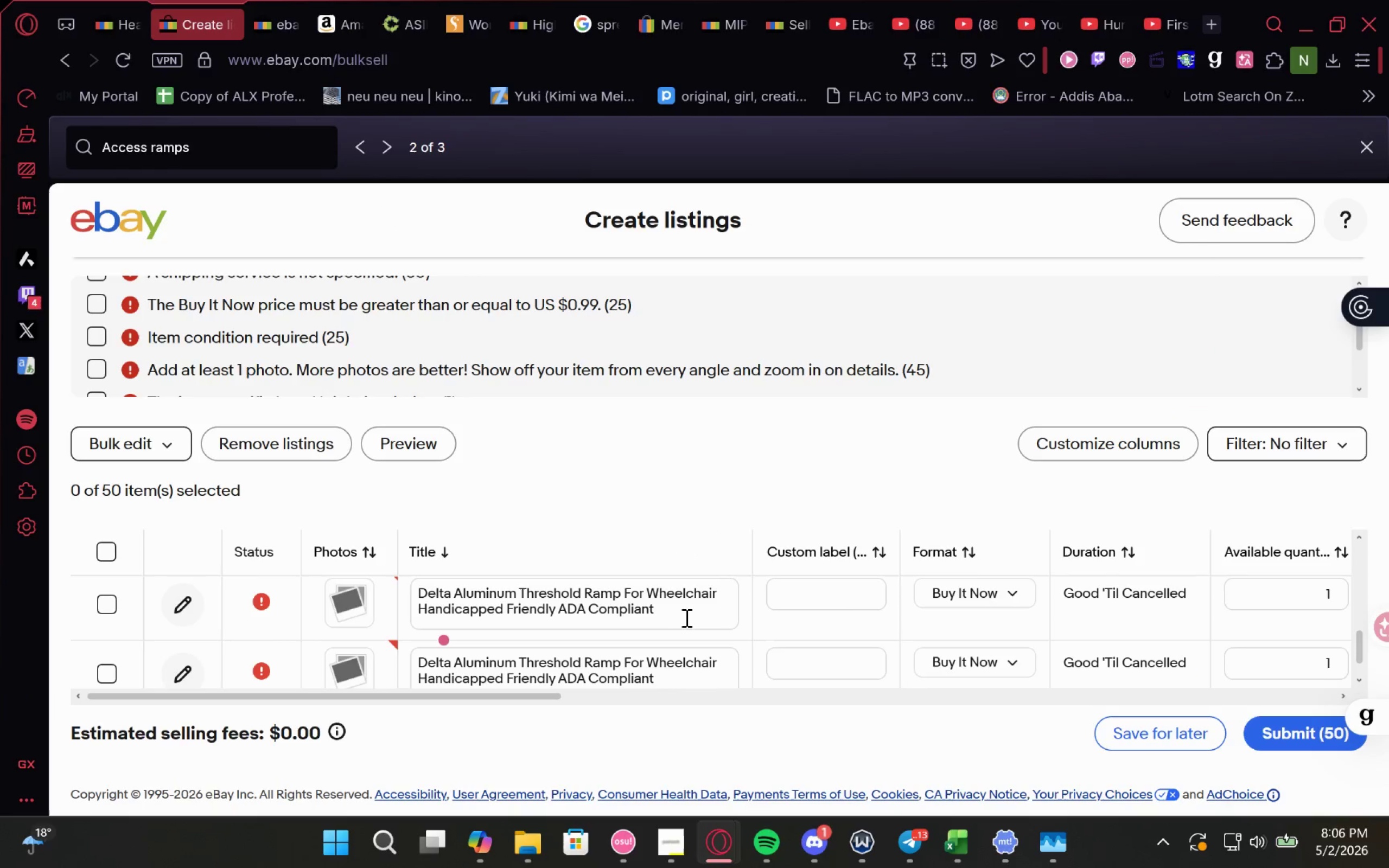 
left_click_drag(start_coordinate=[687, 616], to_coordinate=[396, 588])
 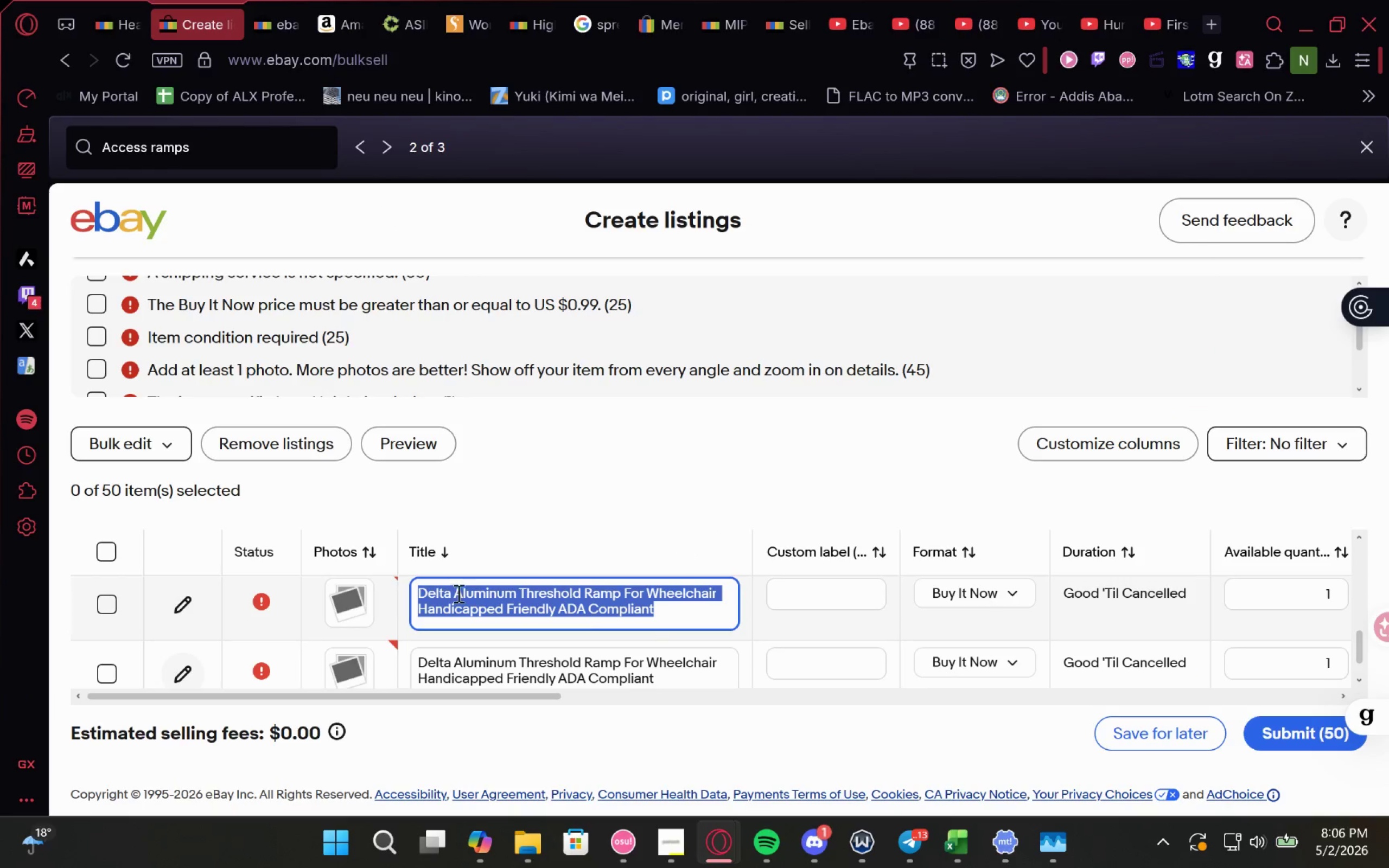 
key(Control+C)
 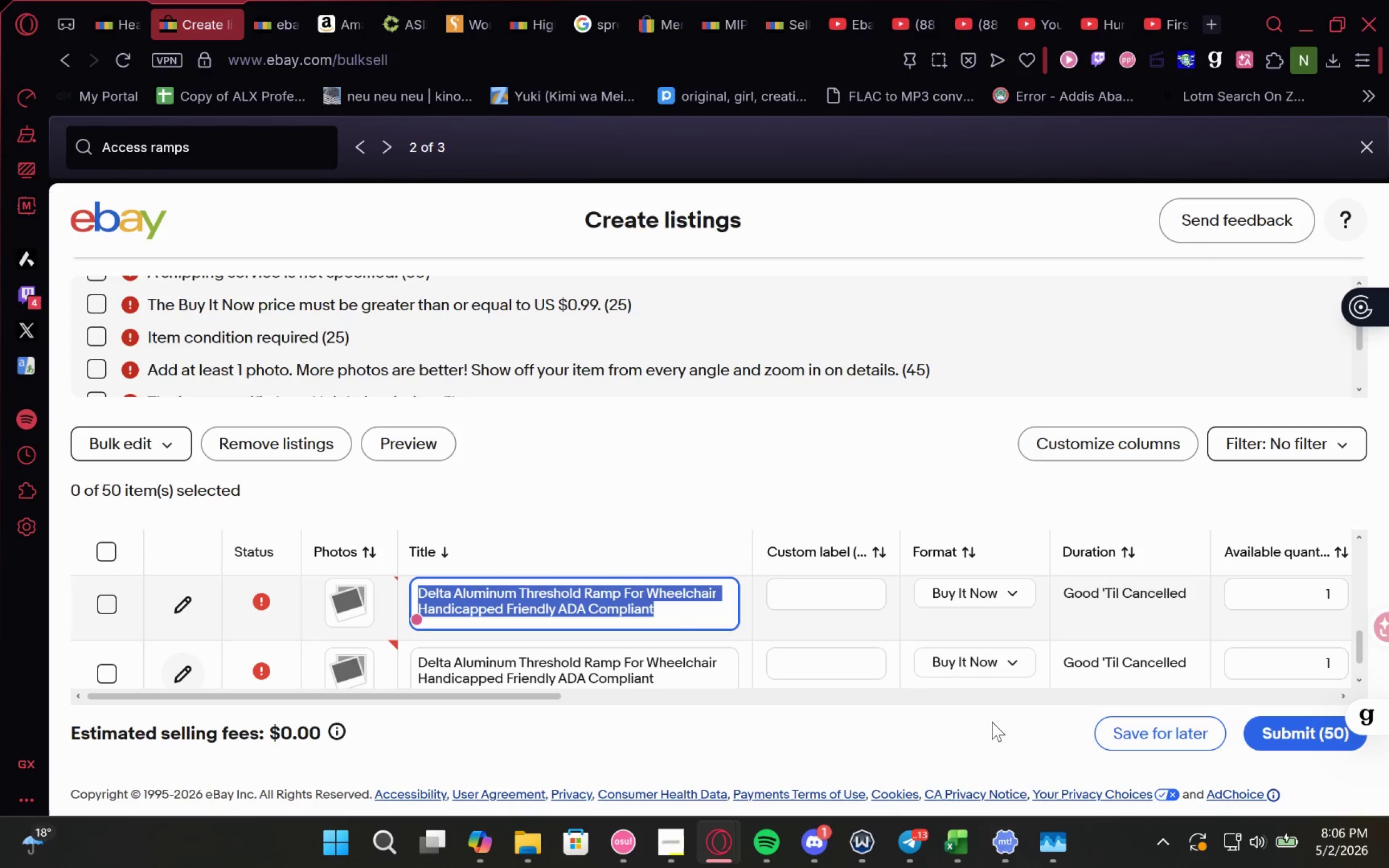 
key(Control+C)
 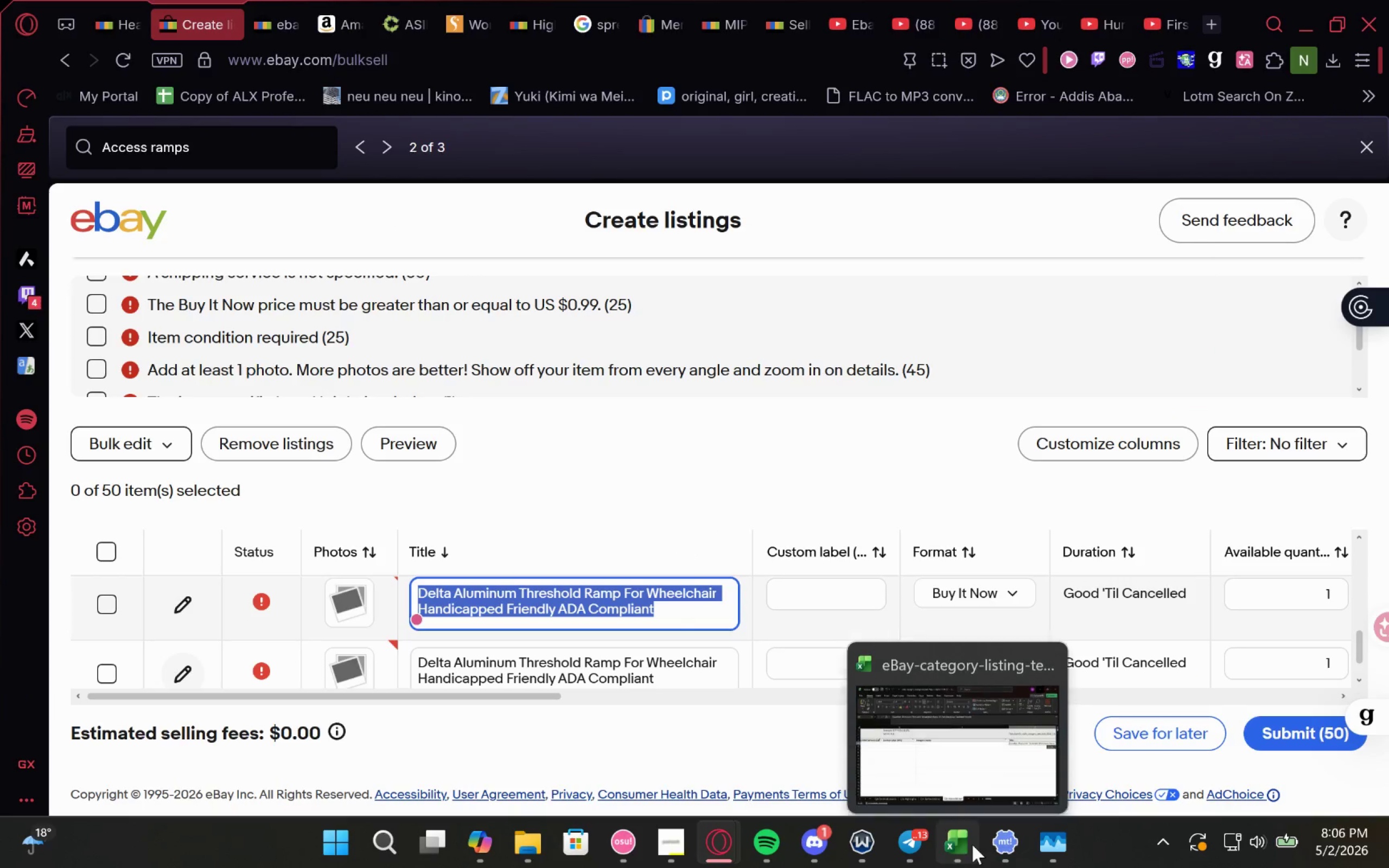 
left_click([977, 733])
 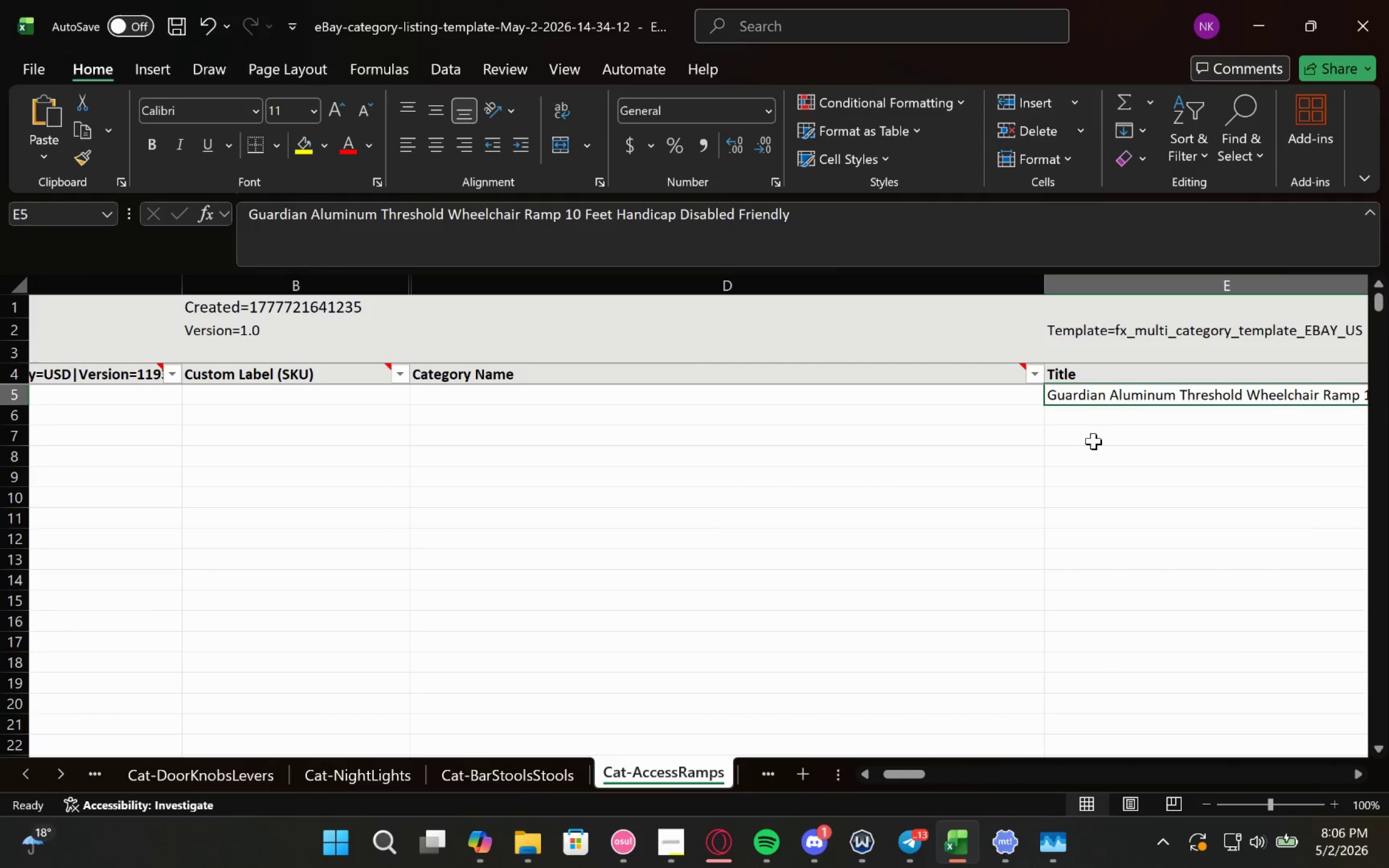 
left_click([1104, 425])
 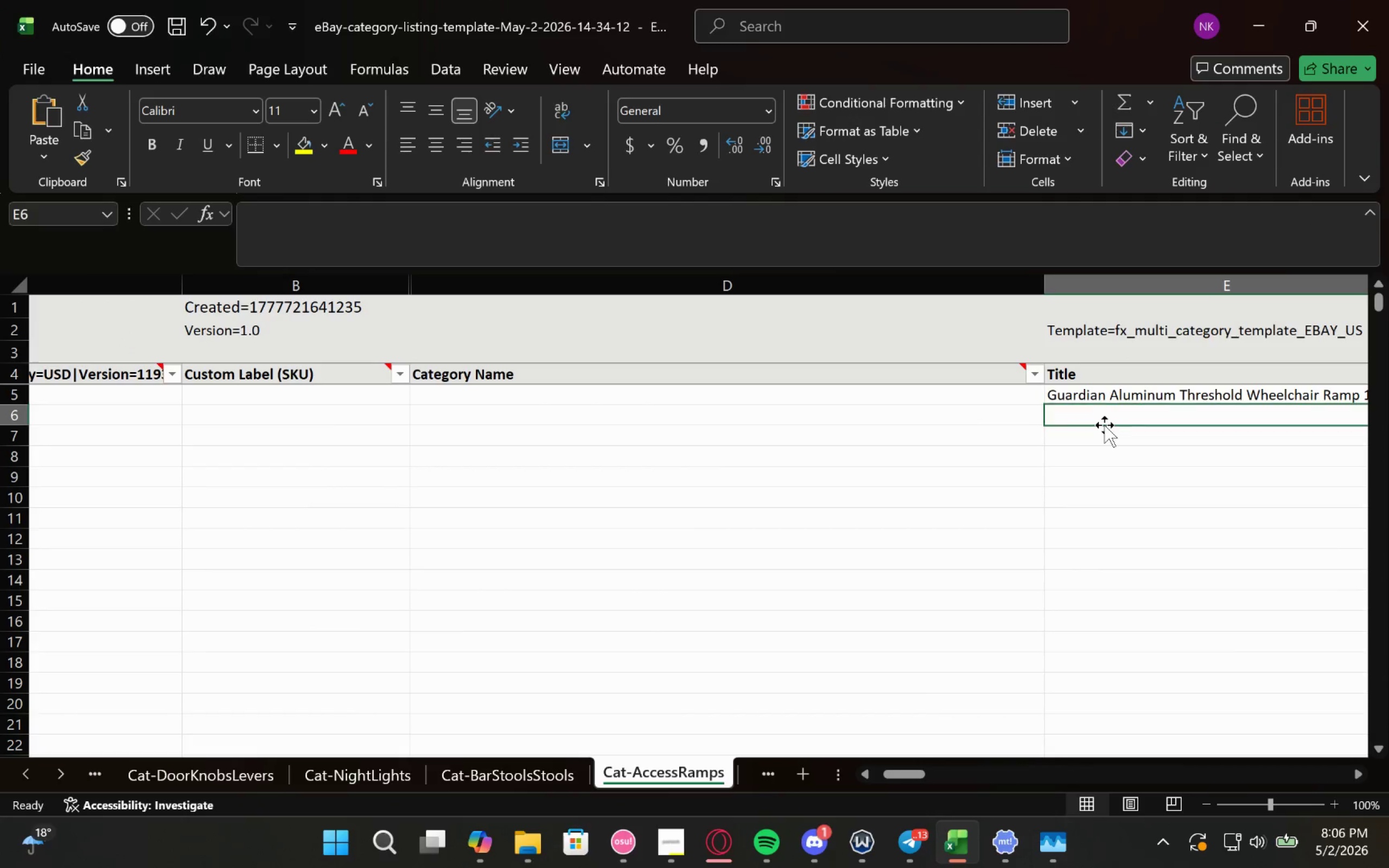 
key(Control+V)
 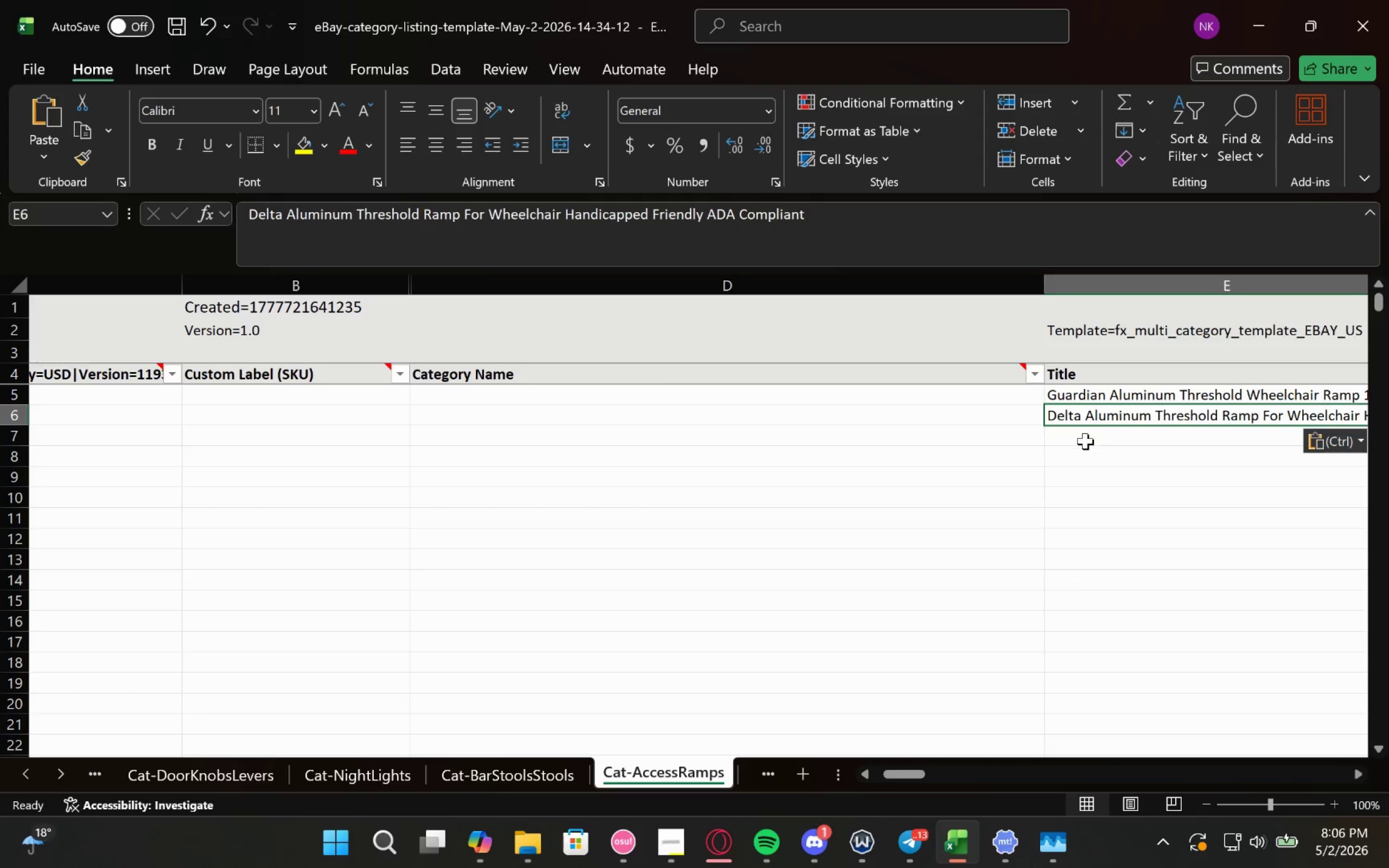 
left_click([1085, 441])
 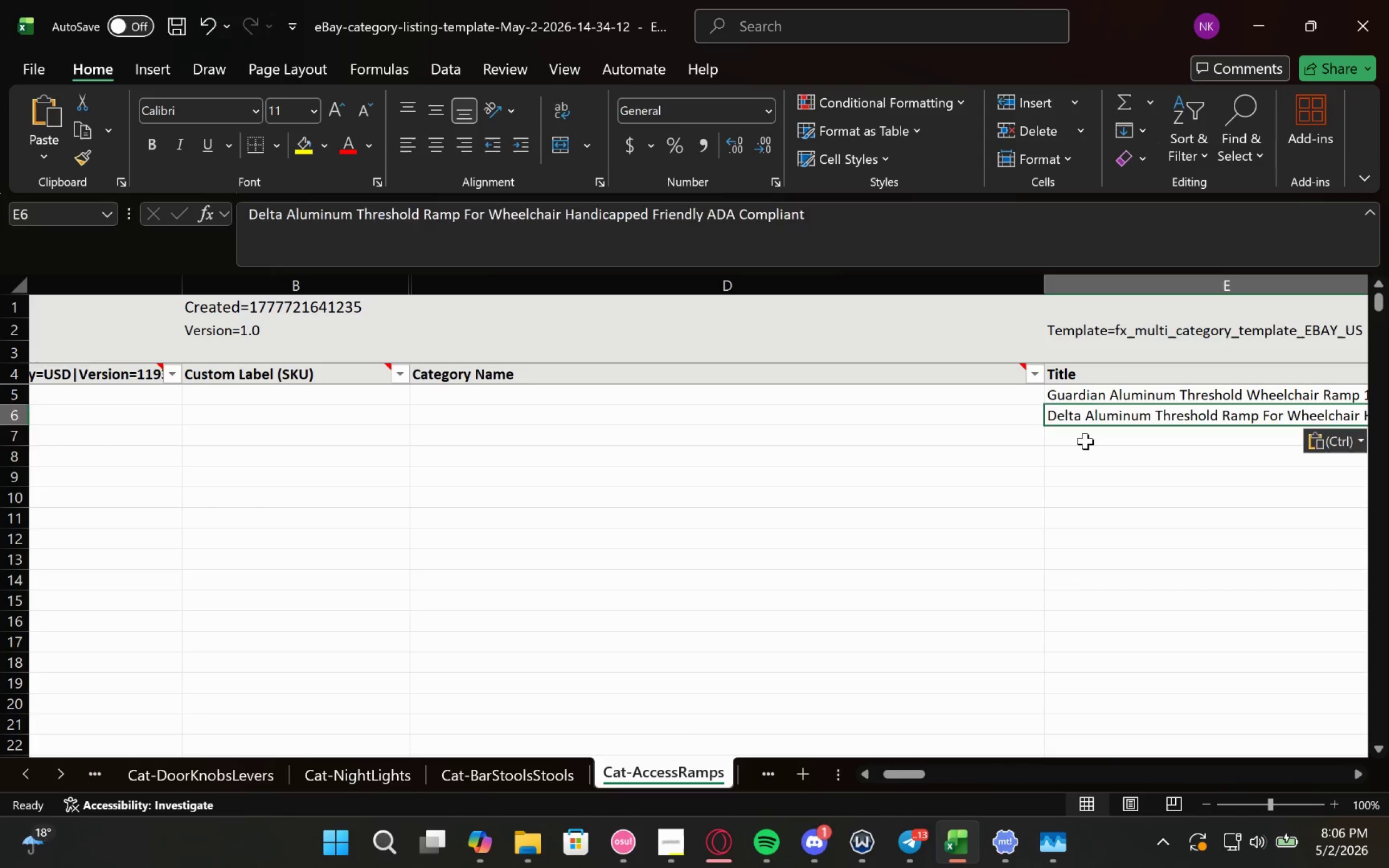 
key(Control+ControlLeft)
 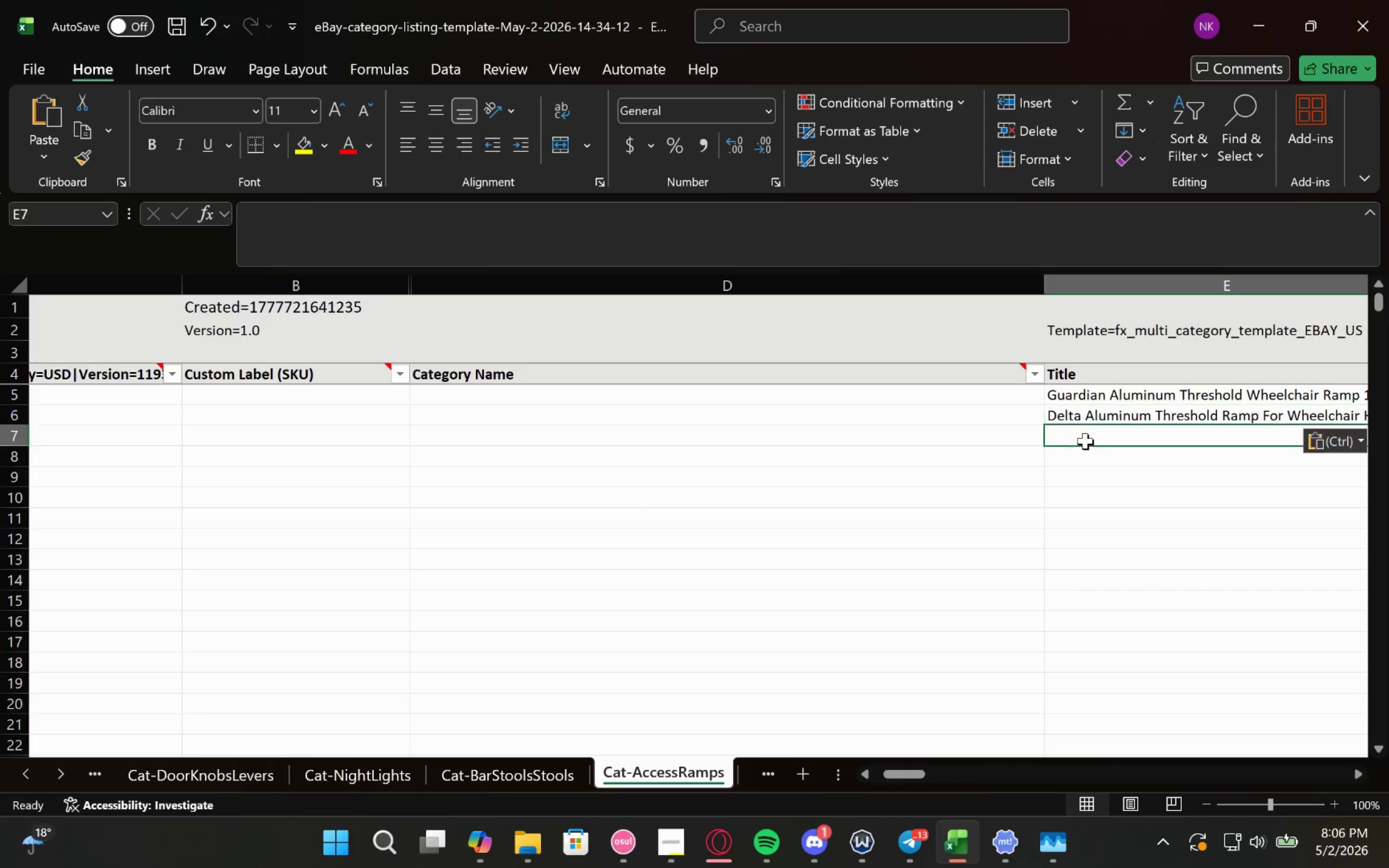 
key(Control+V)
 